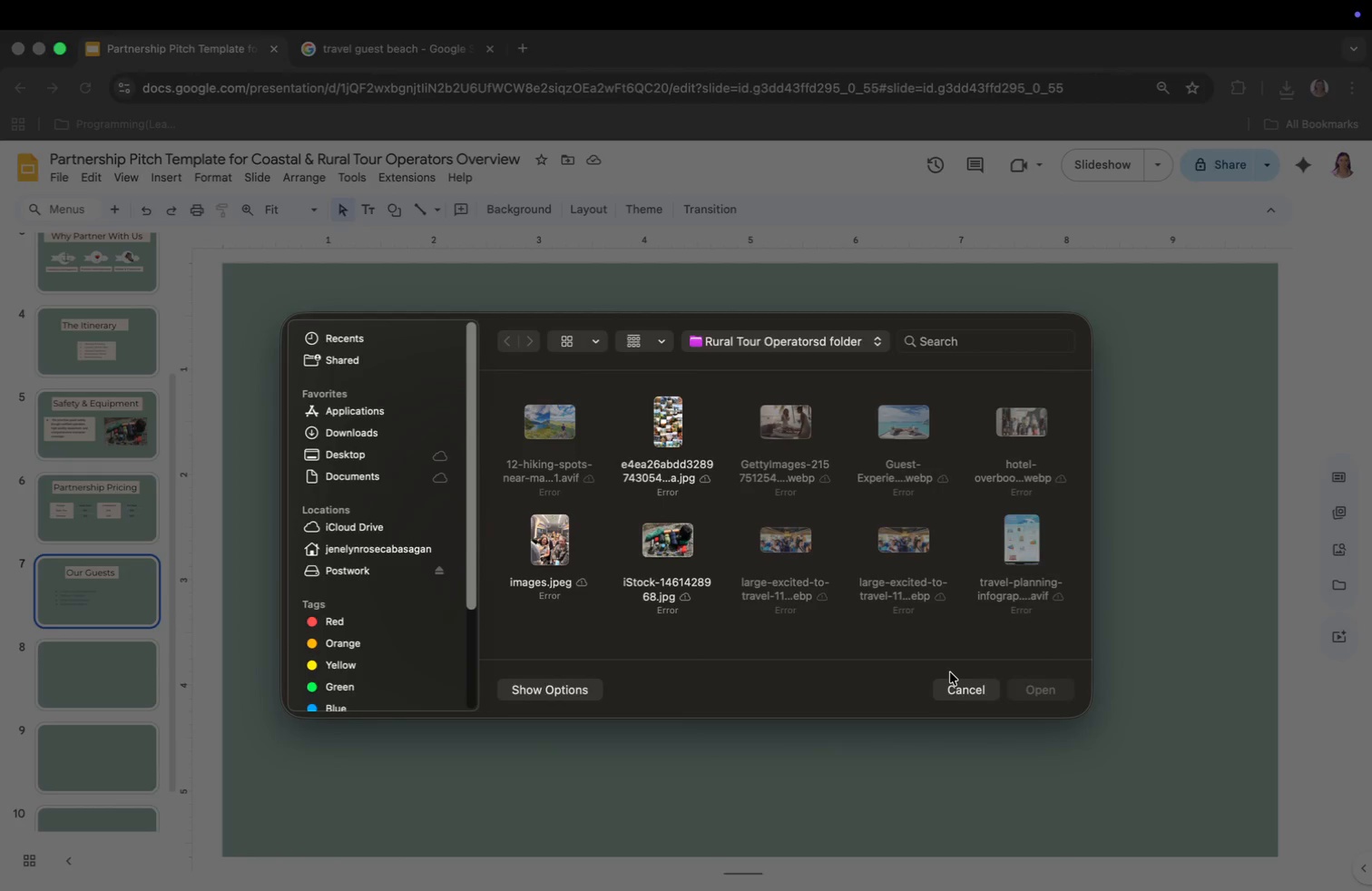 
left_click([955, 691])
 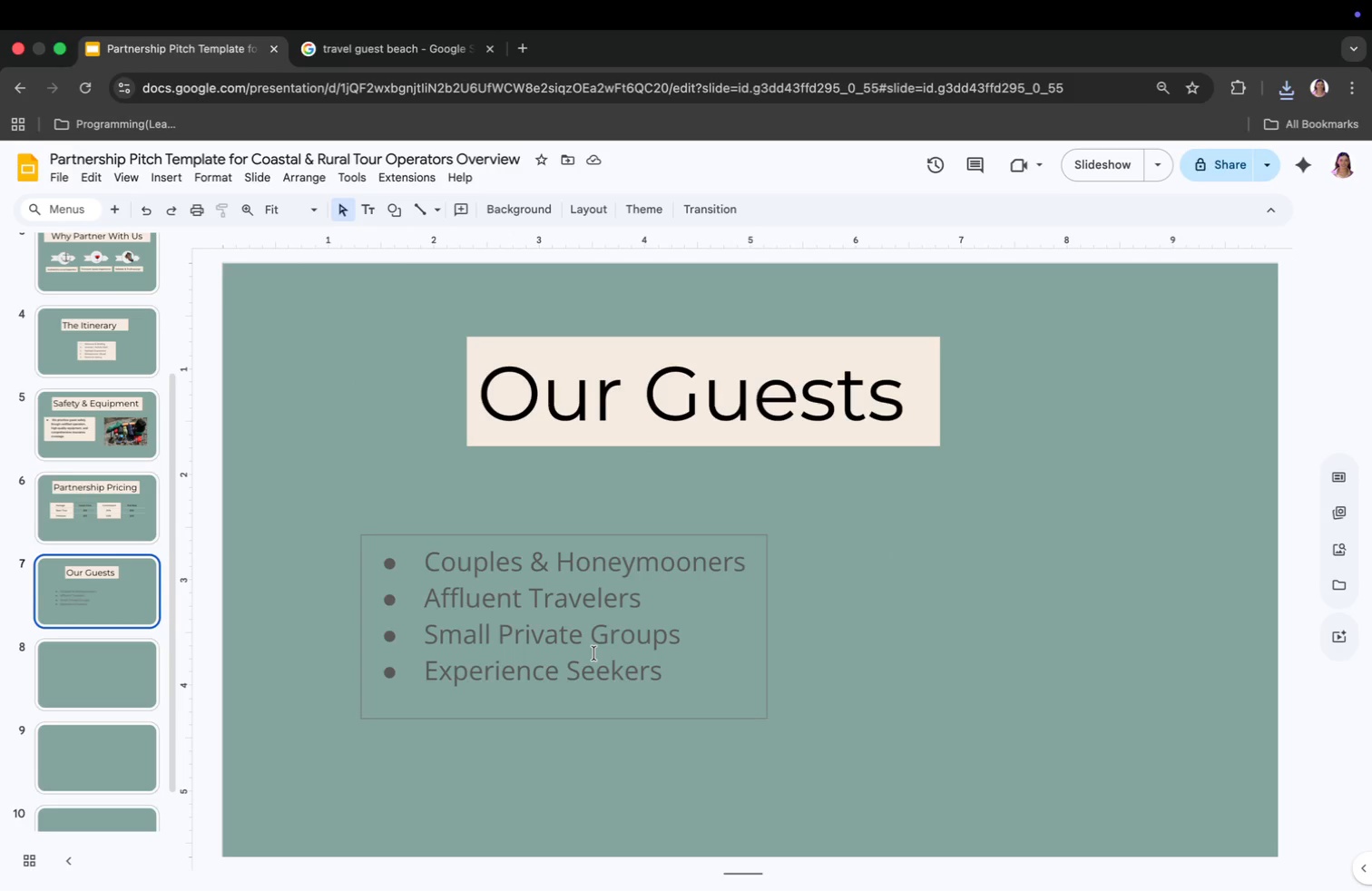 
left_click([594, 653])
 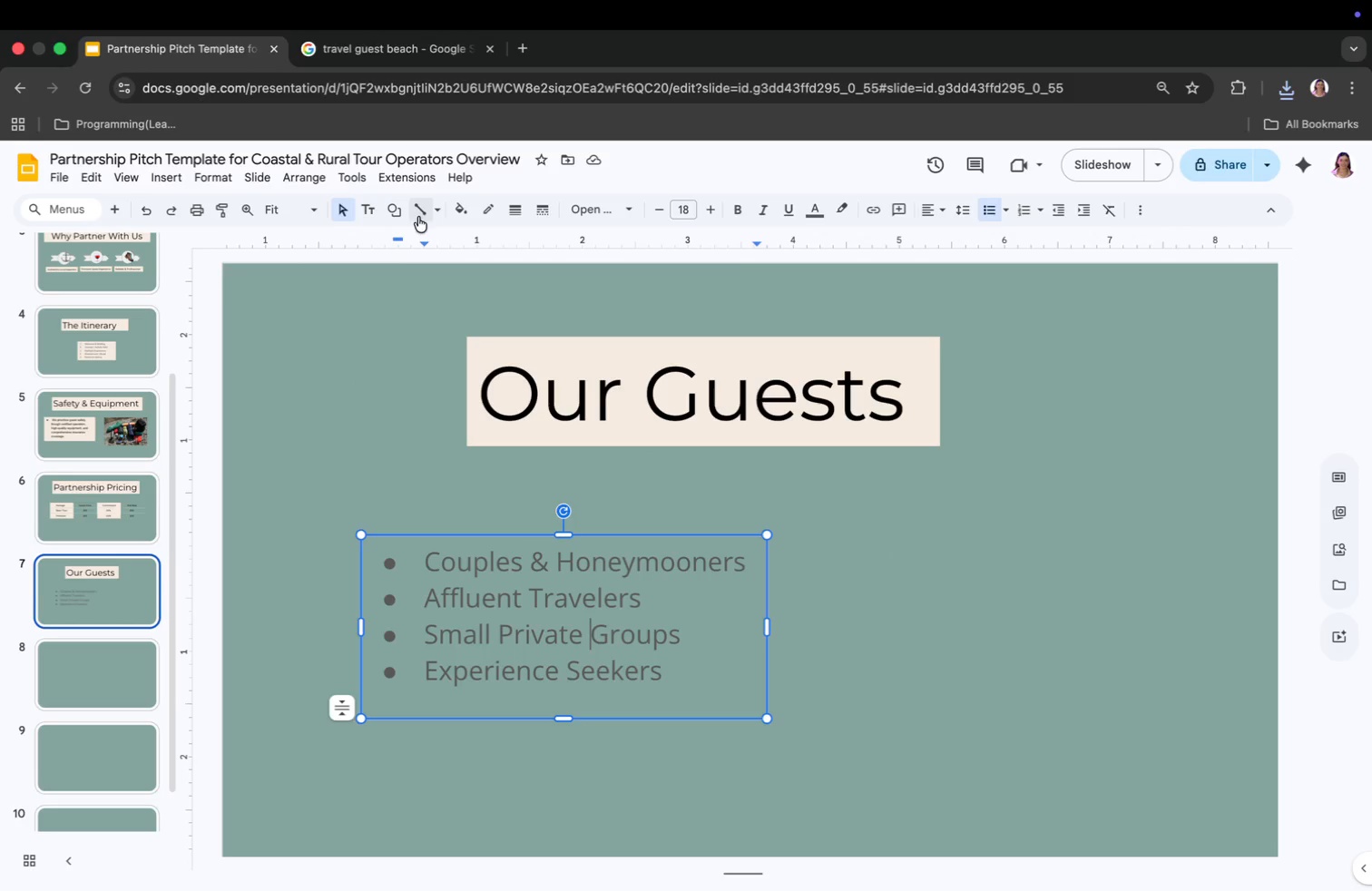 
left_click([454, 212])
 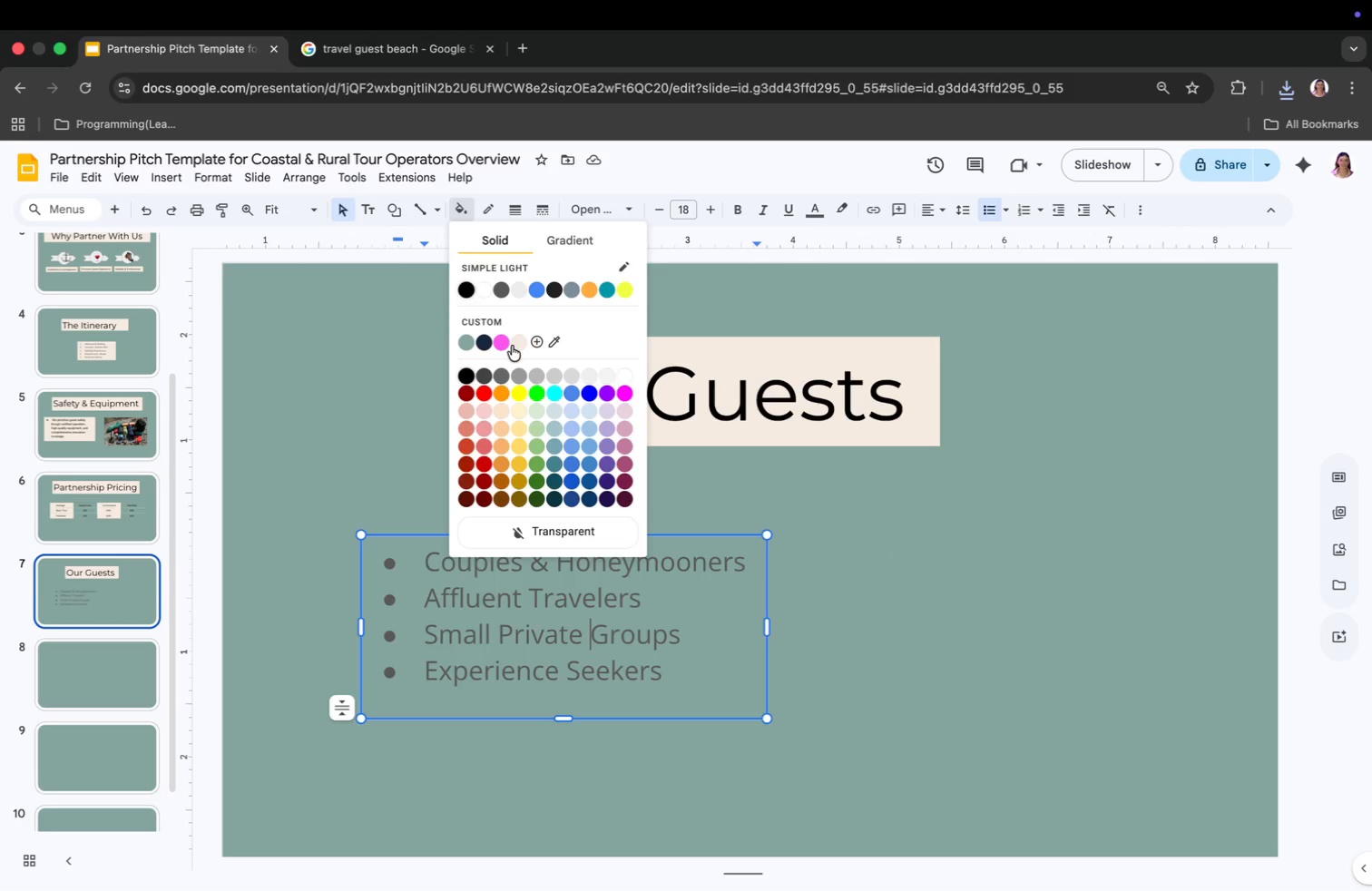 
left_click([516, 342])
 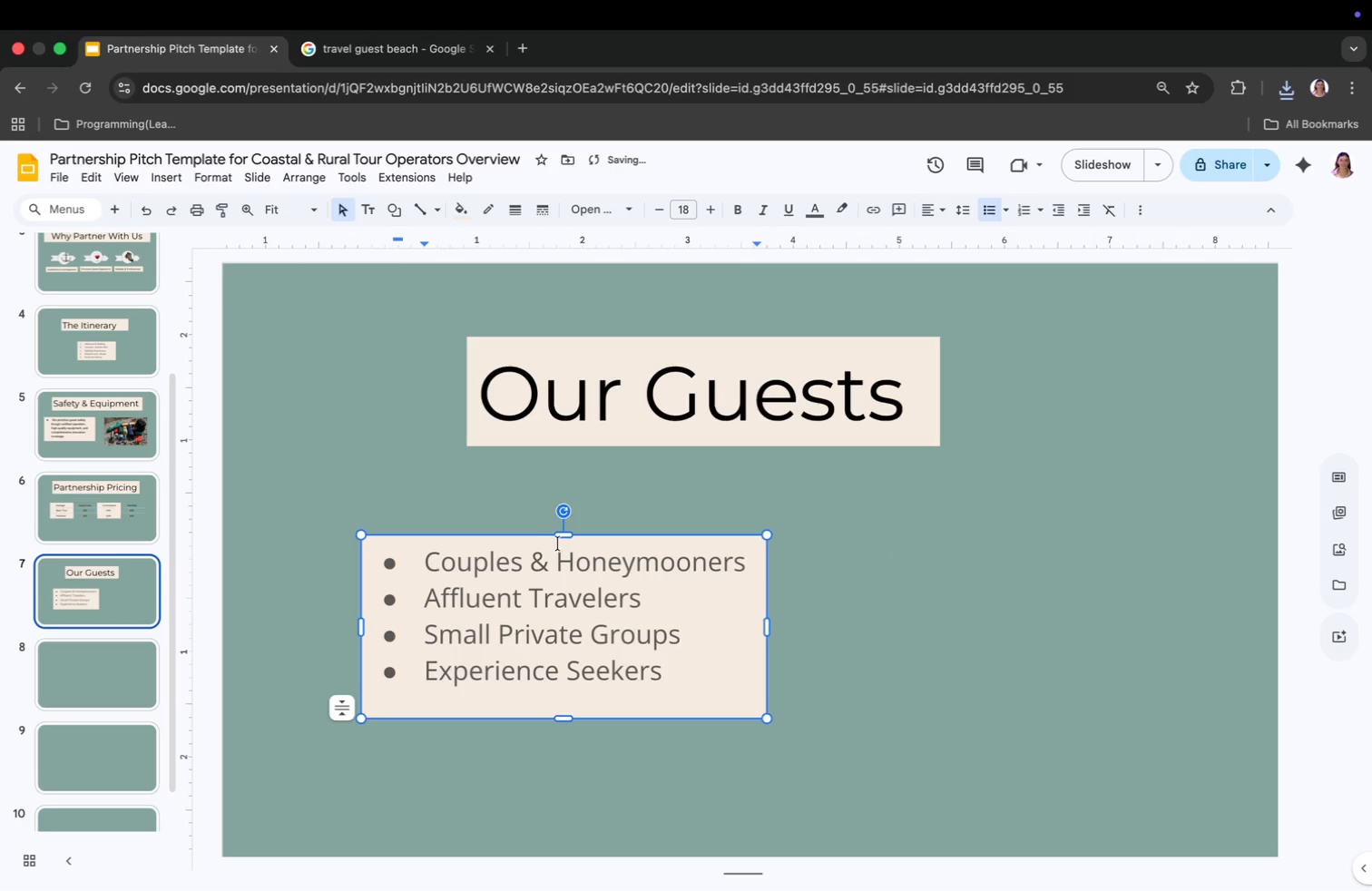 
left_click_drag(start_coordinate=[558, 543], to_coordinate=[649, 543])
 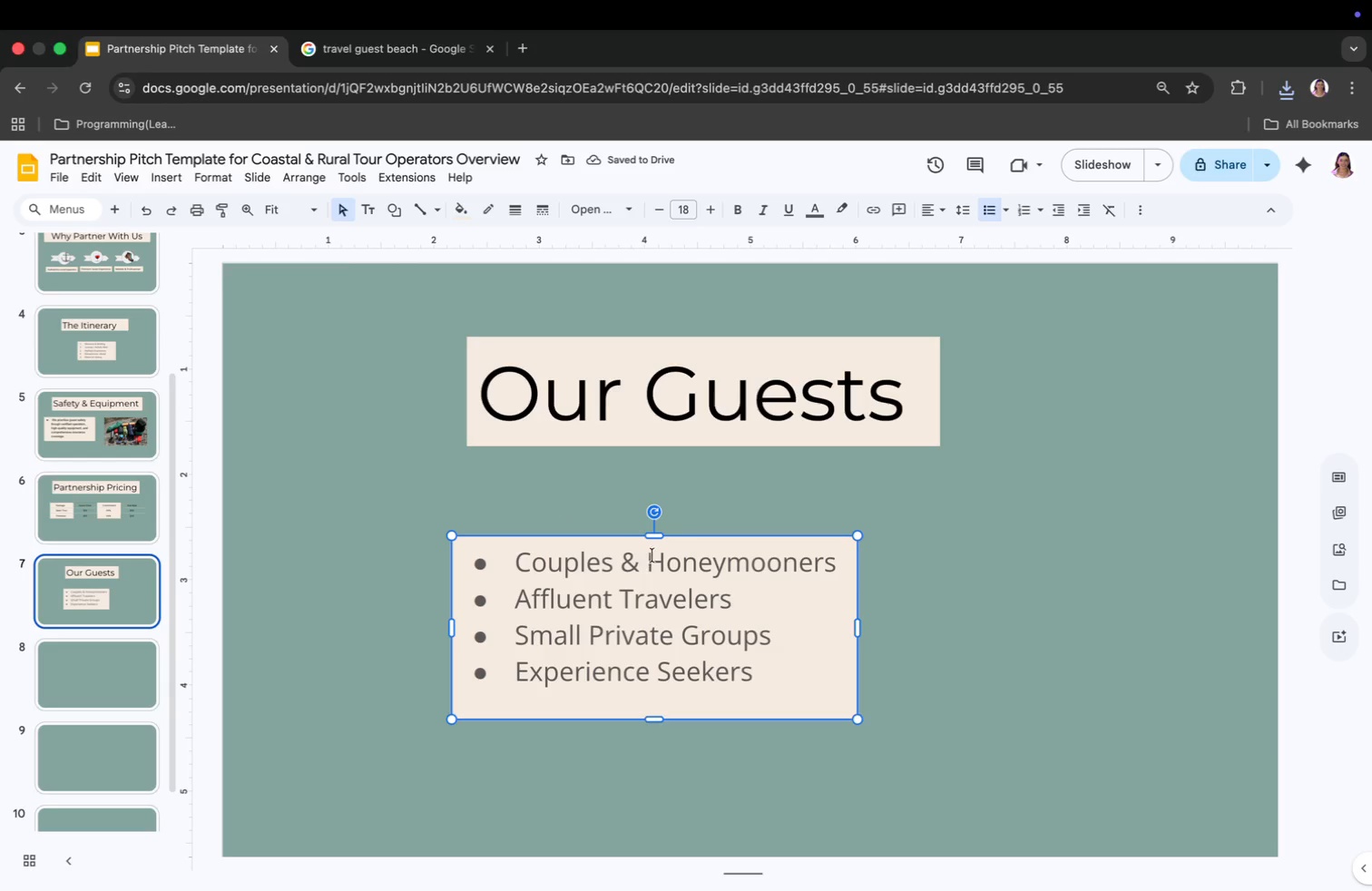 
left_click_drag(start_coordinate=[654, 543], to_coordinate=[687, 541])
 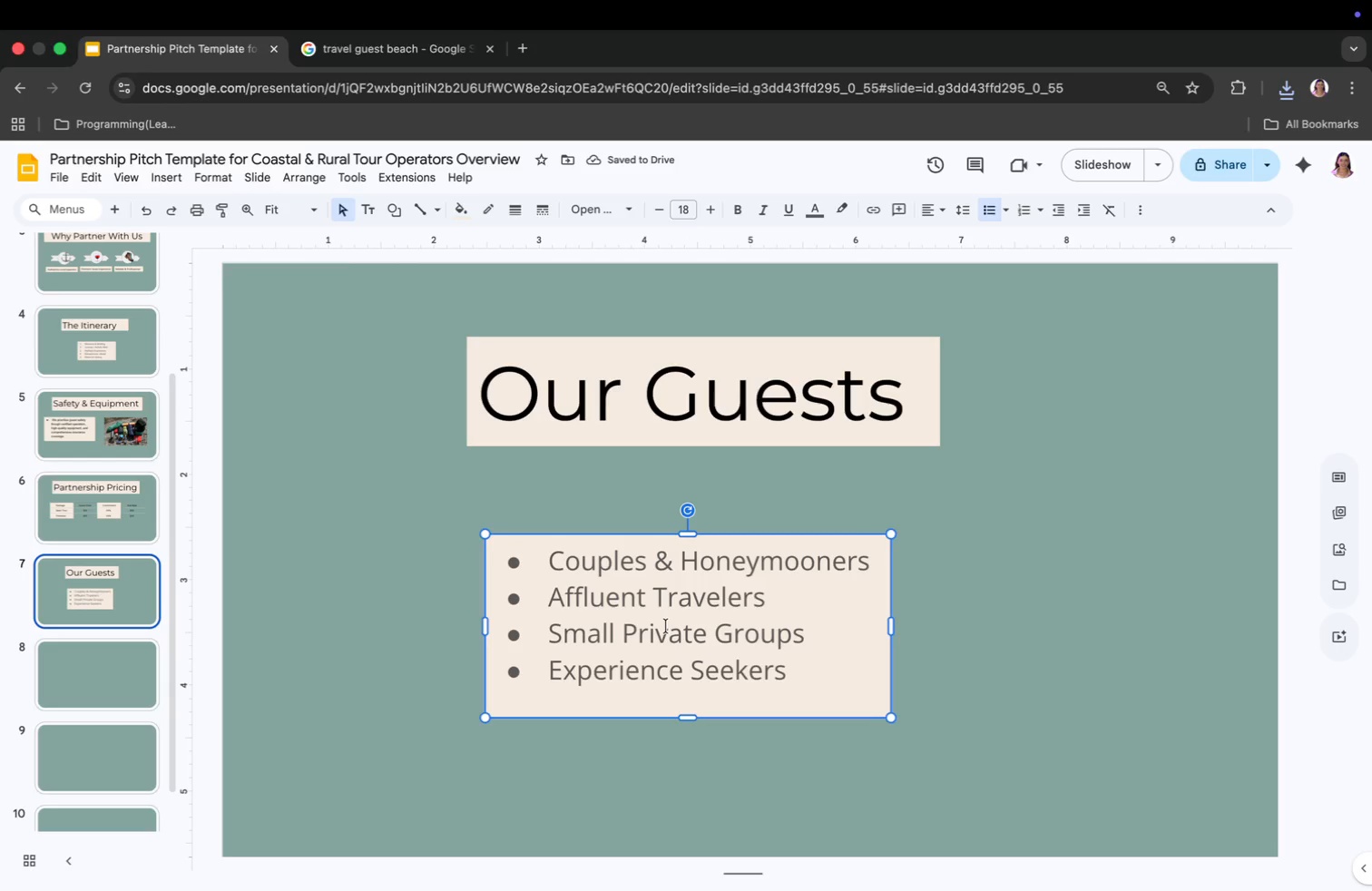 
wait(5.87)
 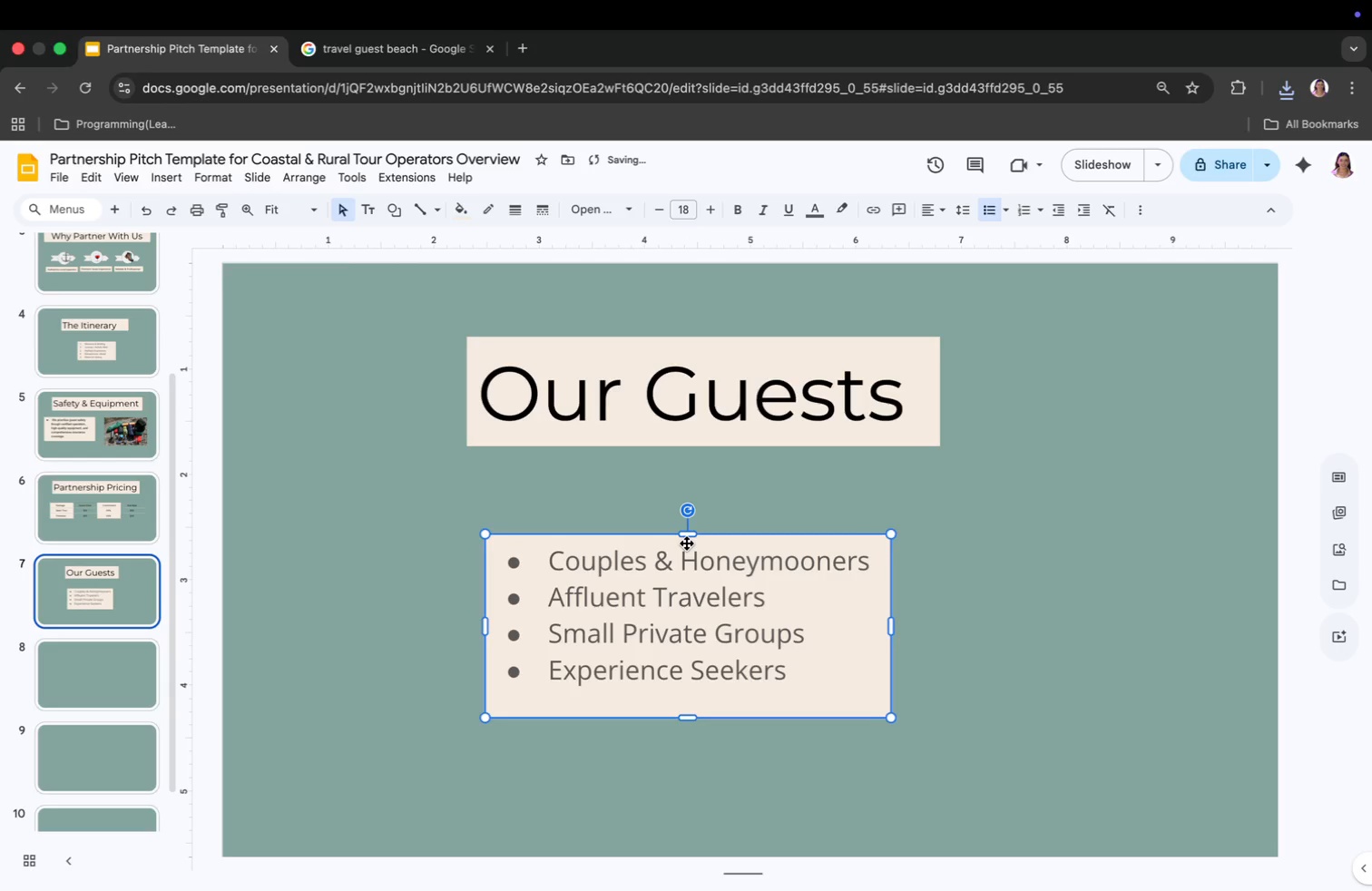 
left_click([131, 680])
 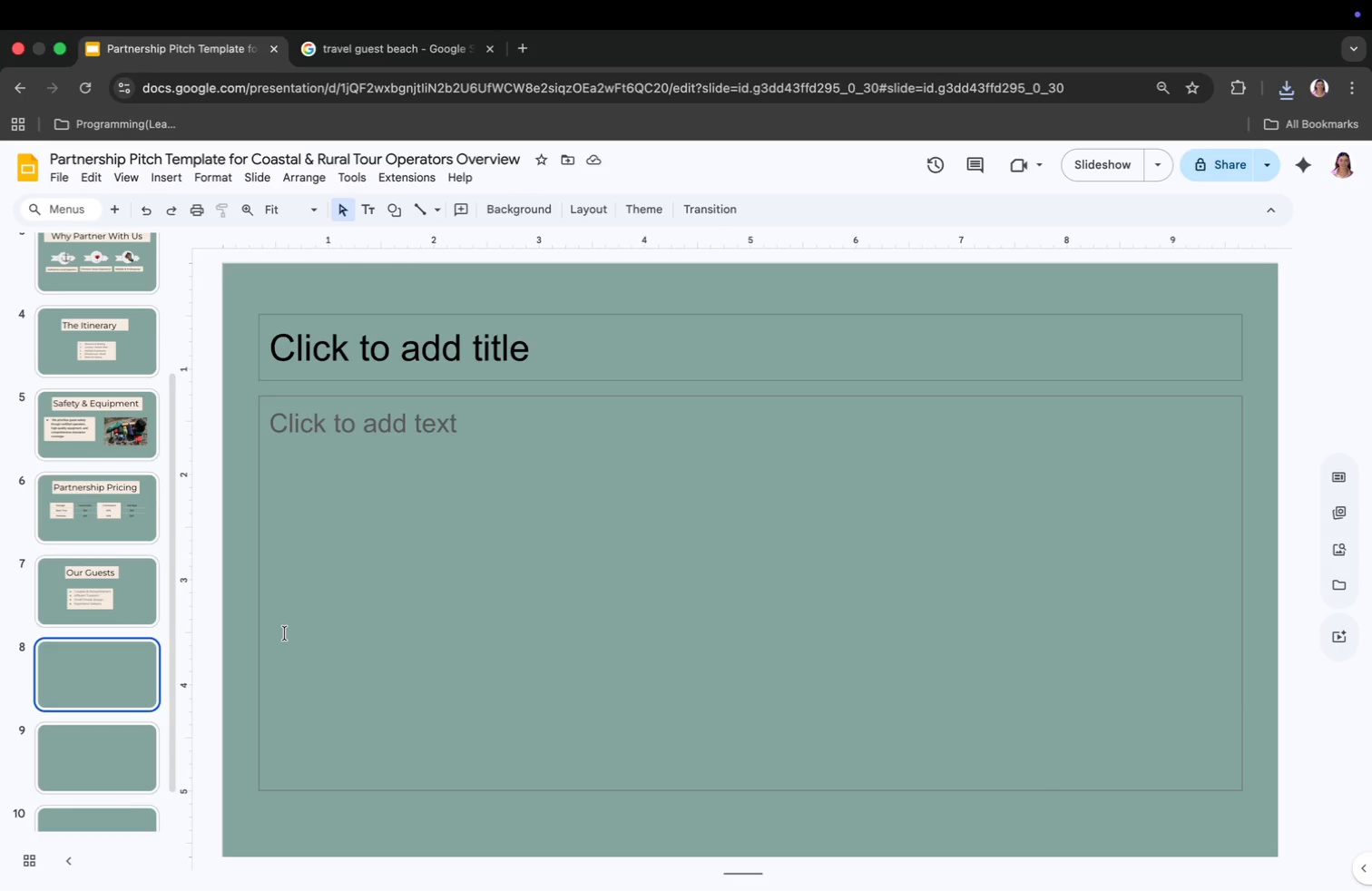 
wait(9.16)
 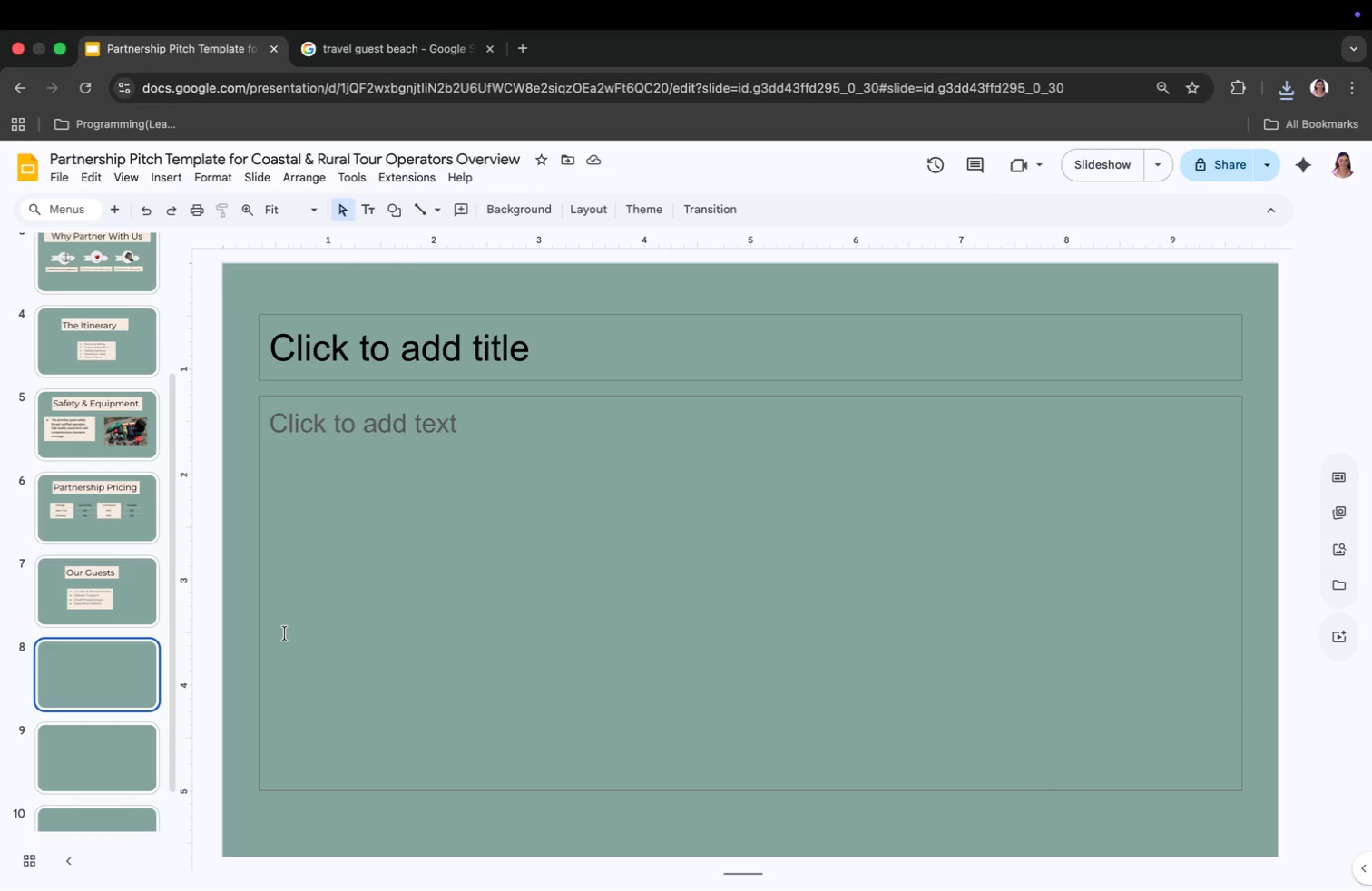 
type(Guest Feedback)
 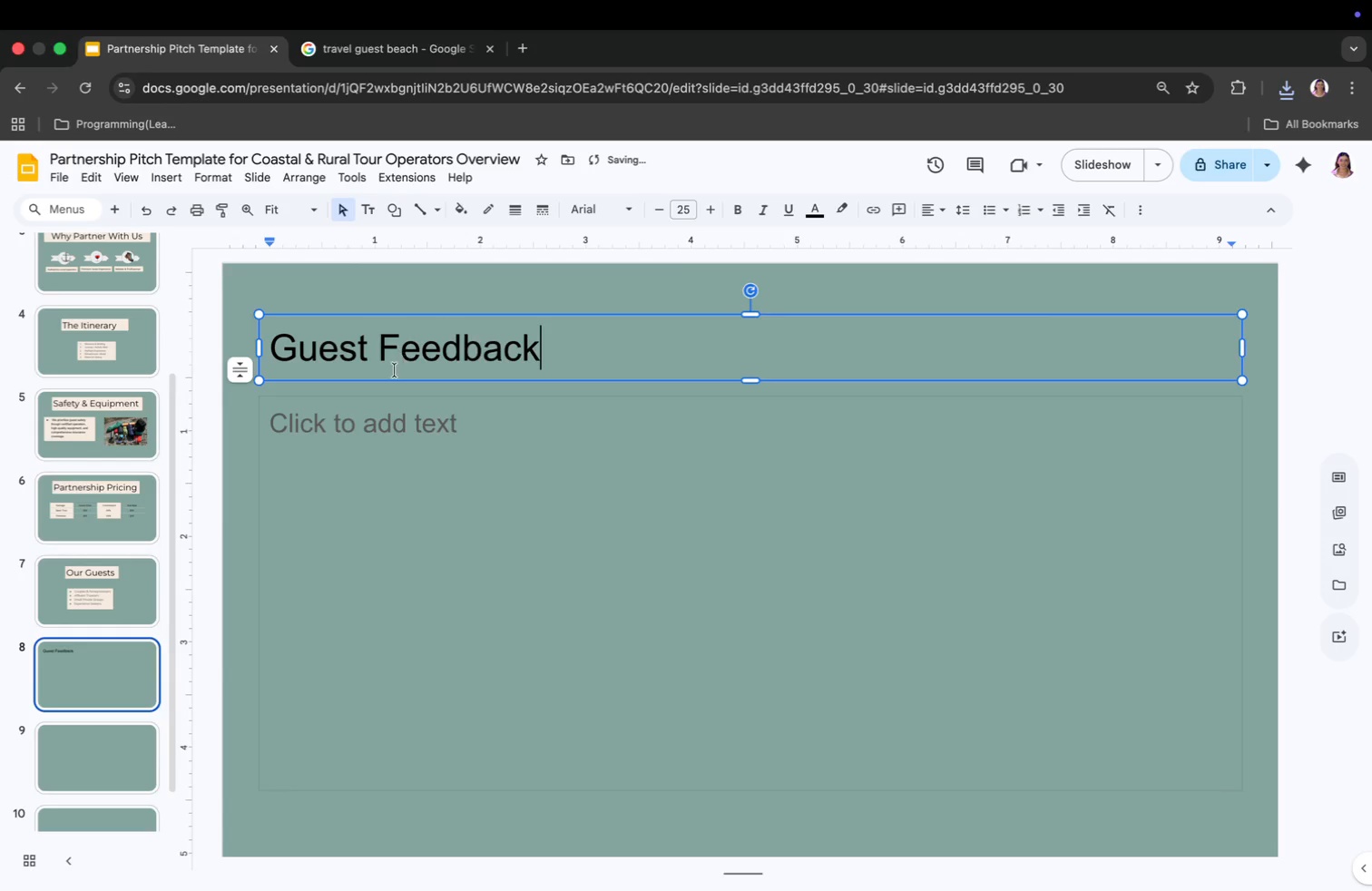 
left_click([386, 420])
 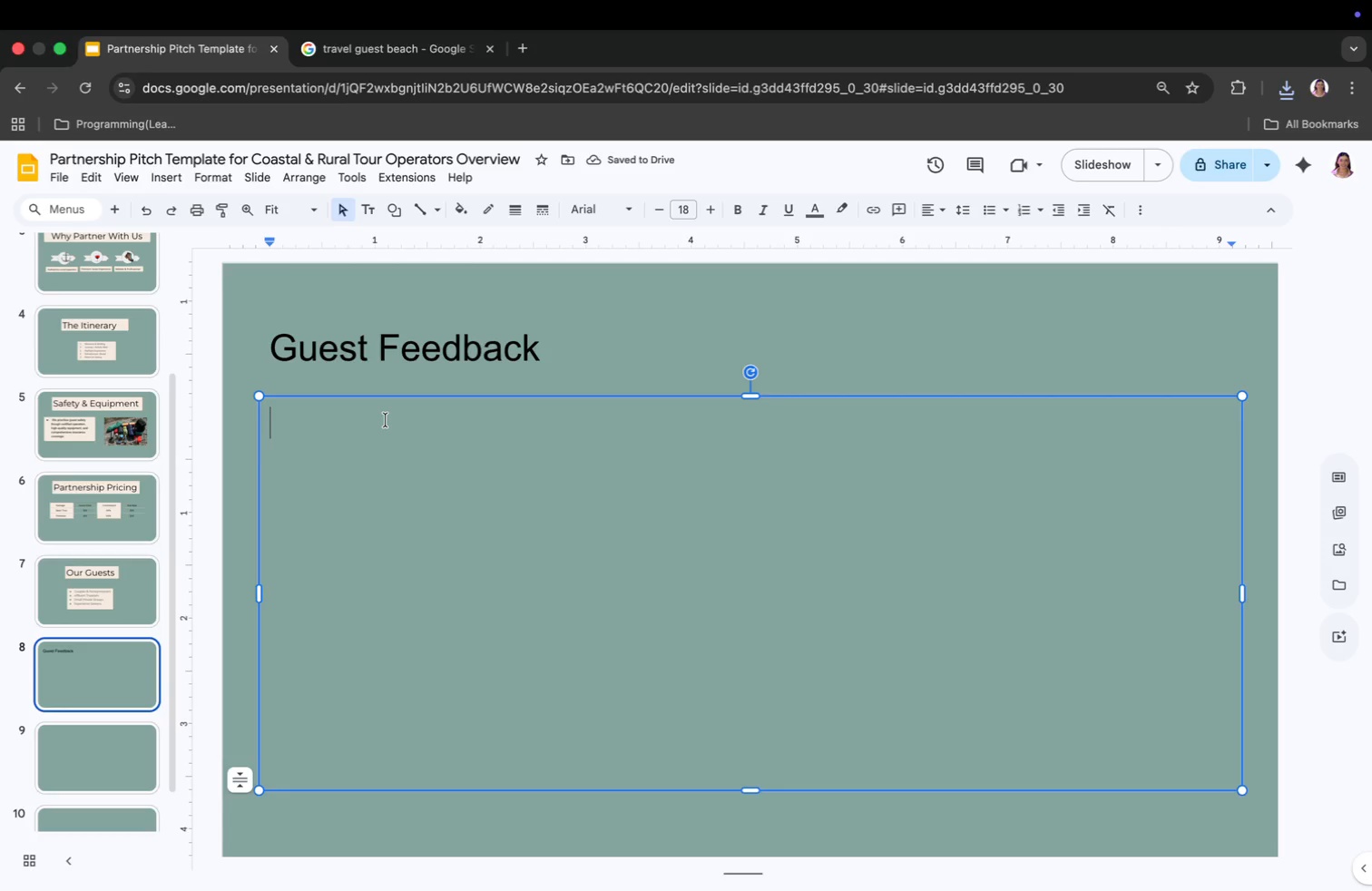 
key(Shift+Quote)
 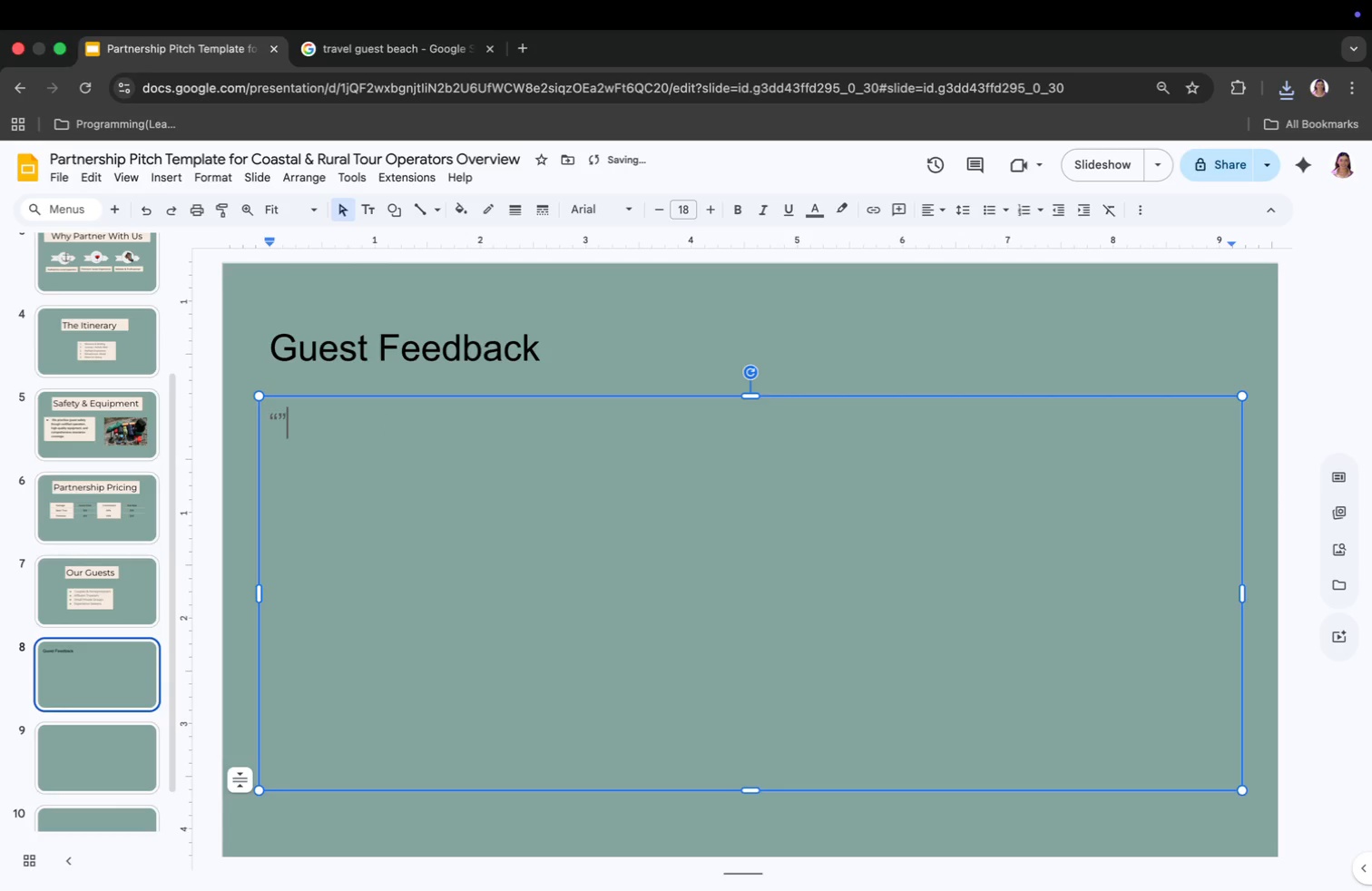 
key(Shift+Quote)
 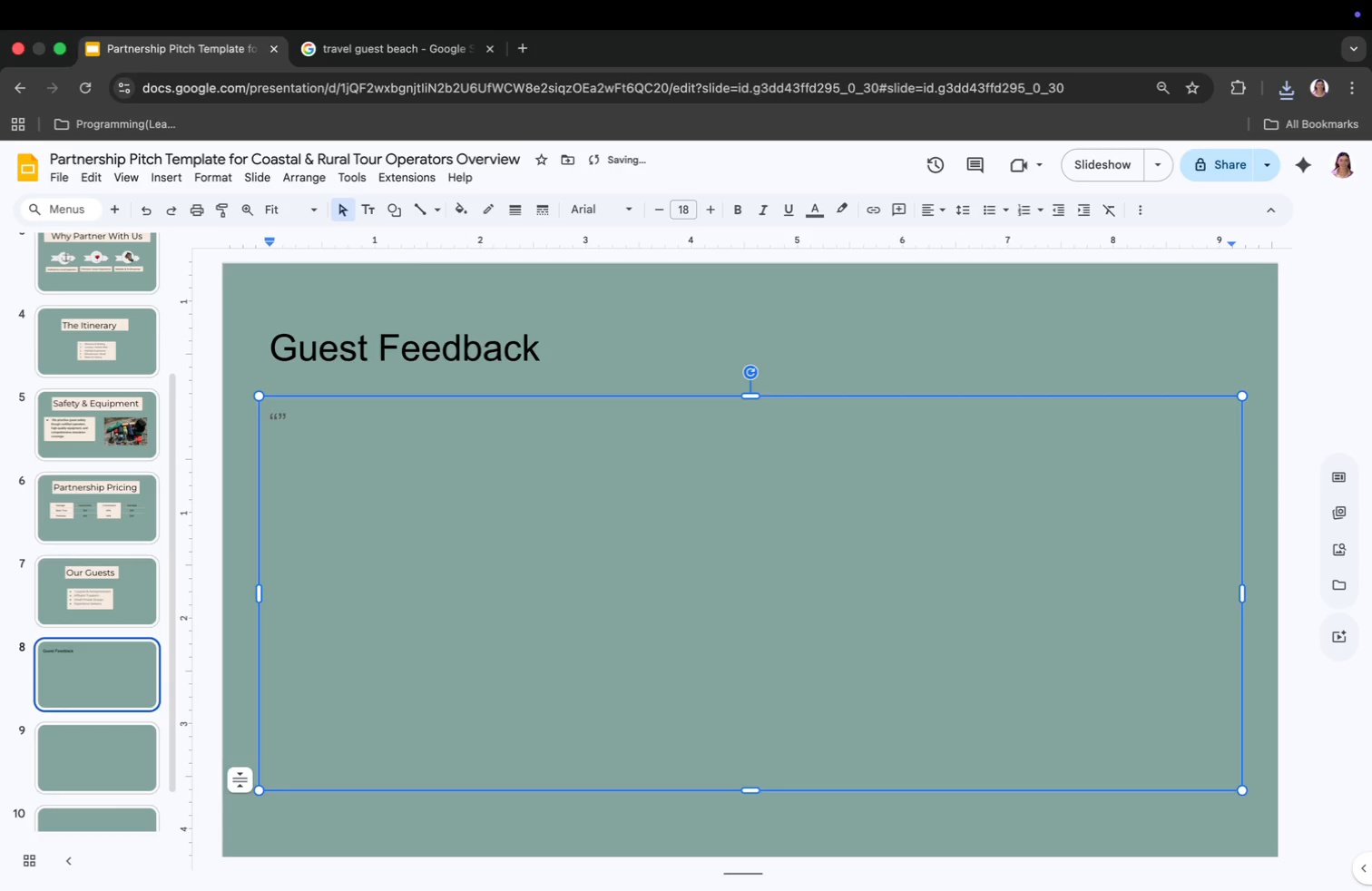 
key(ArrowLeft)
 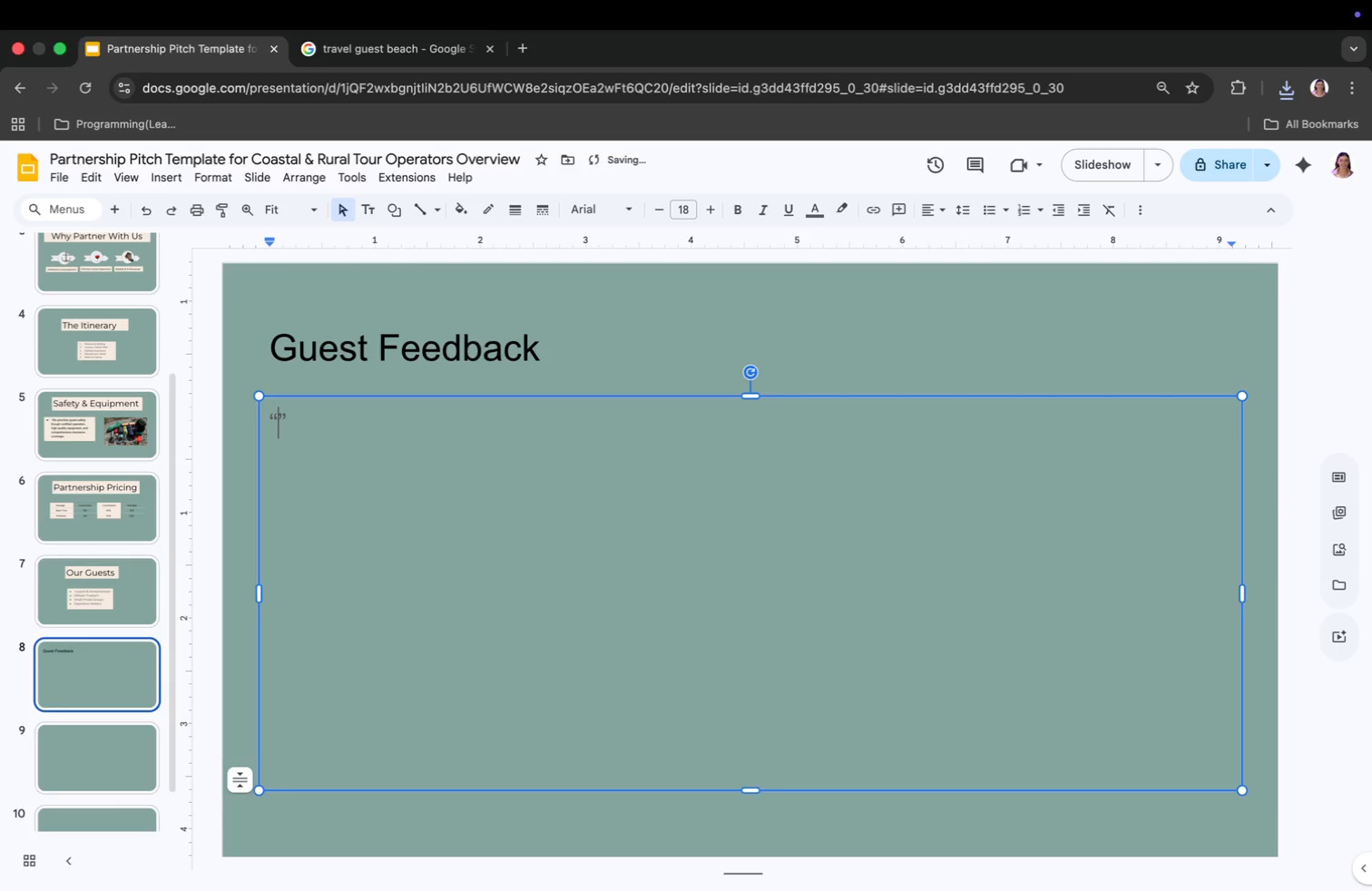 
type(An unfor)
 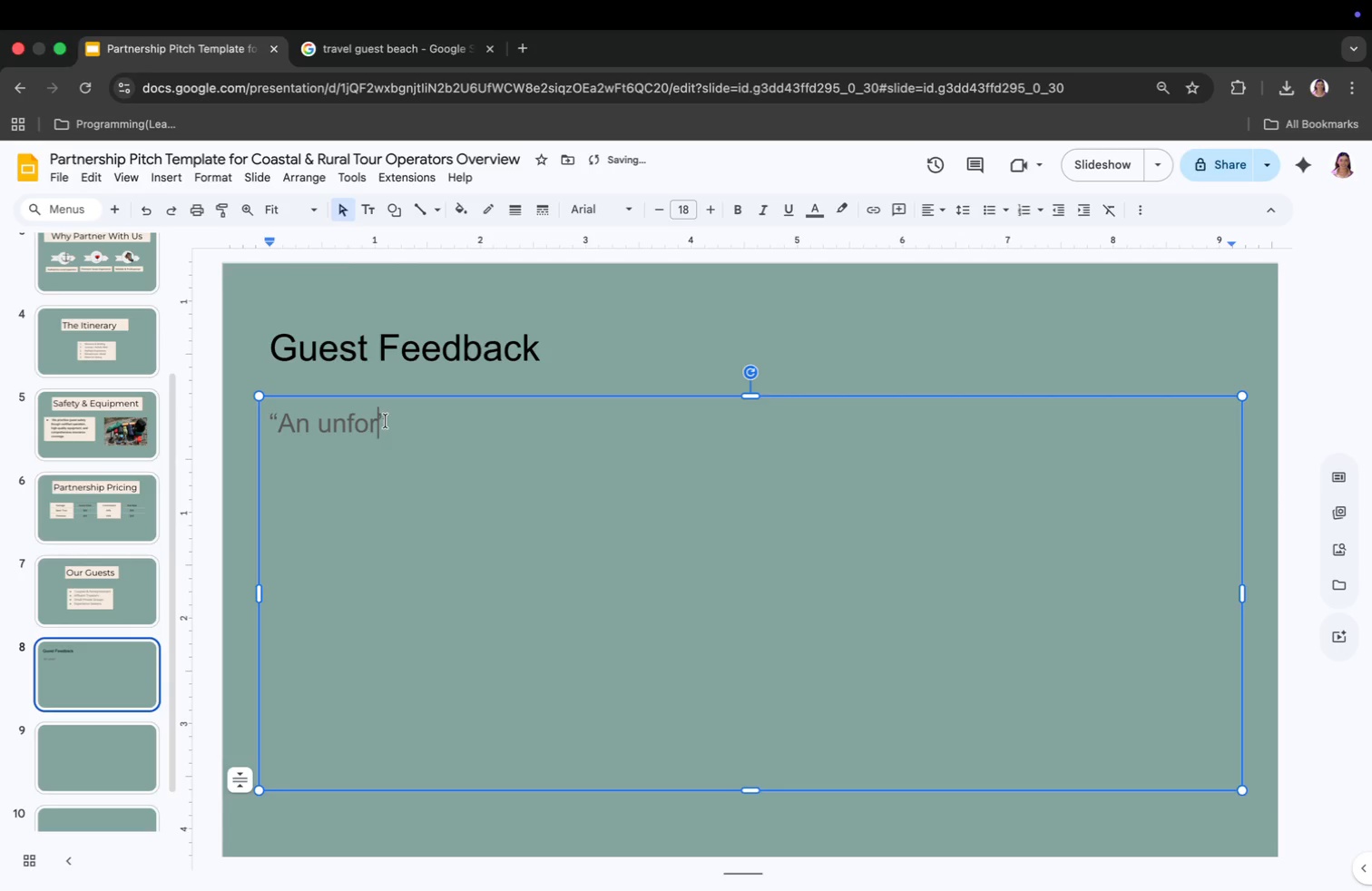 
type(gettable experien)
 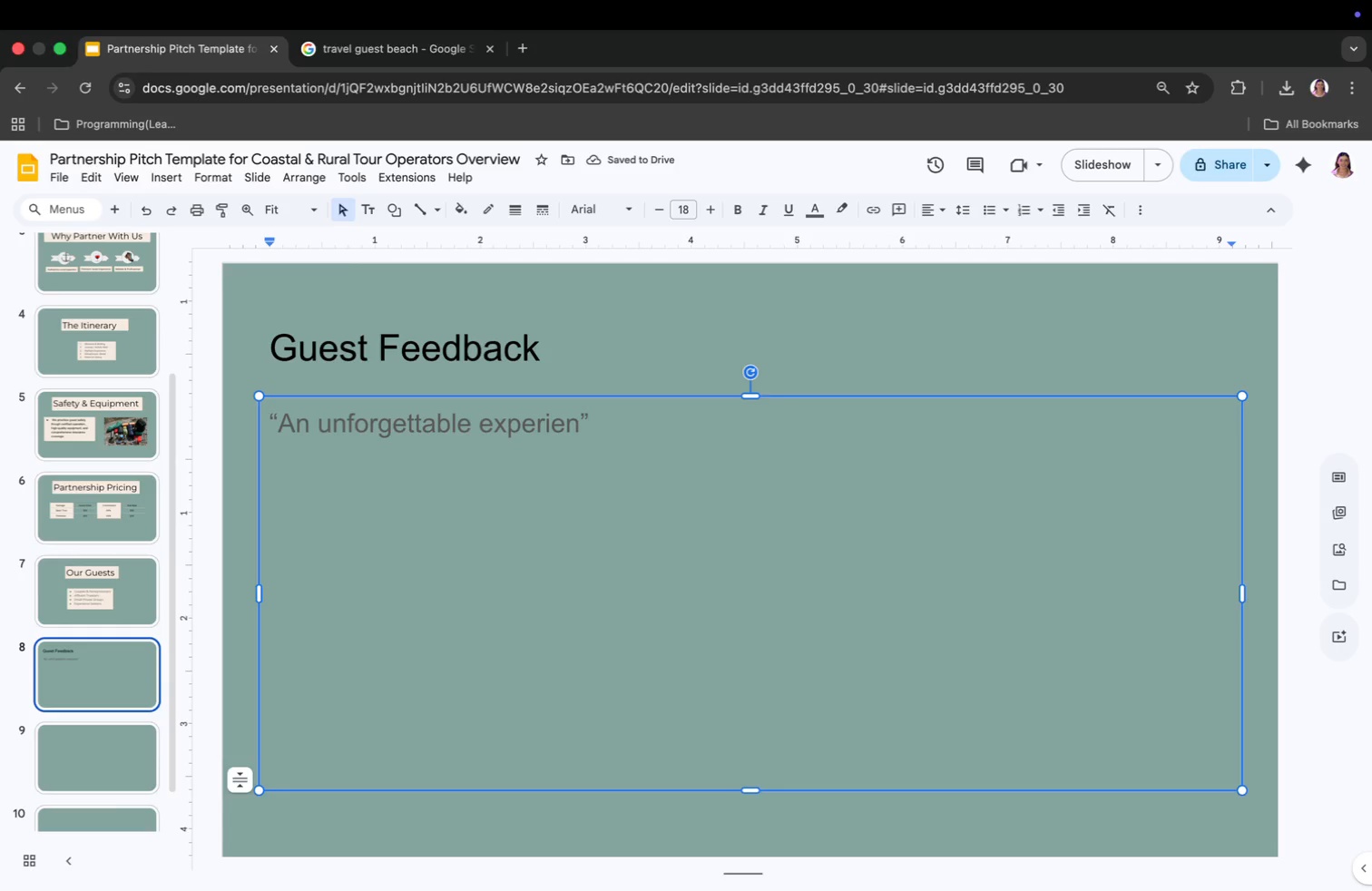 
type(ce- perfectly curated and professionally delivered.)
 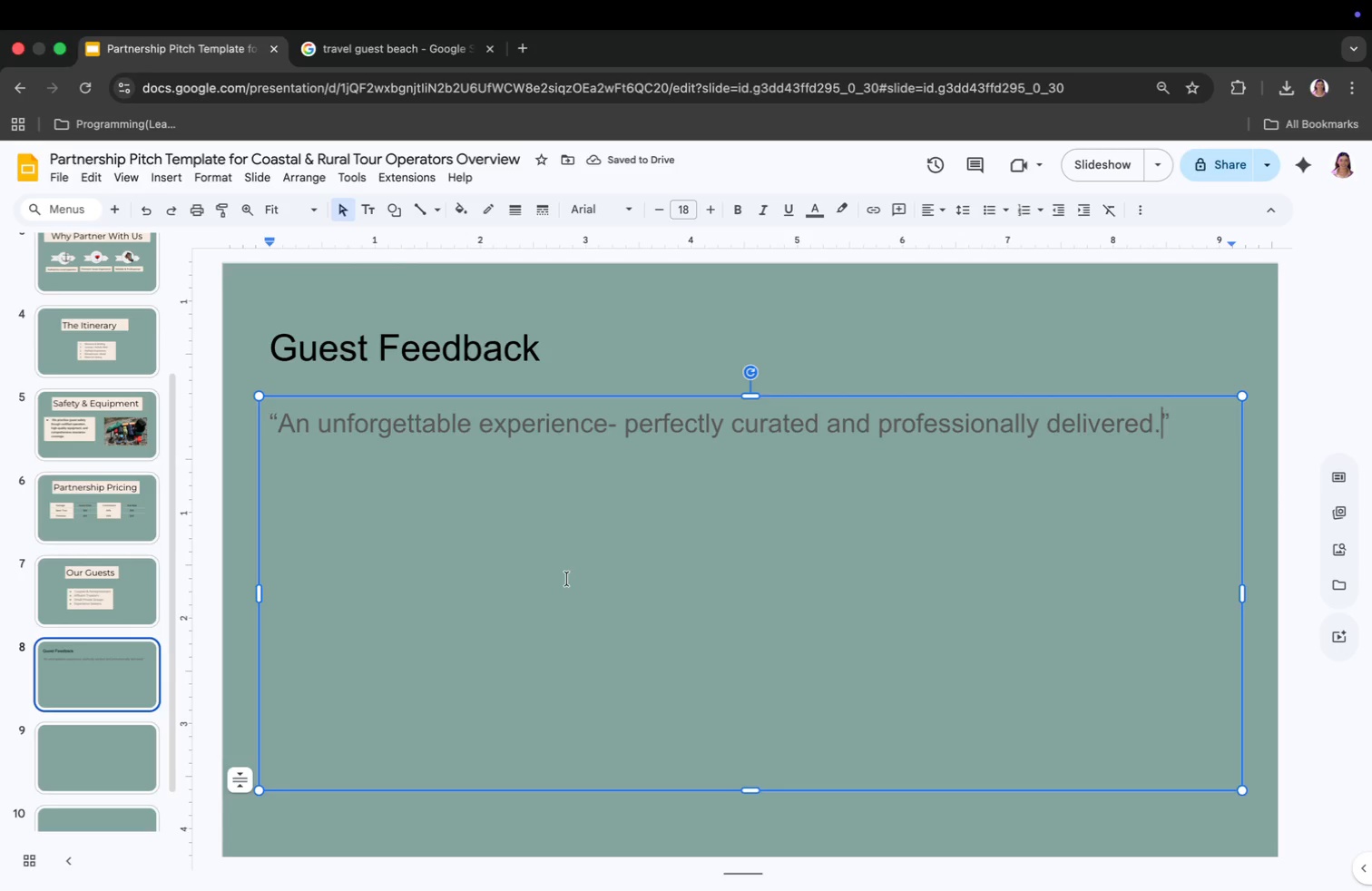 
left_click([507, 352])
 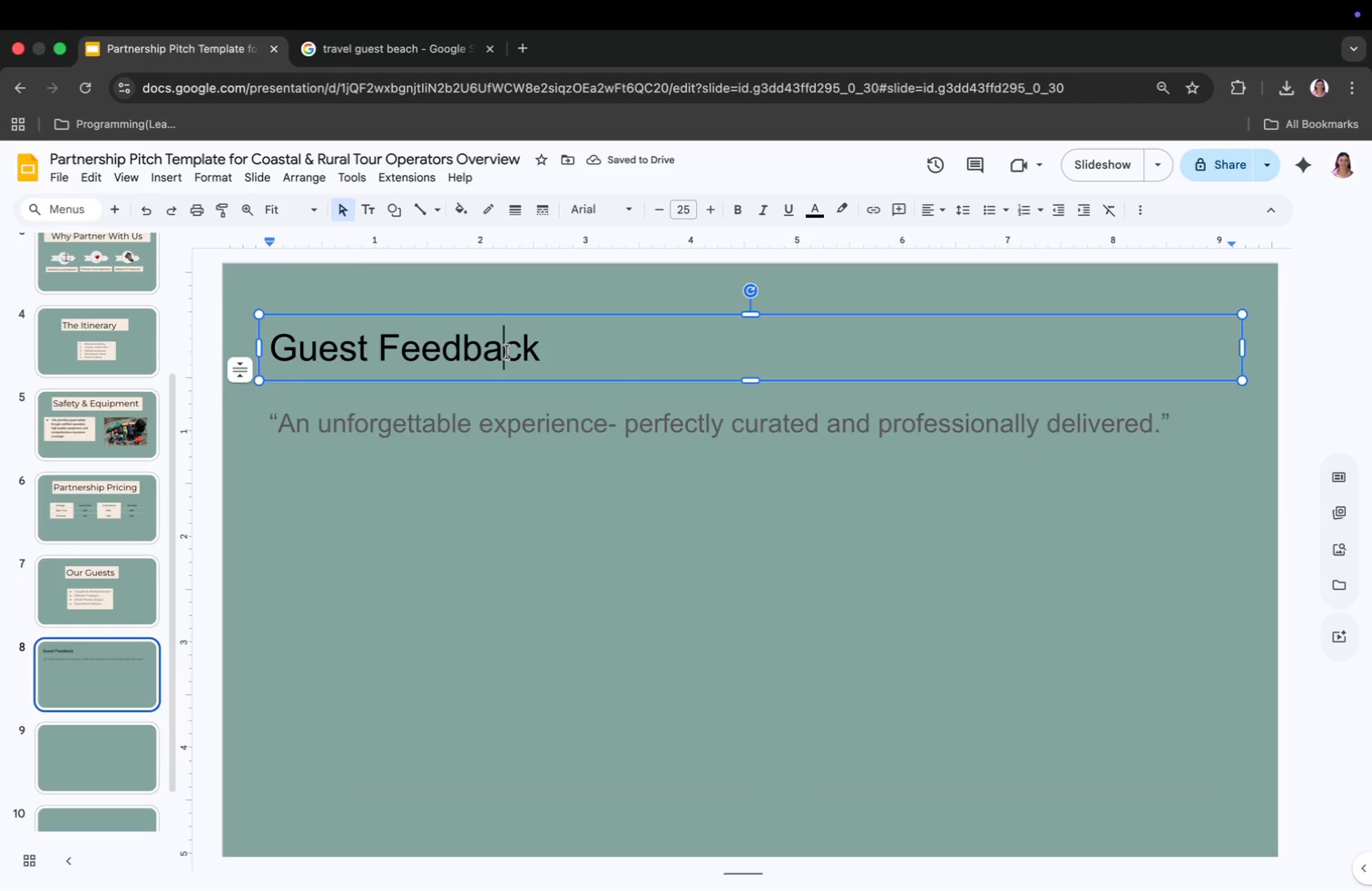 
key(Meta+CommandLeft)
 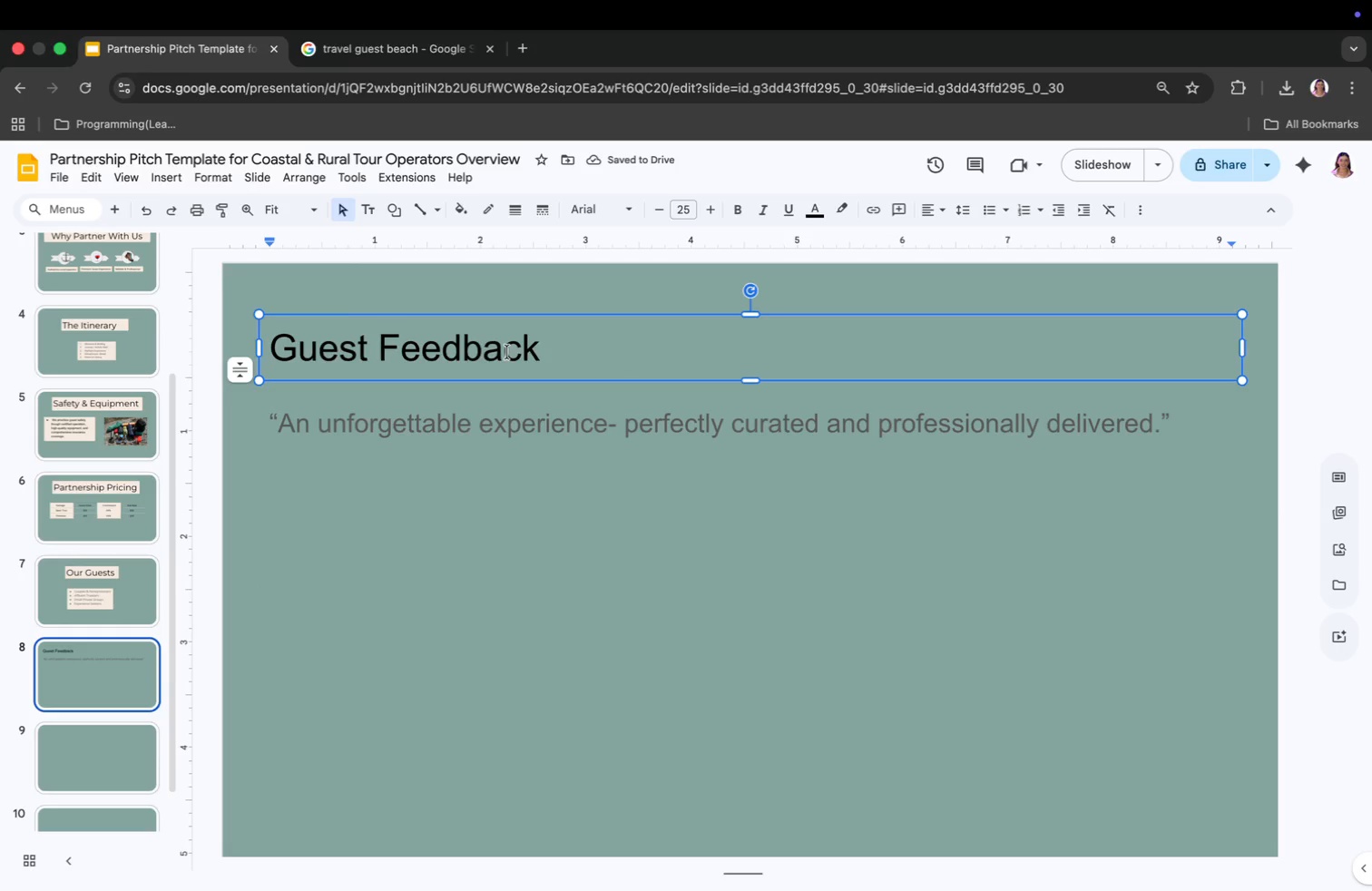 
key(Meta+A)
 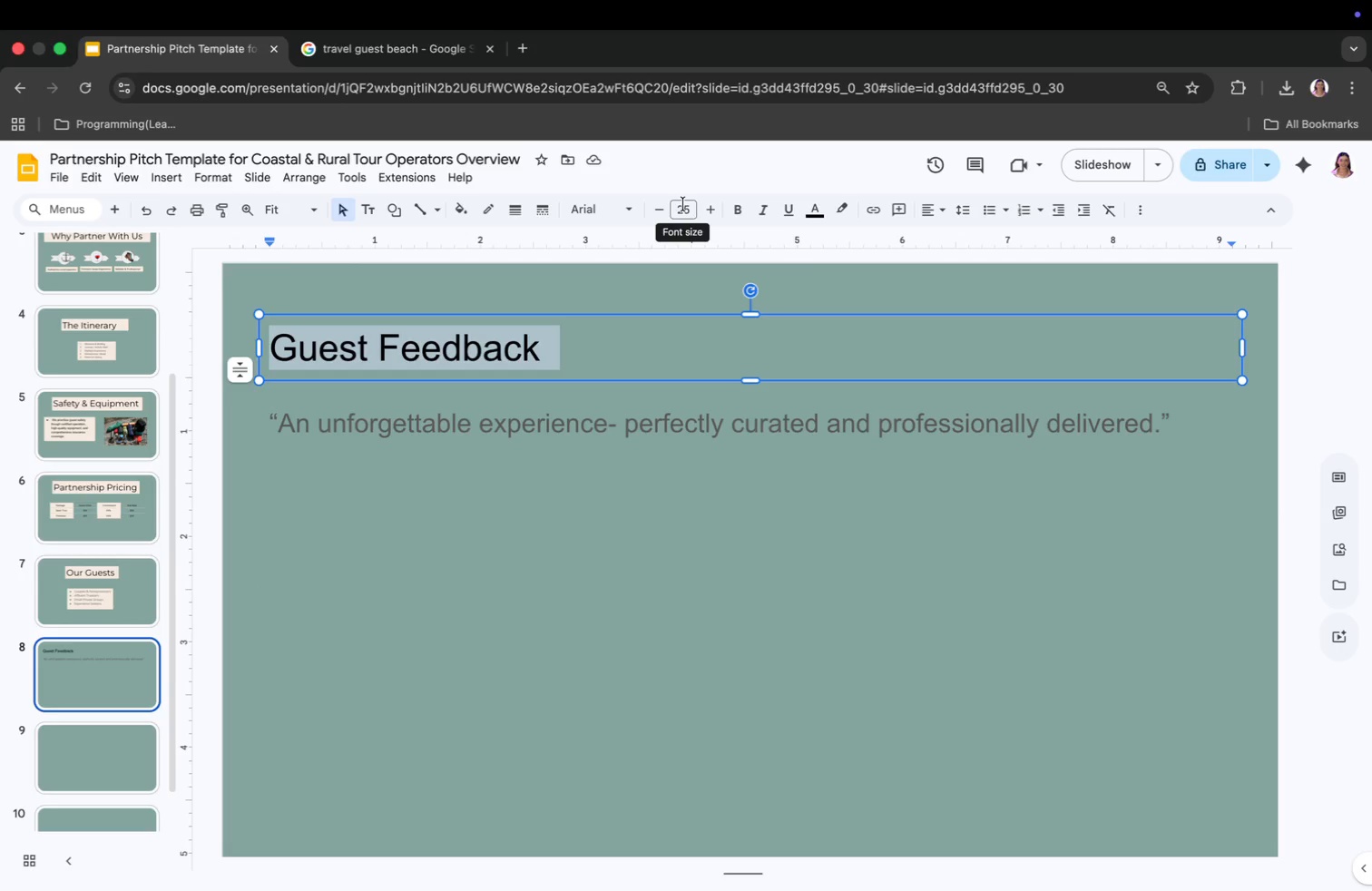 
left_click([686, 207])
 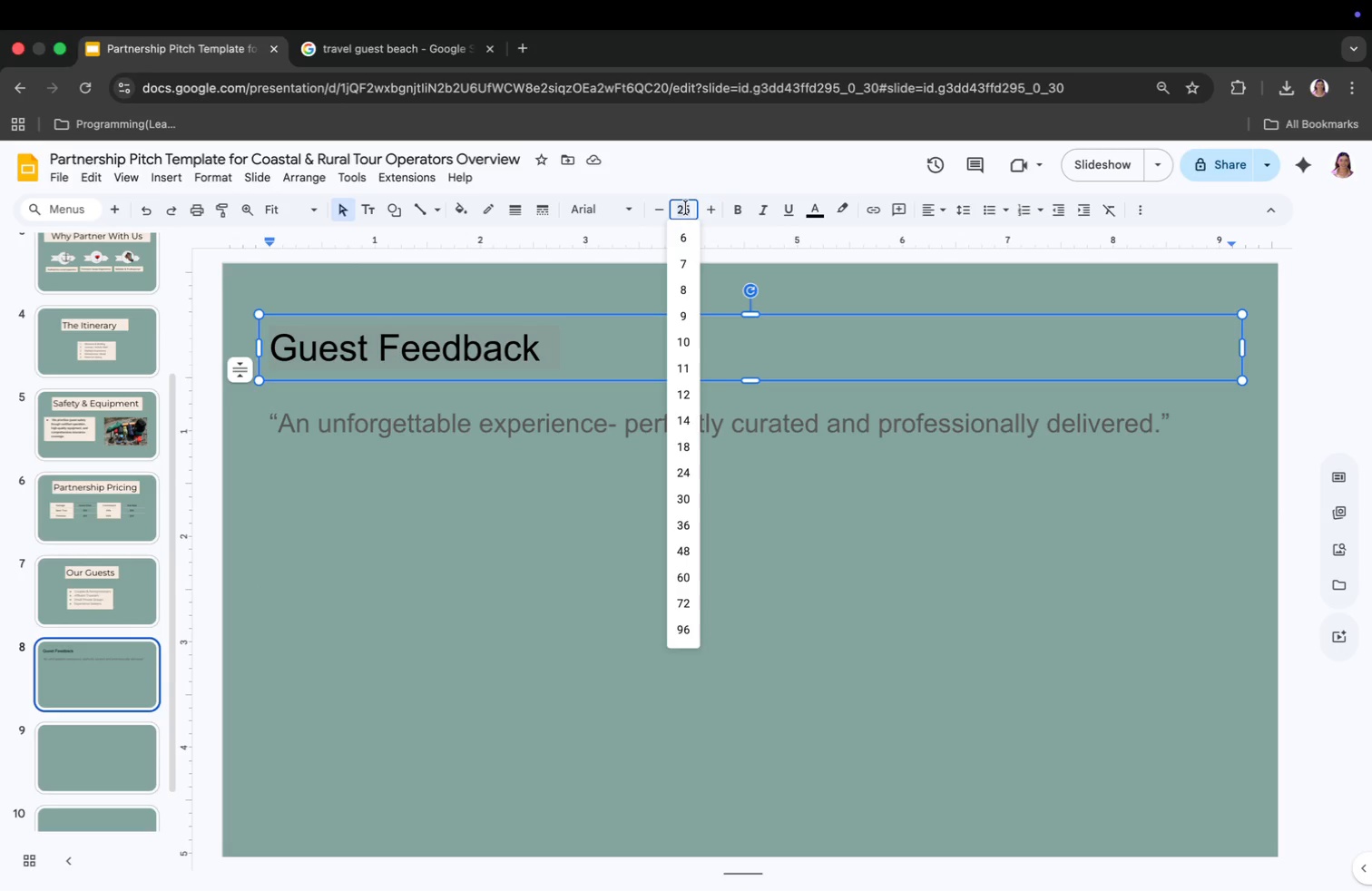 
type(52)
 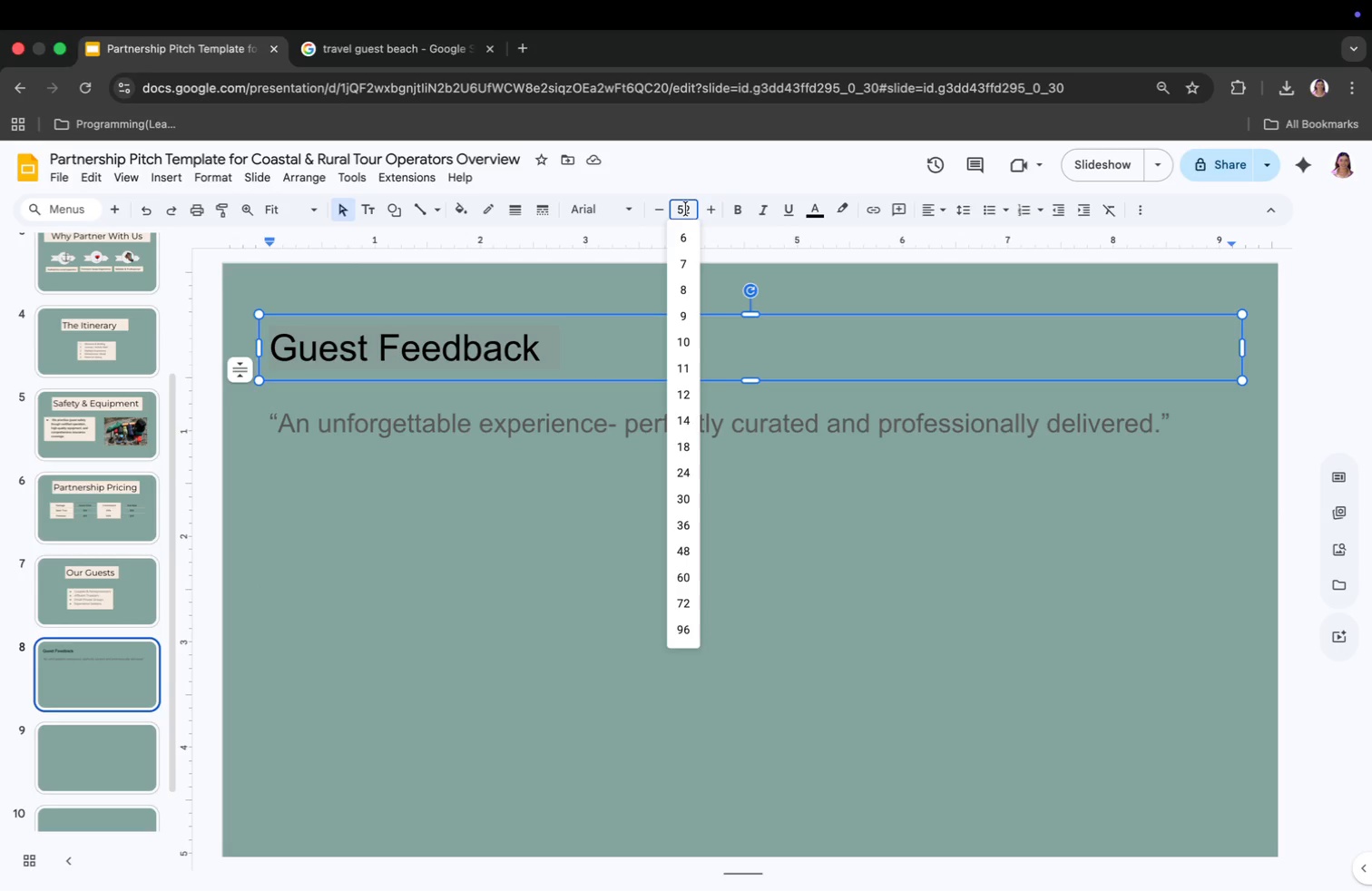 
key(Enter)
 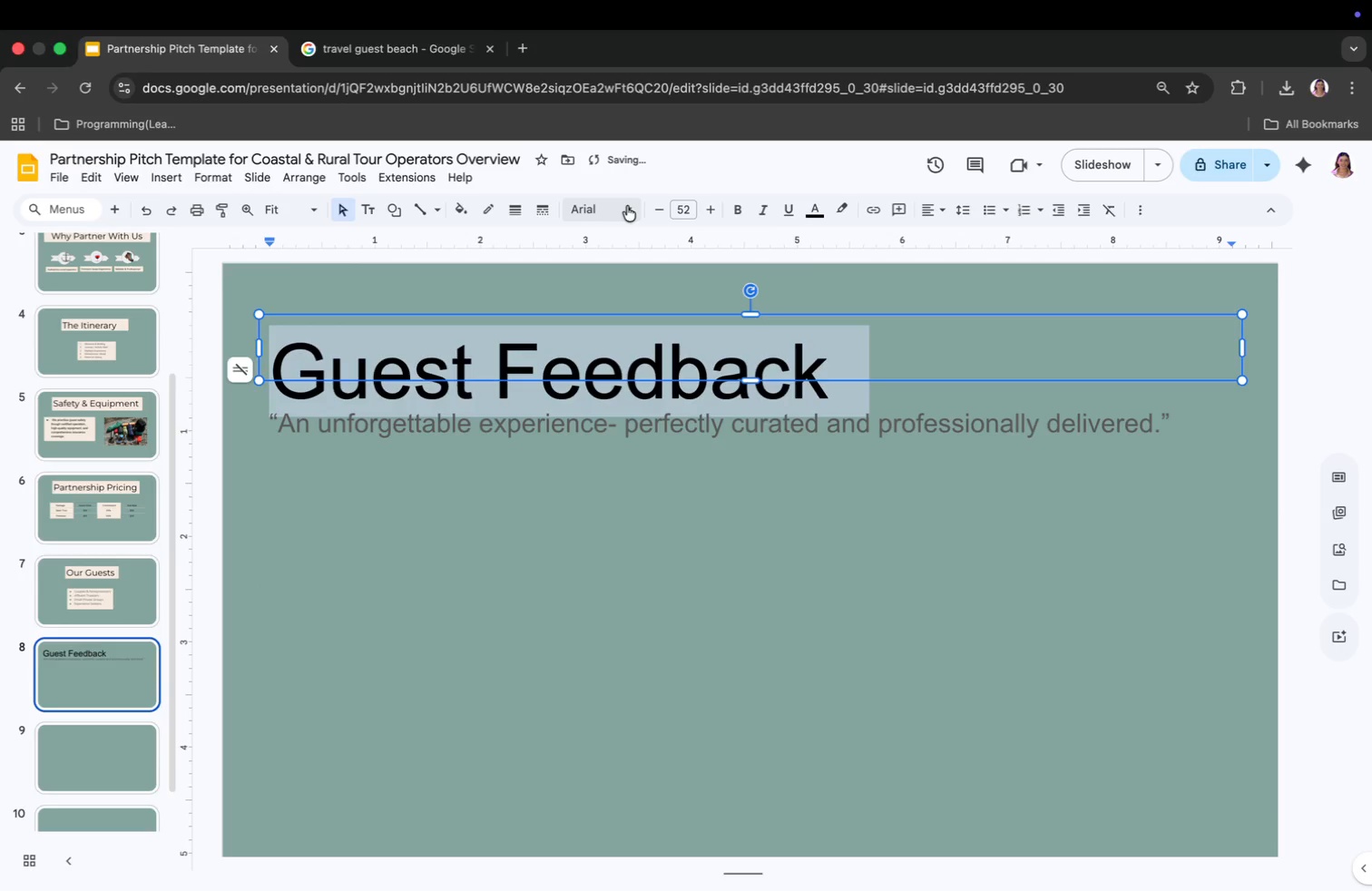 
left_click([610, 209])
 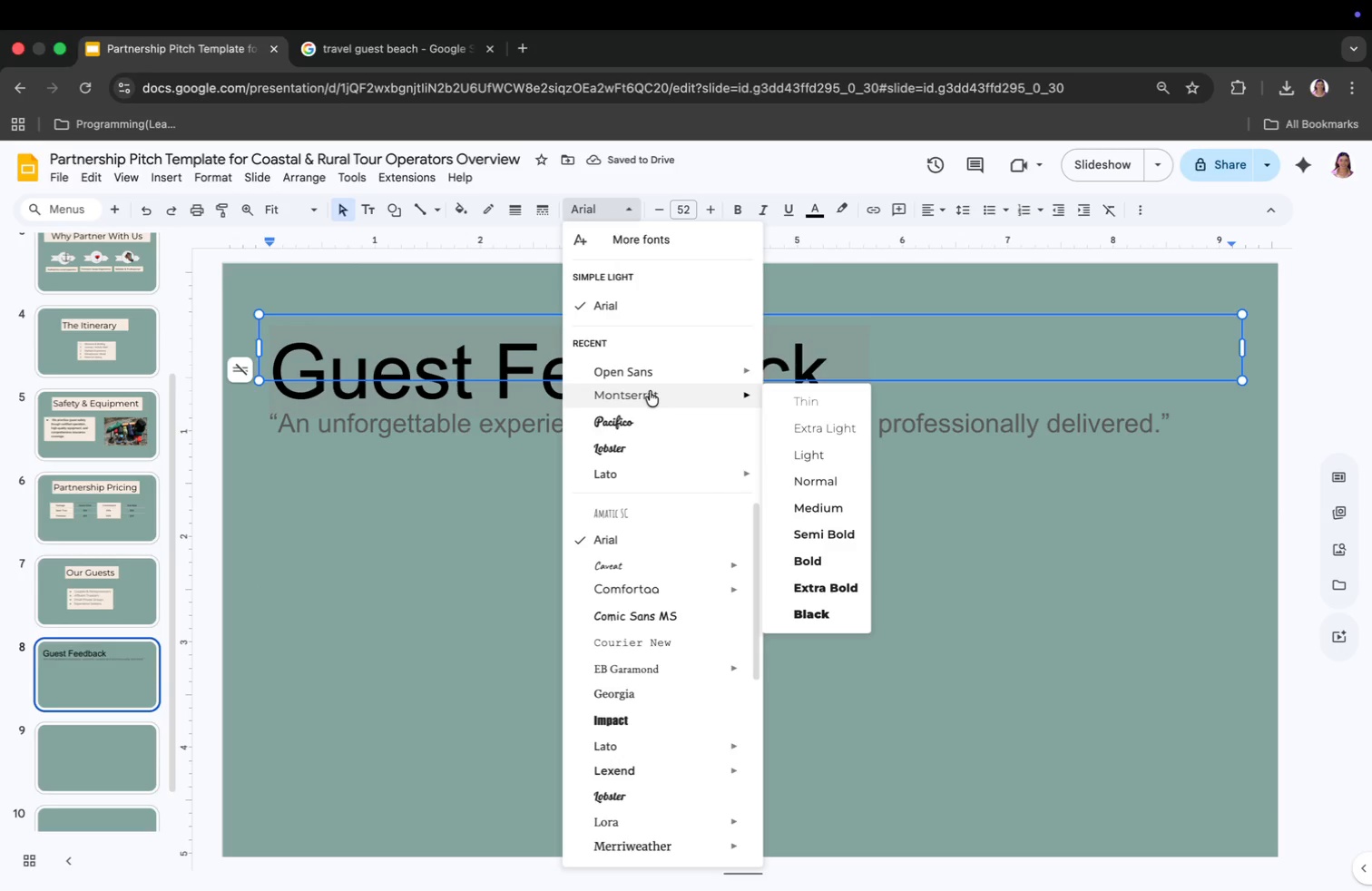 
left_click([652, 371])
 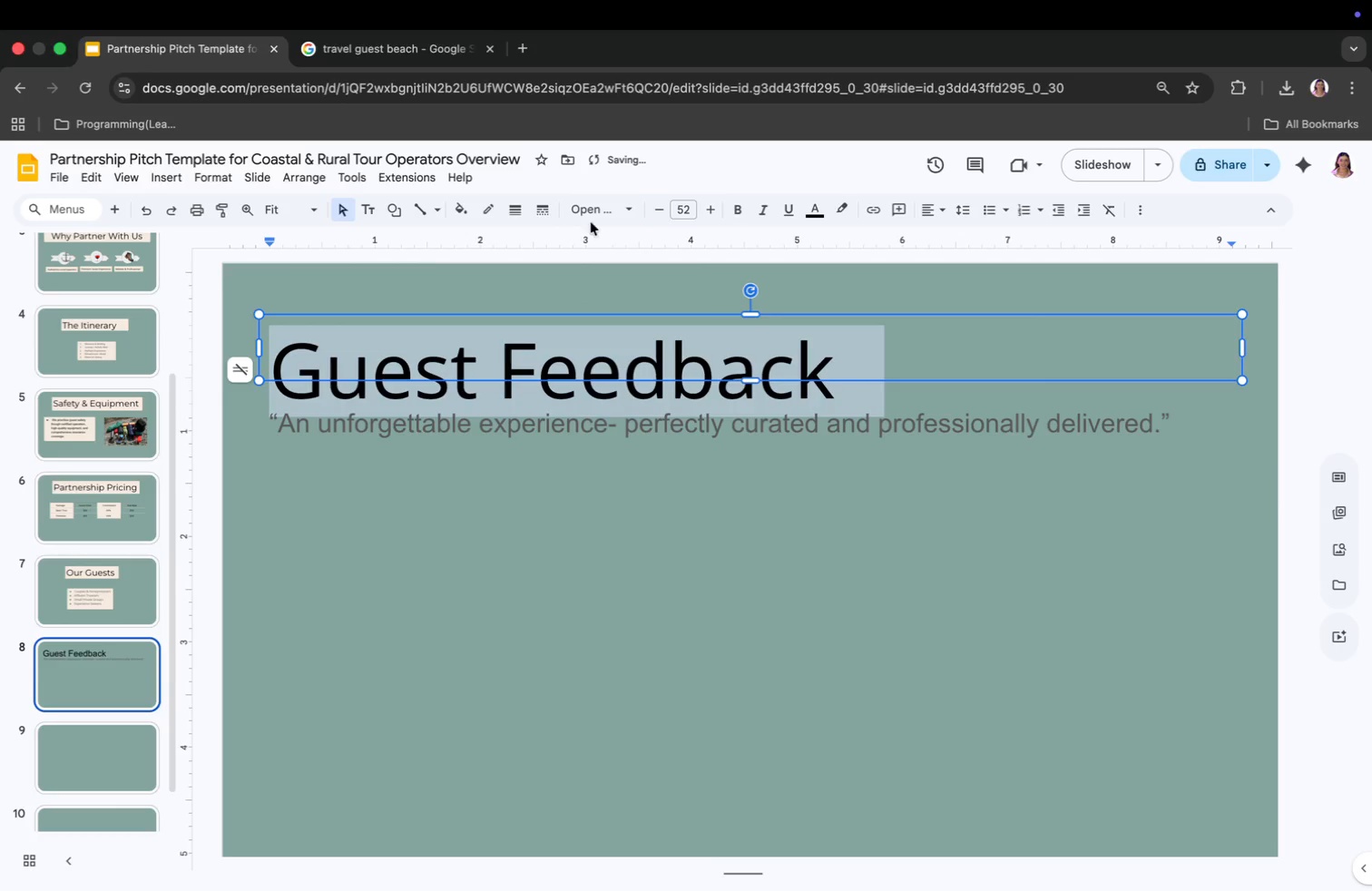 
left_click([596, 209])
 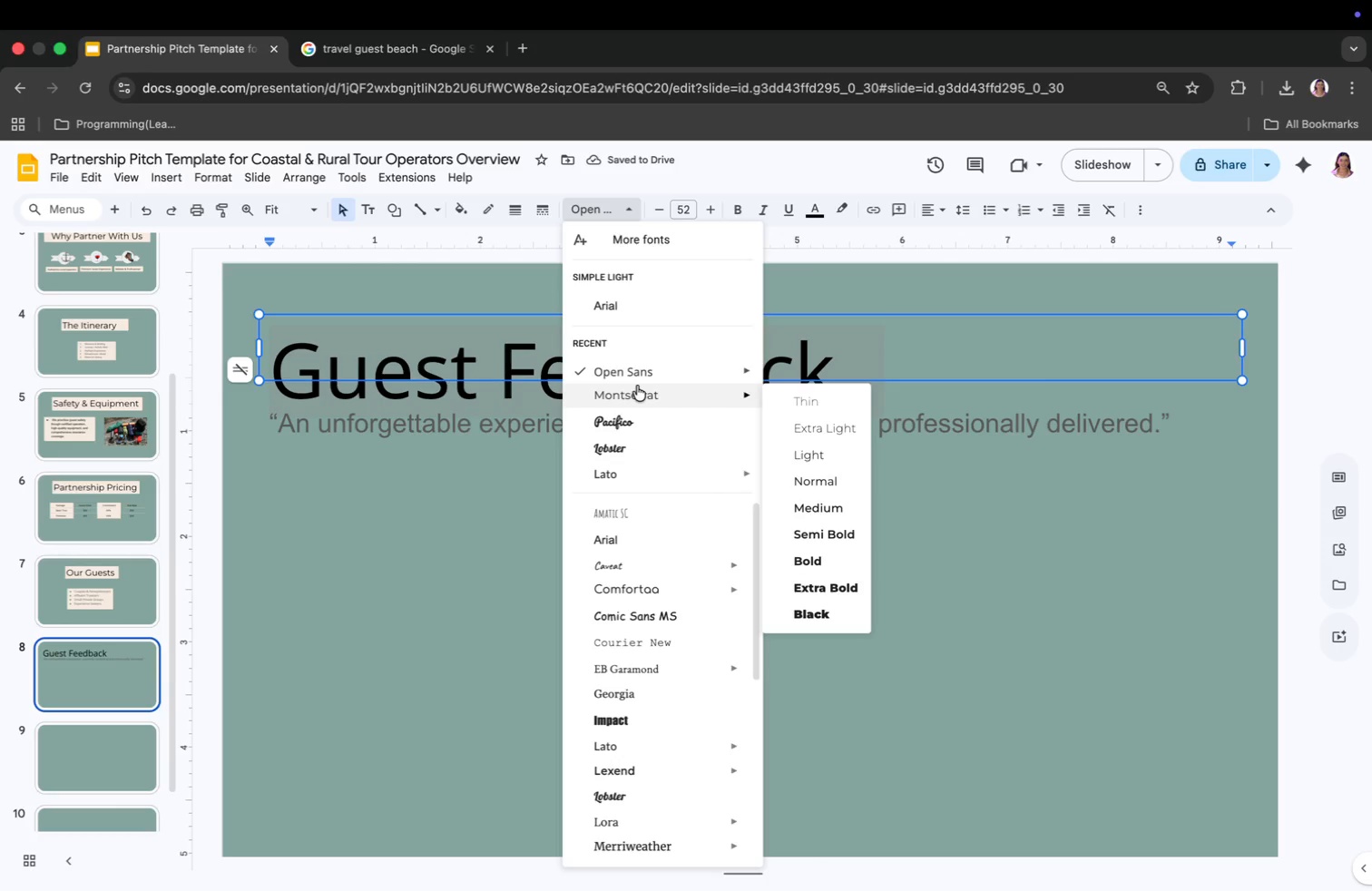 
left_click([637, 387])
 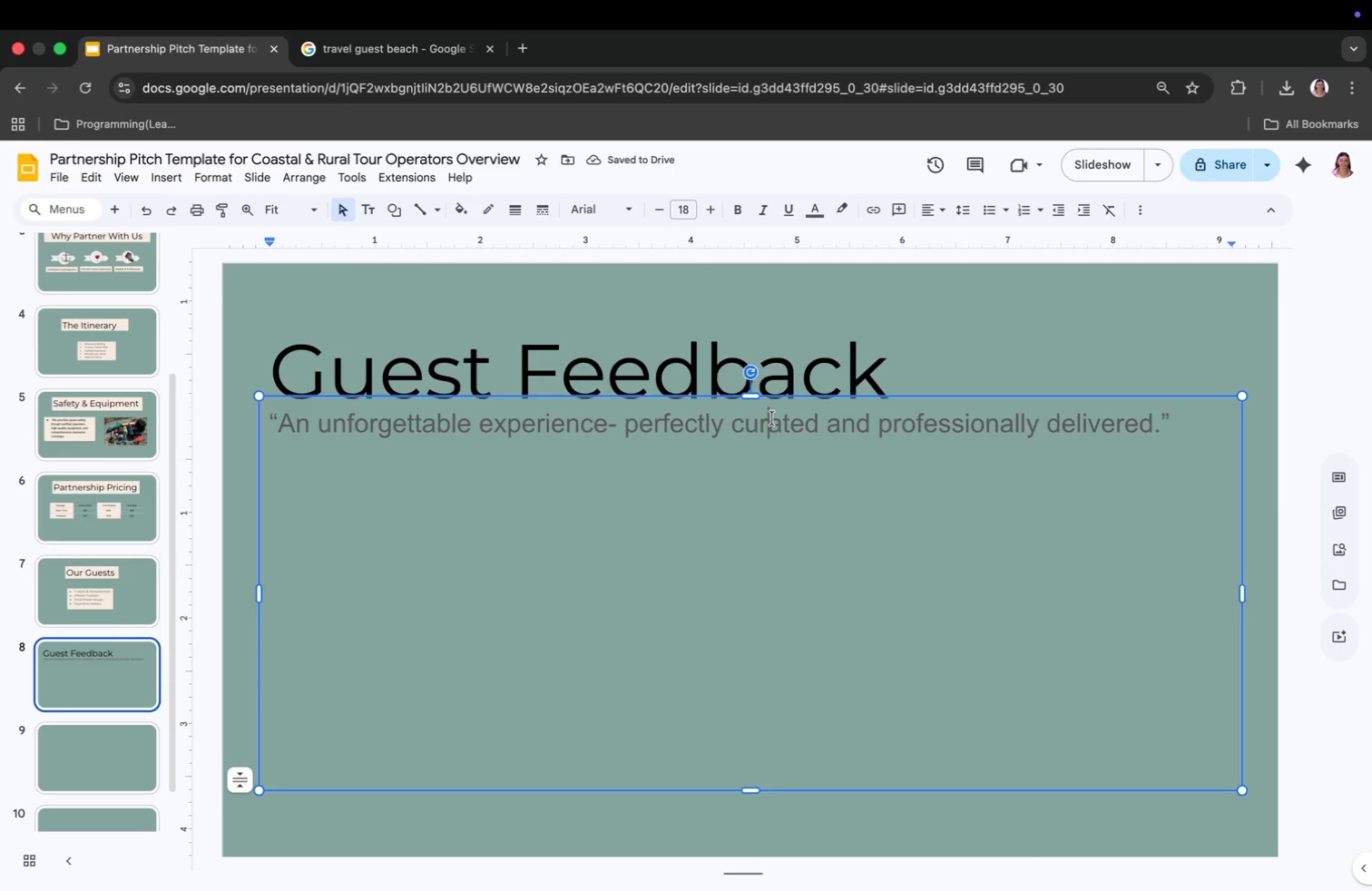 
wait(5.1)
 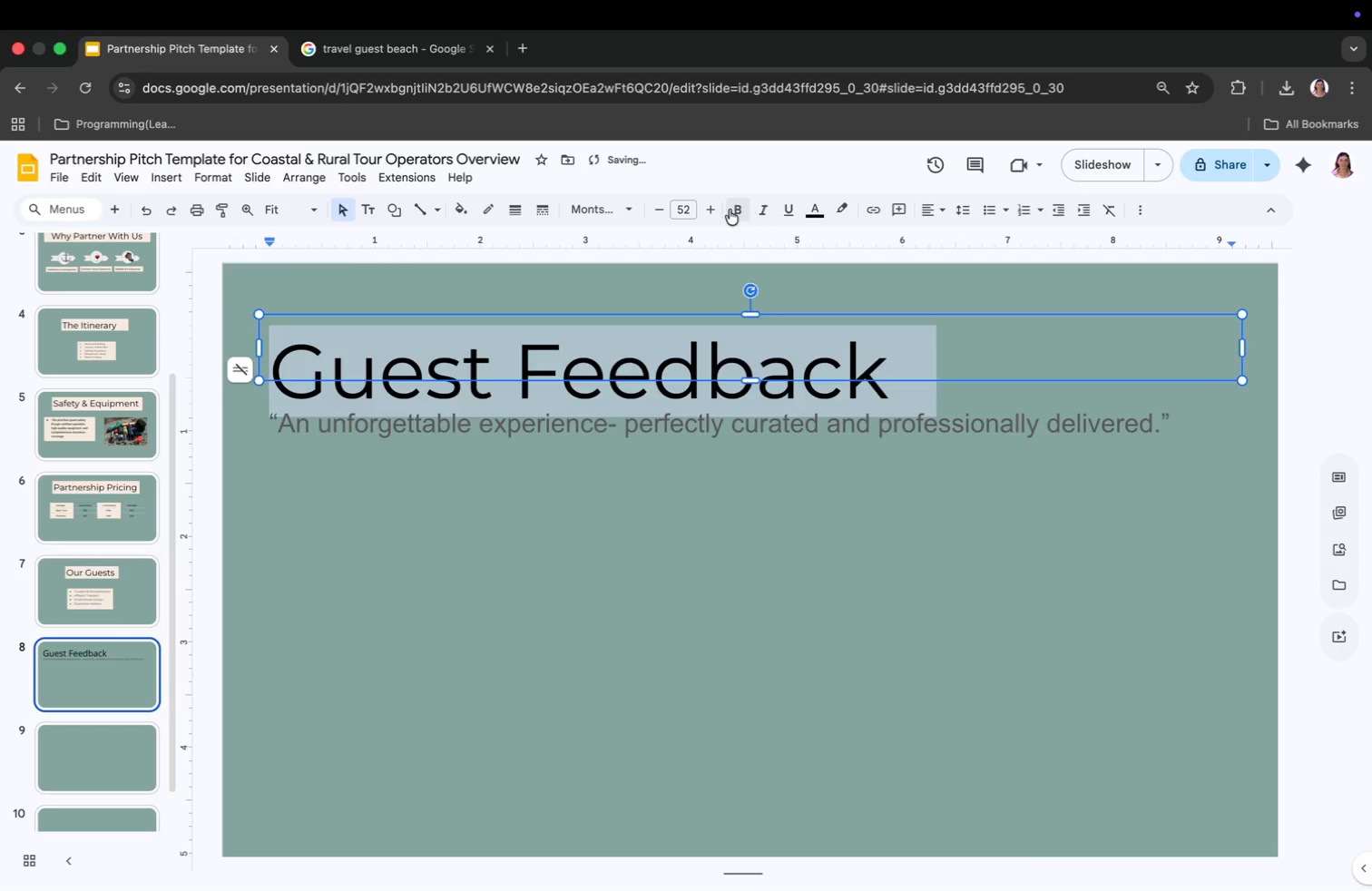 
left_click_drag(start_coordinate=[755, 402], to_coordinate=[789, 526])
 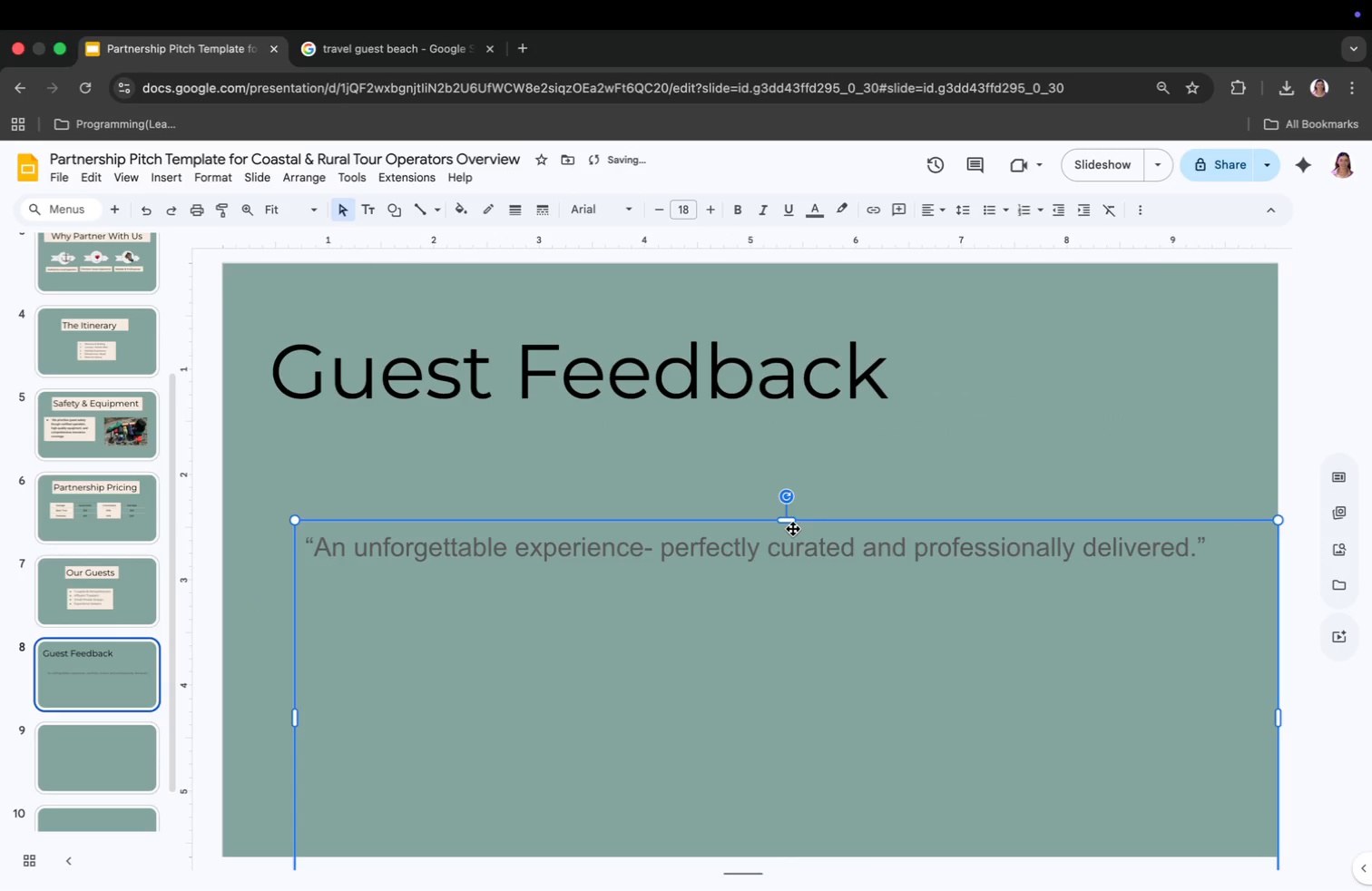 
left_click_drag(start_coordinate=[792, 526], to_coordinate=[760, 398])
 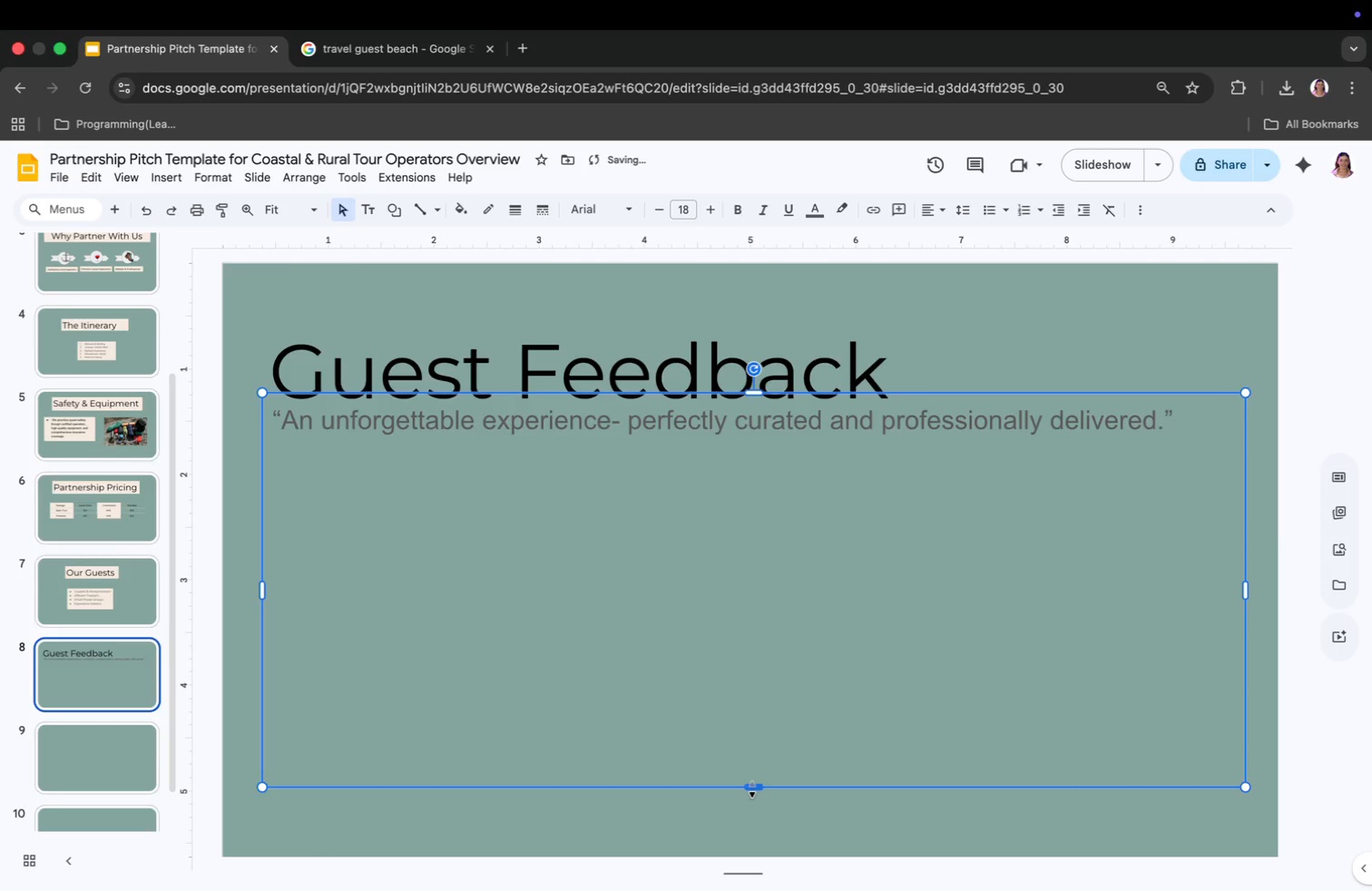 
left_click([753, 778])
 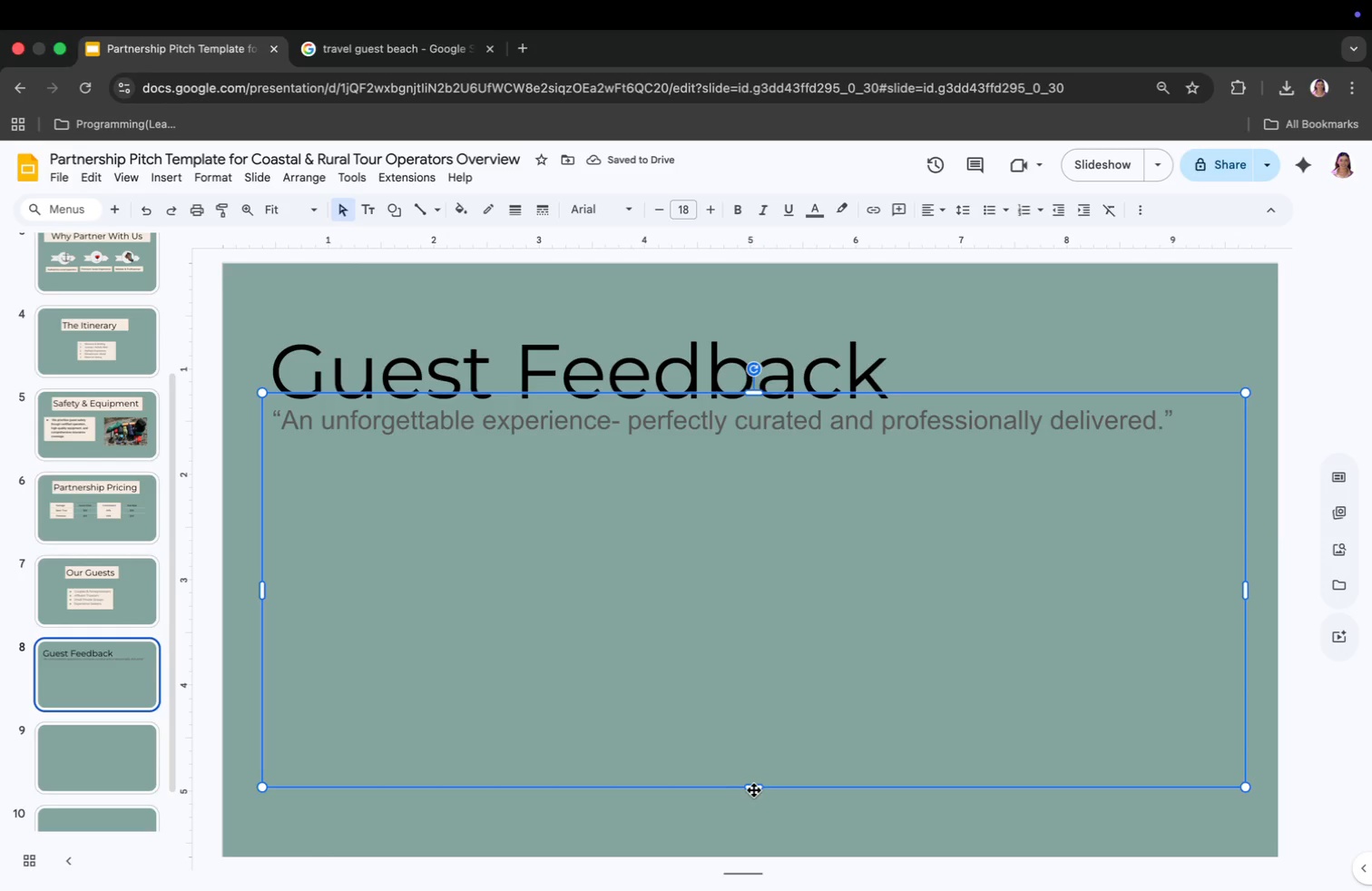 
left_click_drag(start_coordinate=[754, 788], to_coordinate=[738, 510])
 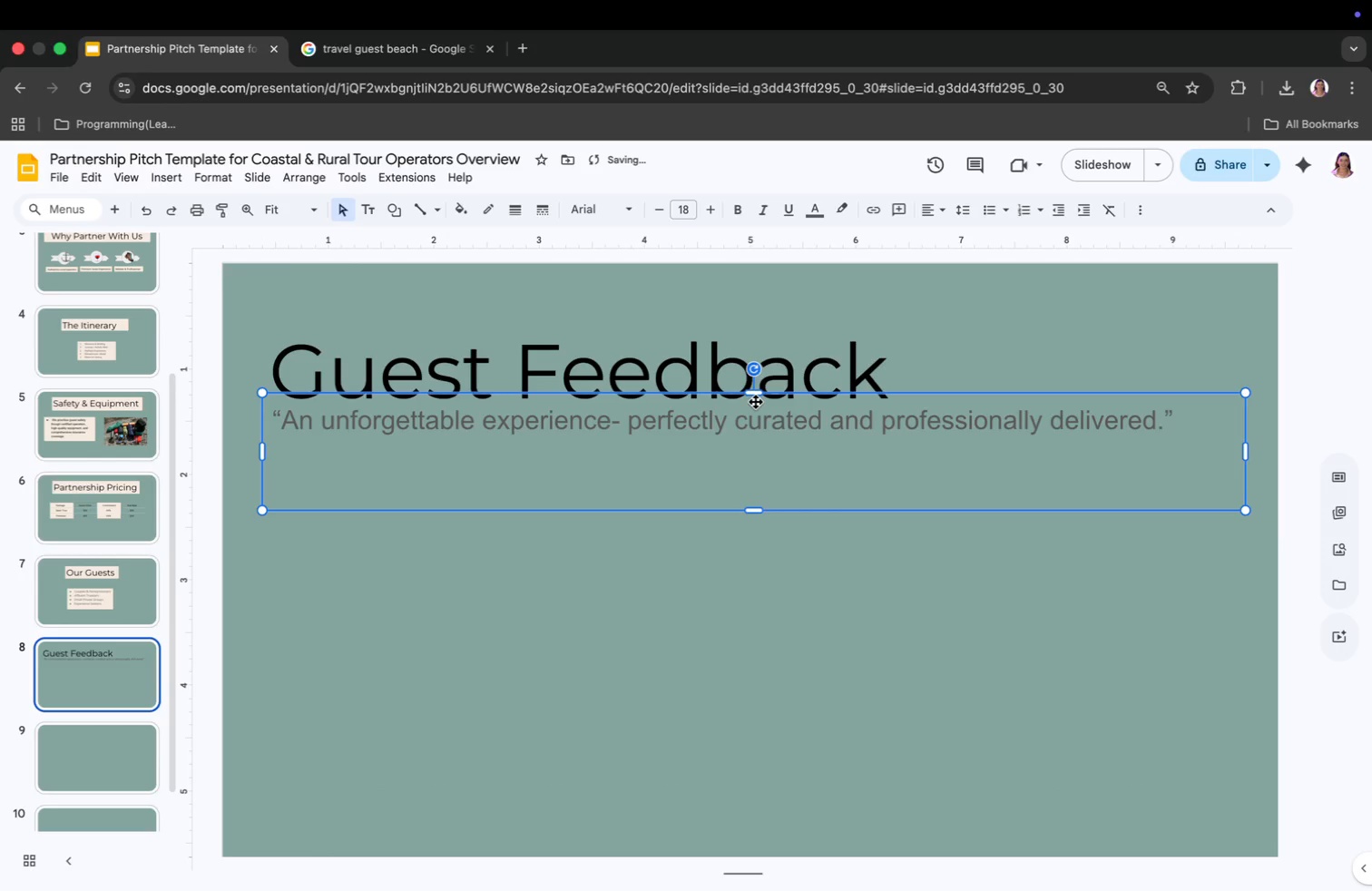 
left_click_drag(start_coordinate=[756, 399], to_coordinate=[787, 565])
 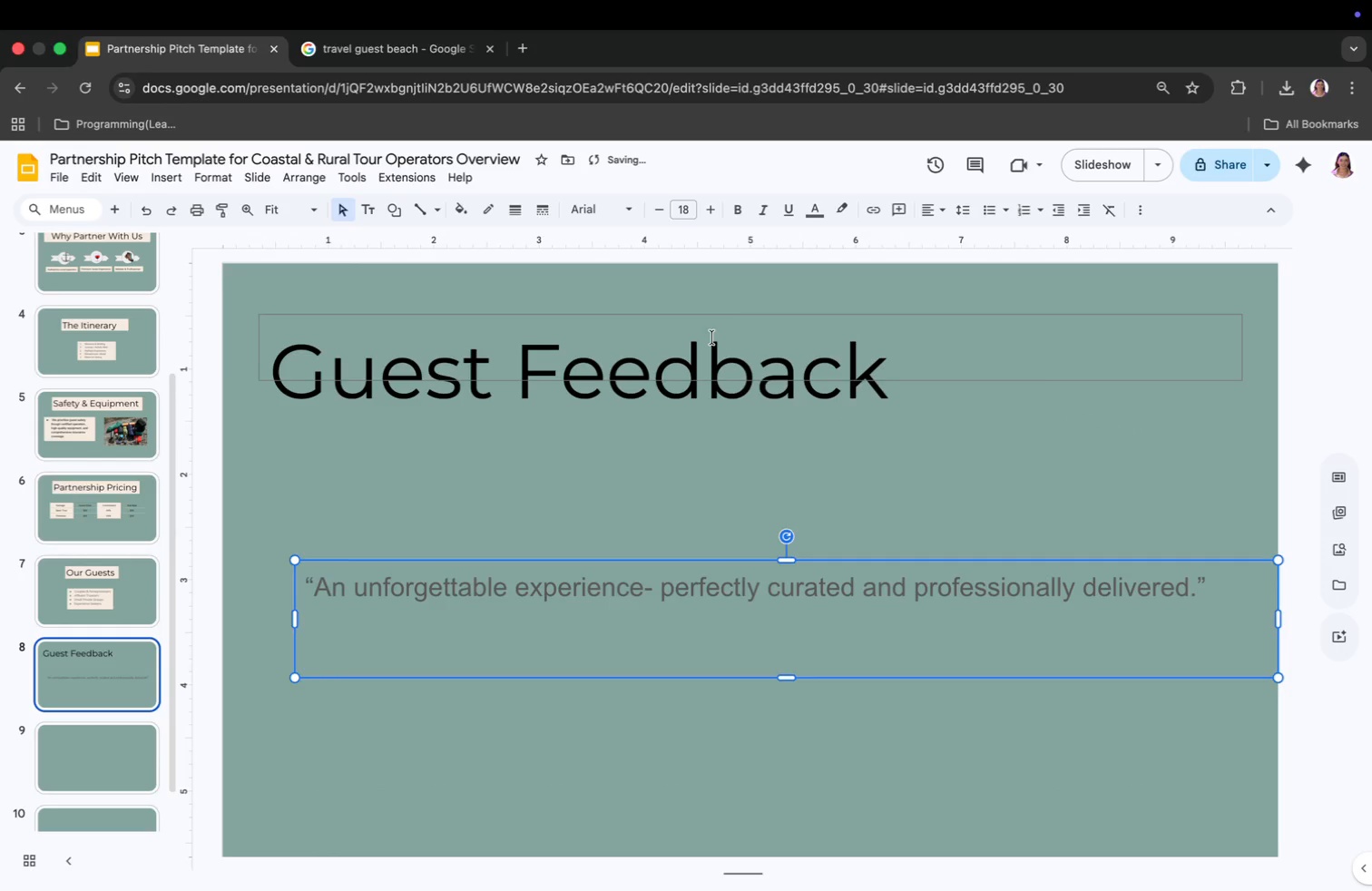 
left_click([712, 338])
 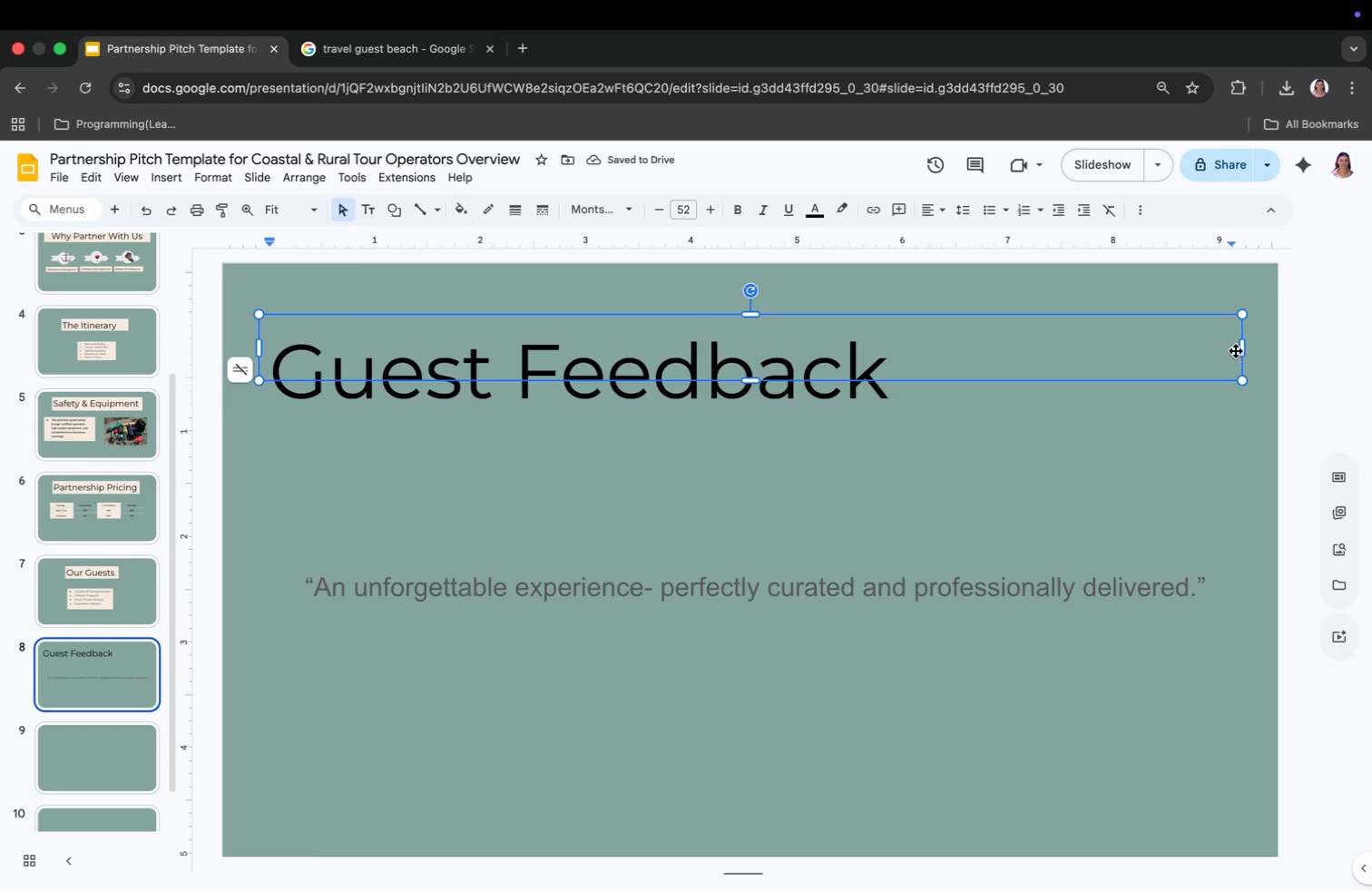 
left_click_drag(start_coordinate=[1242, 347], to_coordinate=[929, 388])
 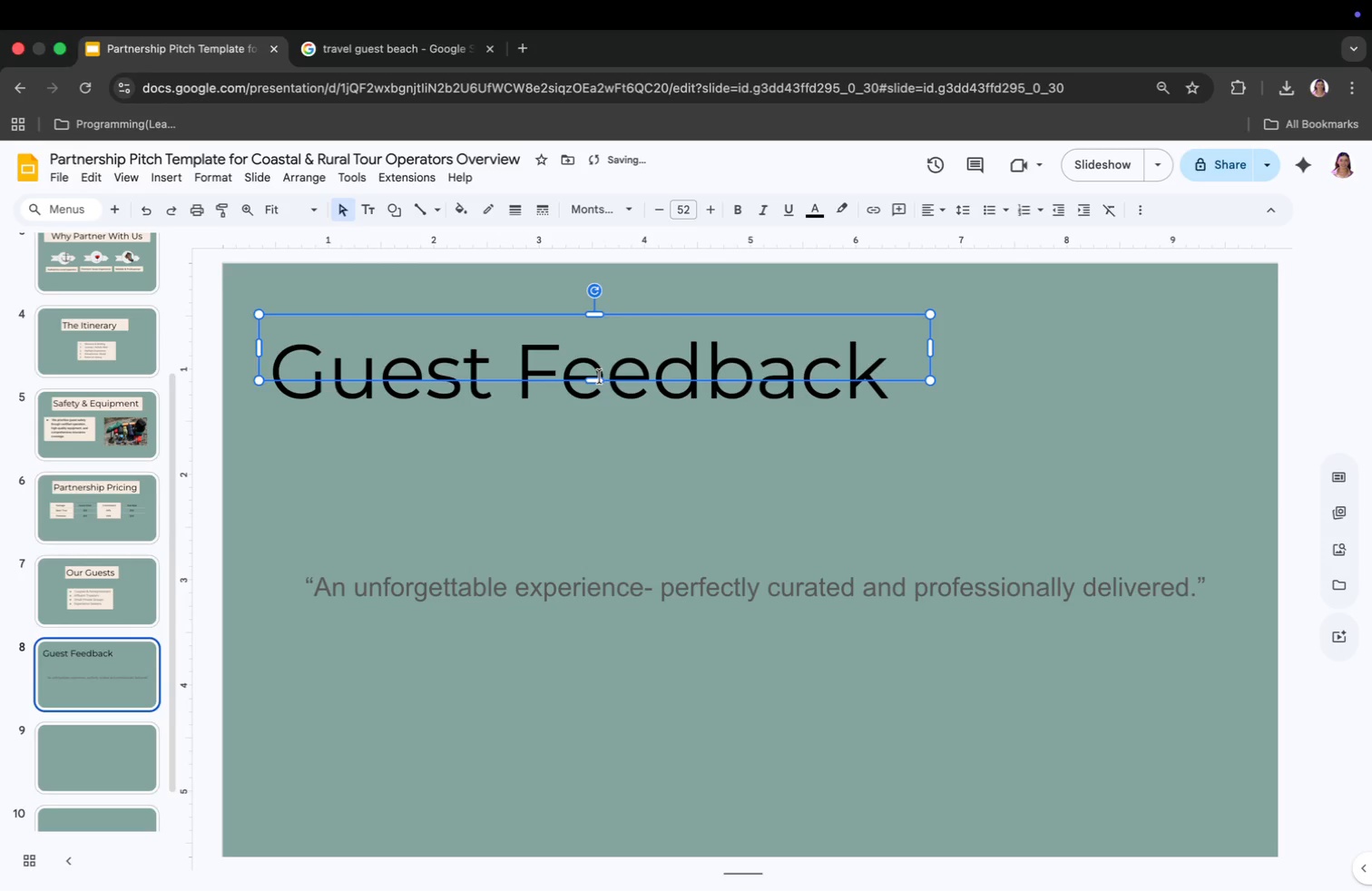 
left_click_drag(start_coordinate=[599, 377], to_coordinate=[596, 422])
 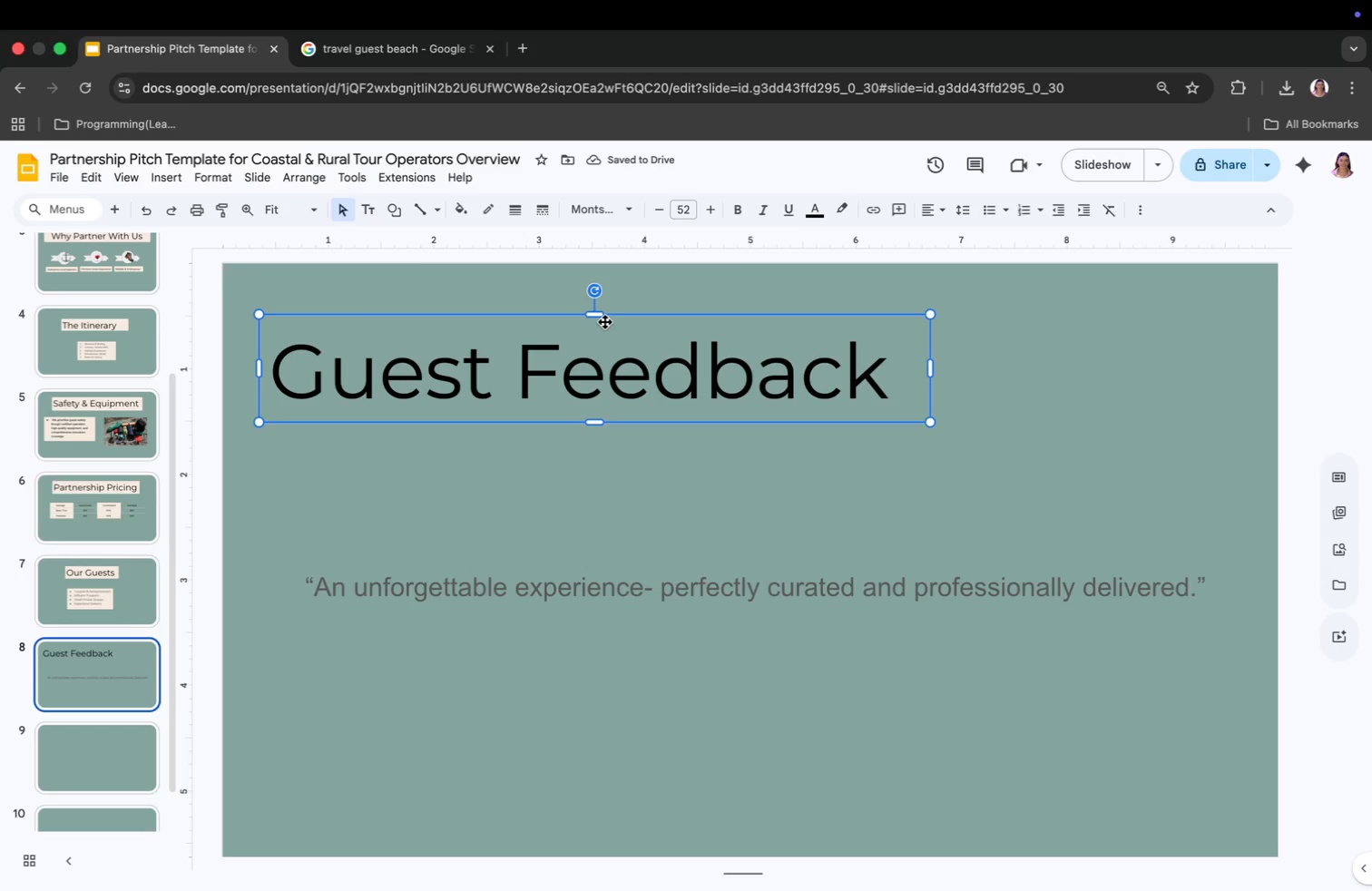 
left_click_drag(start_coordinate=[603, 323], to_coordinate=[789, 340])
 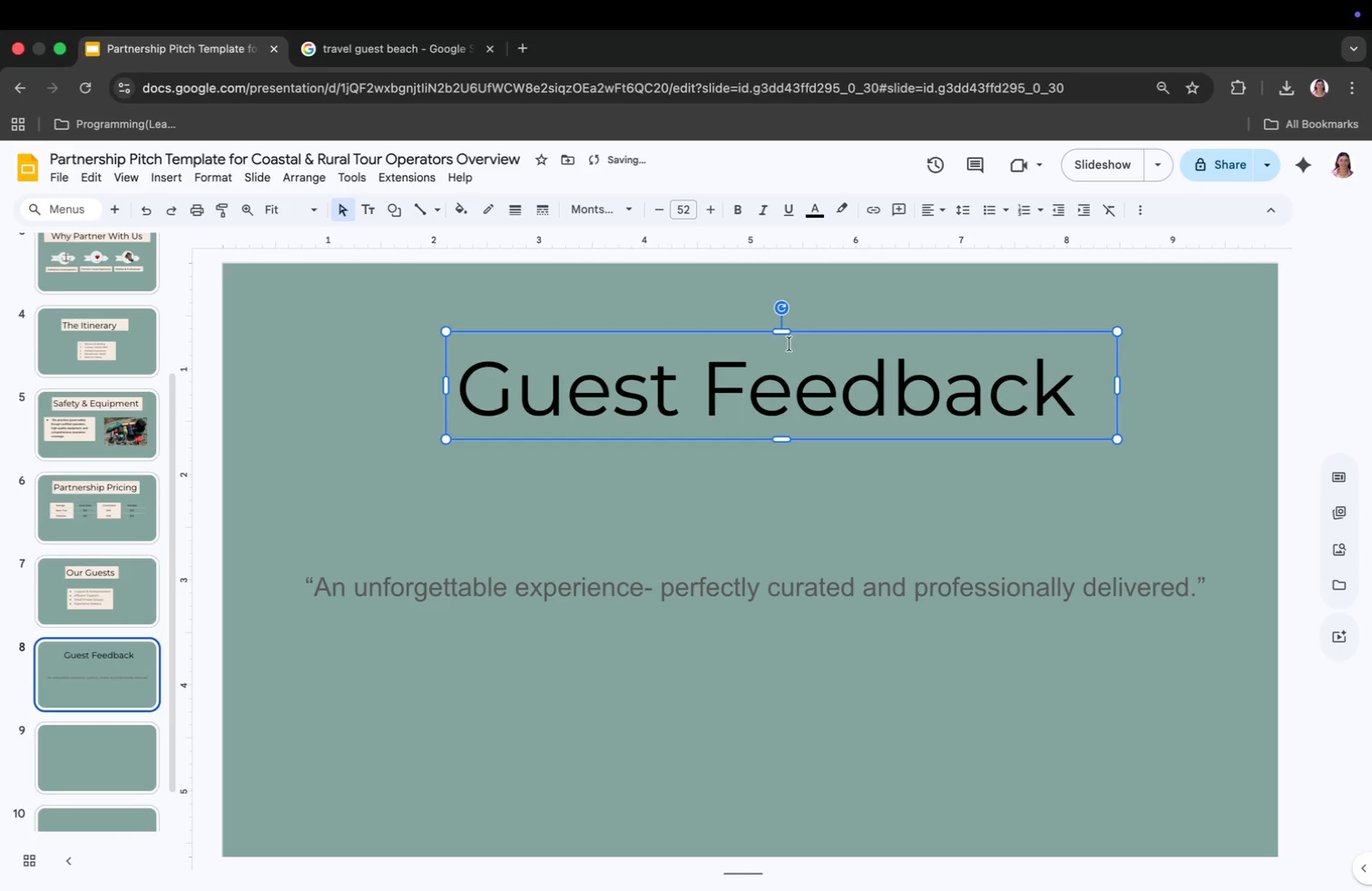 
left_click_drag(start_coordinate=[785, 340], to_coordinate=[749, 342])
 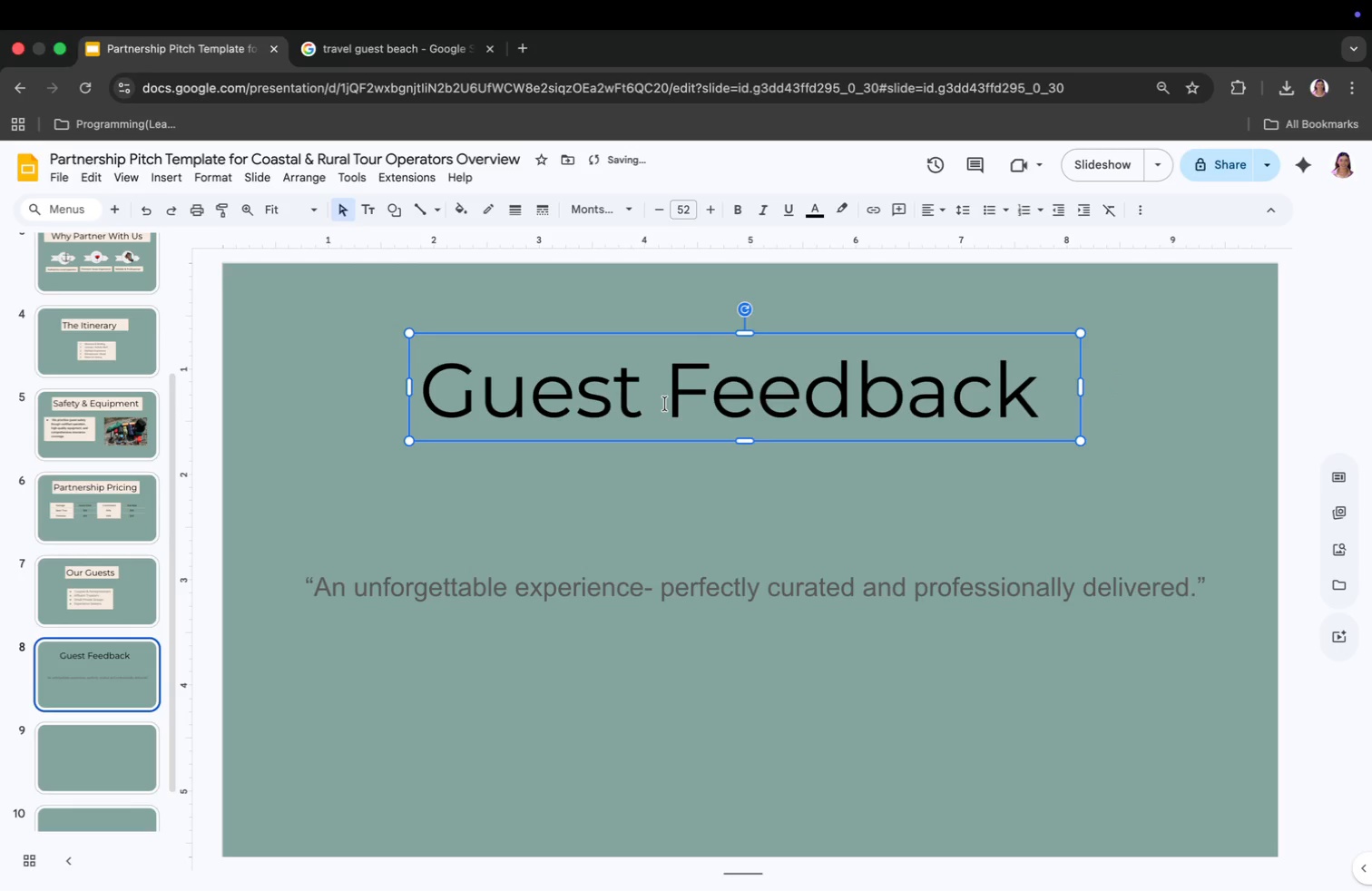 
left_click([660, 402])
 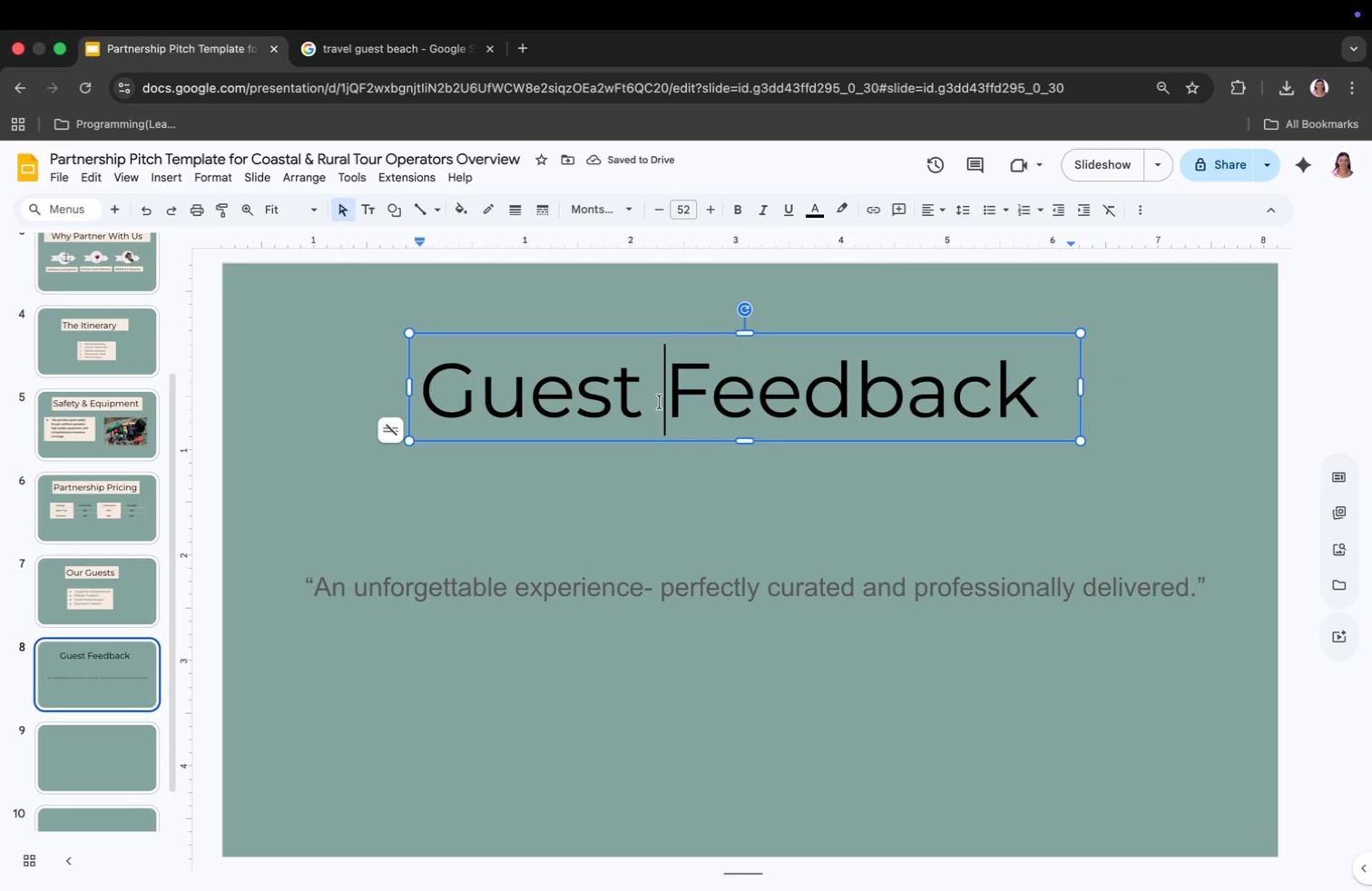 
key(Meta+CommandLeft)
 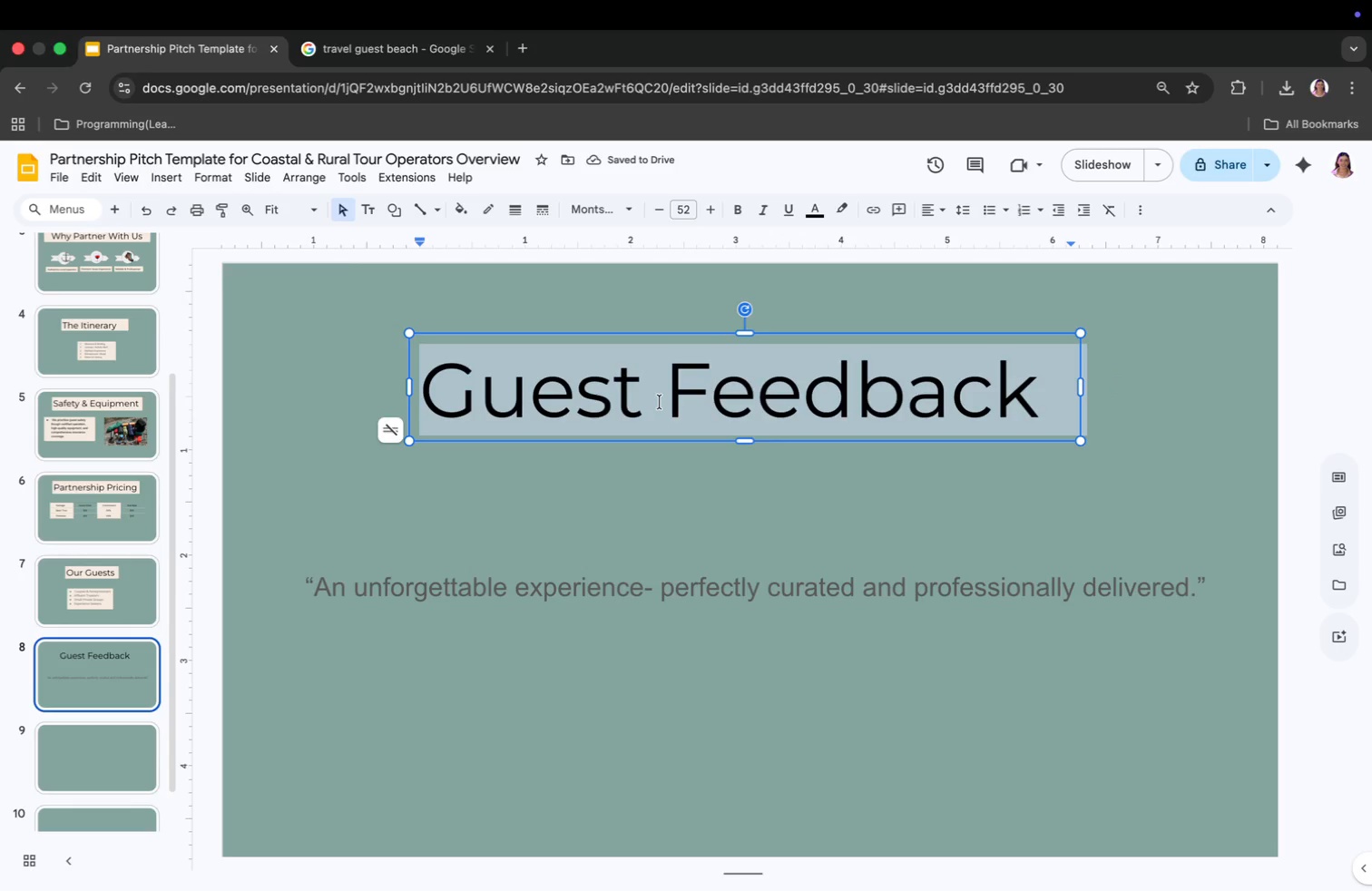 
key(Meta+A)
 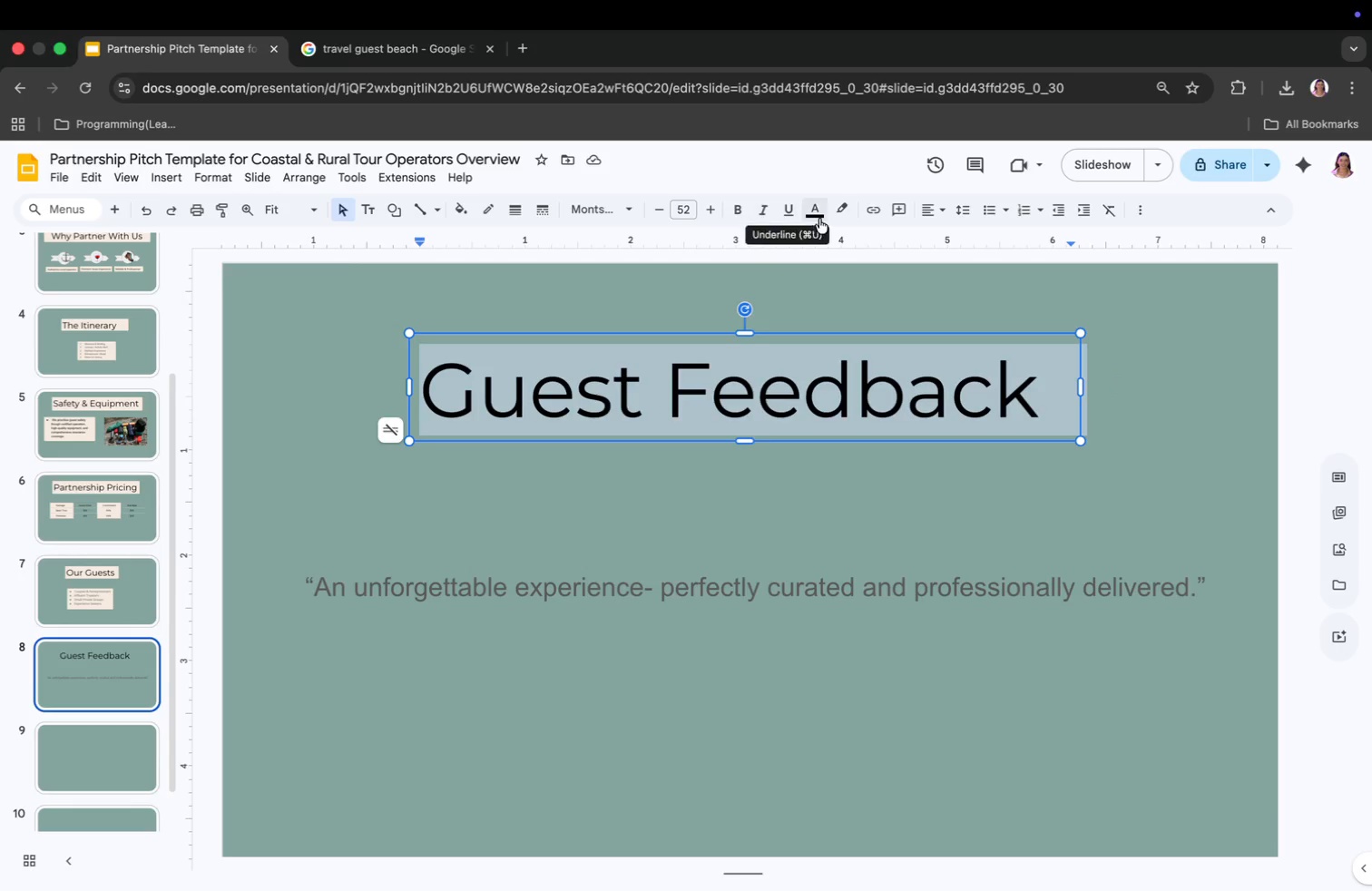 
left_click([741, 208])
 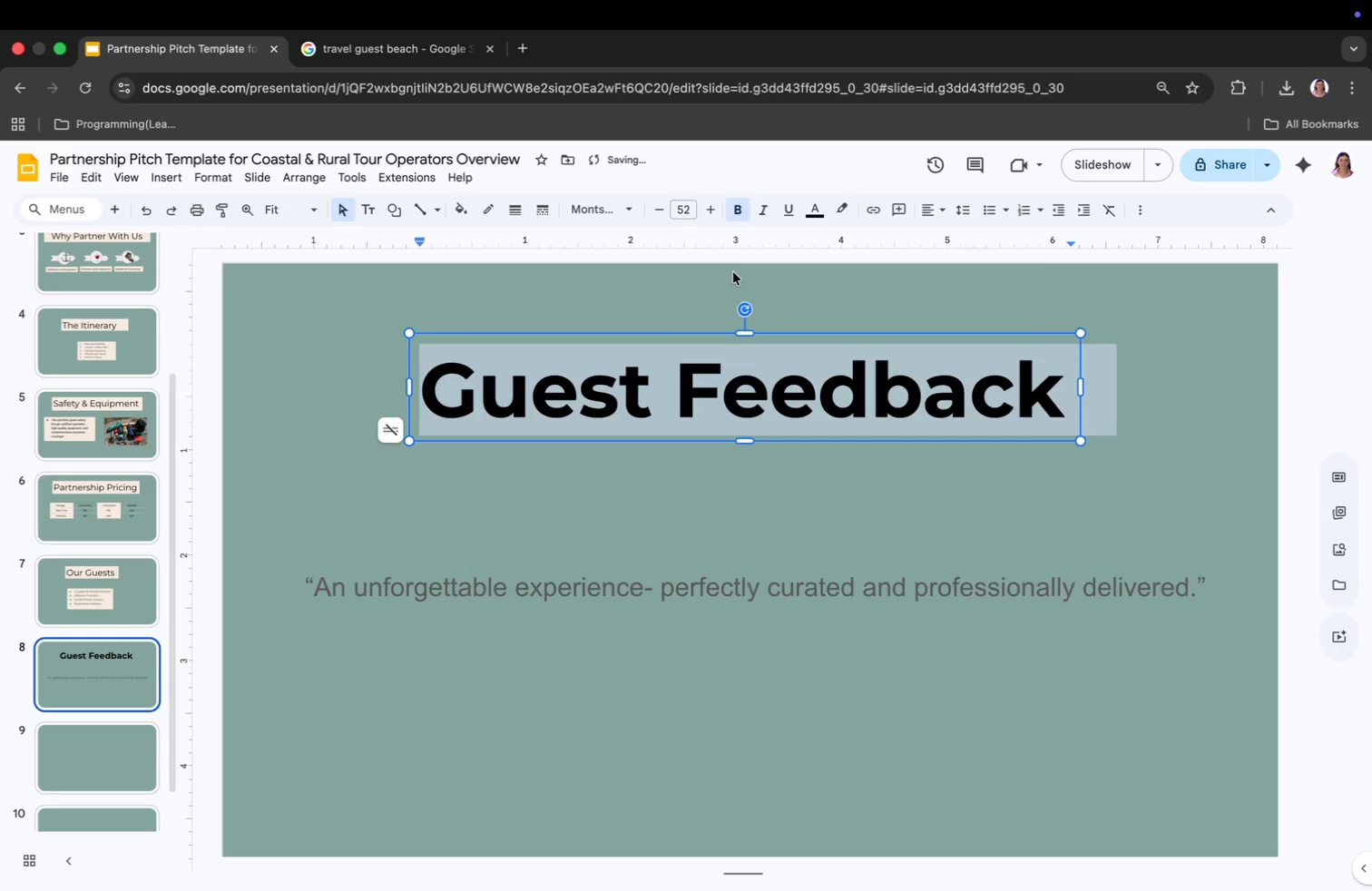 
left_click([738, 211])
 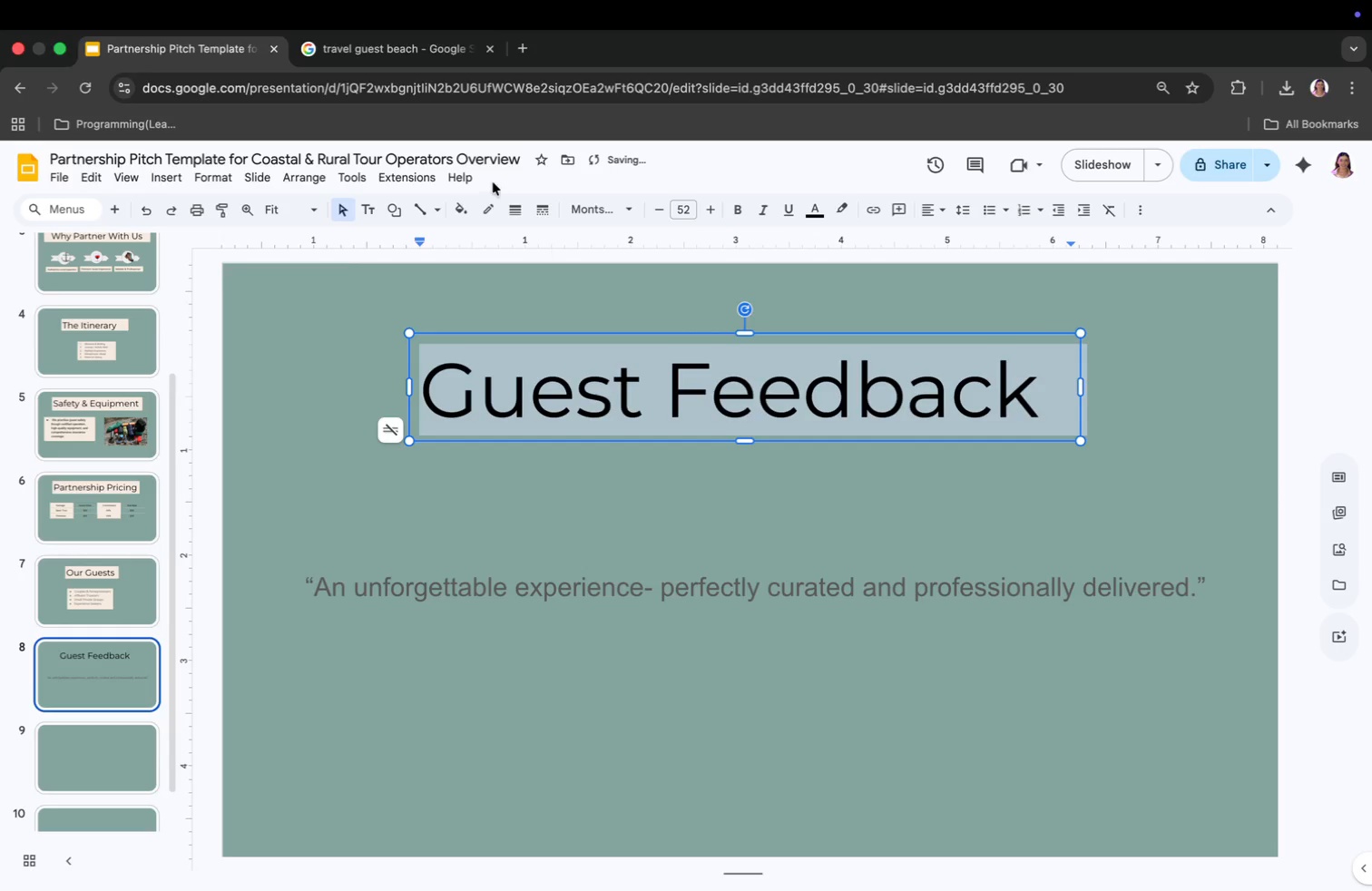 
left_click([464, 206])
 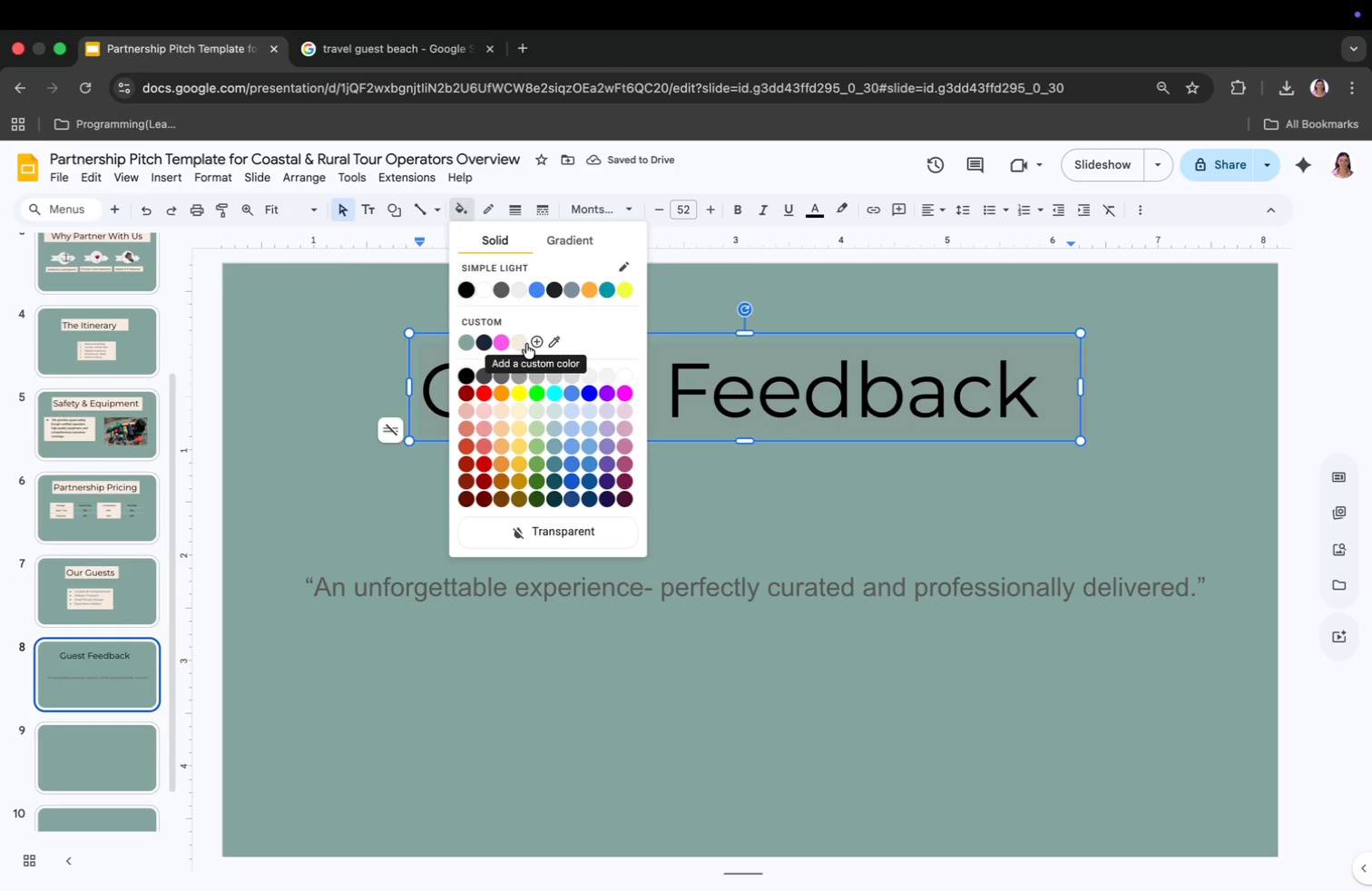 
left_click([516, 348])
 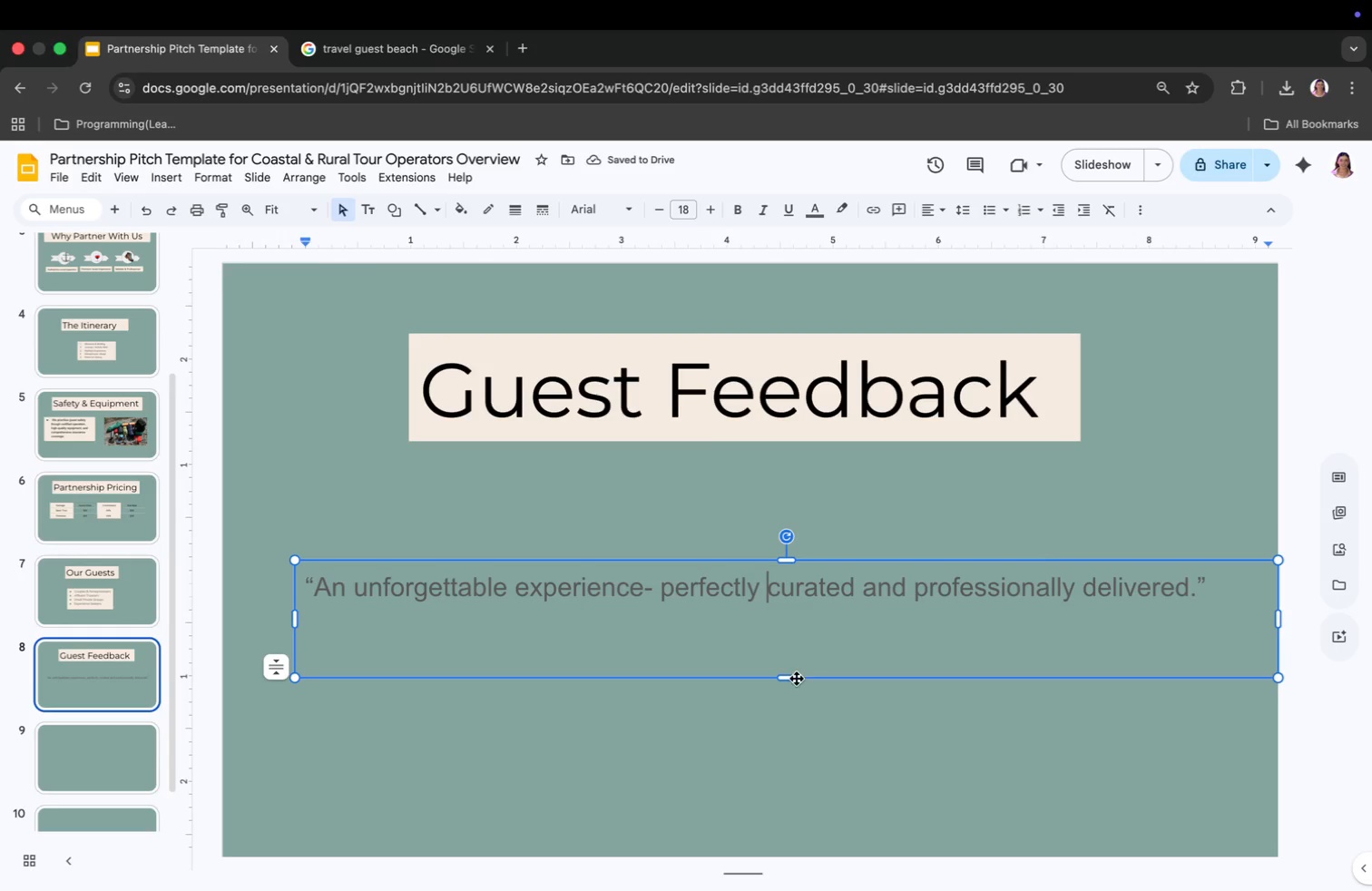 
left_click_drag(start_coordinate=[789, 680], to_coordinate=[789, 625])
 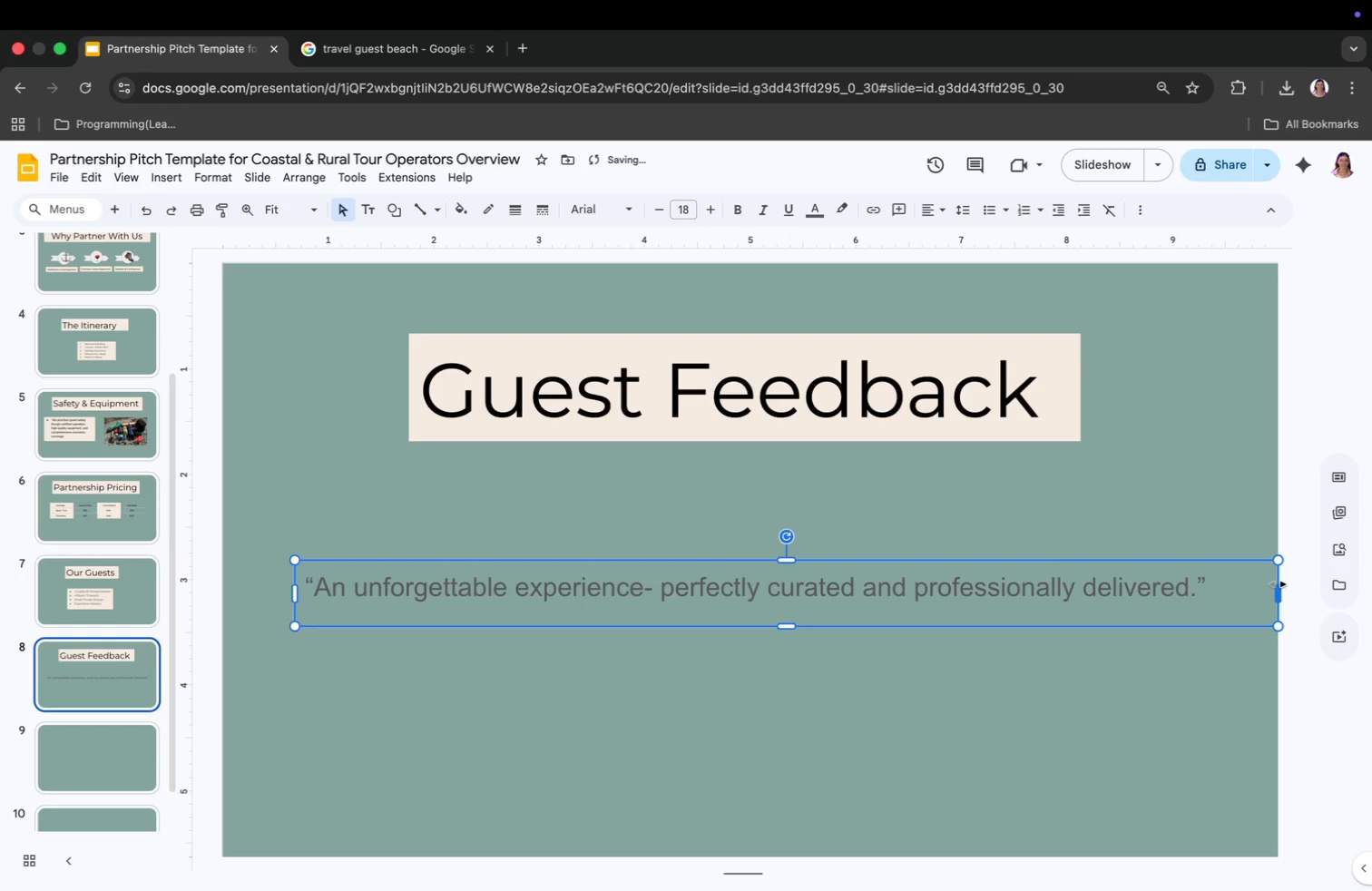 
left_click_drag(start_coordinate=[1275, 588], to_coordinate=[1236, 610])
 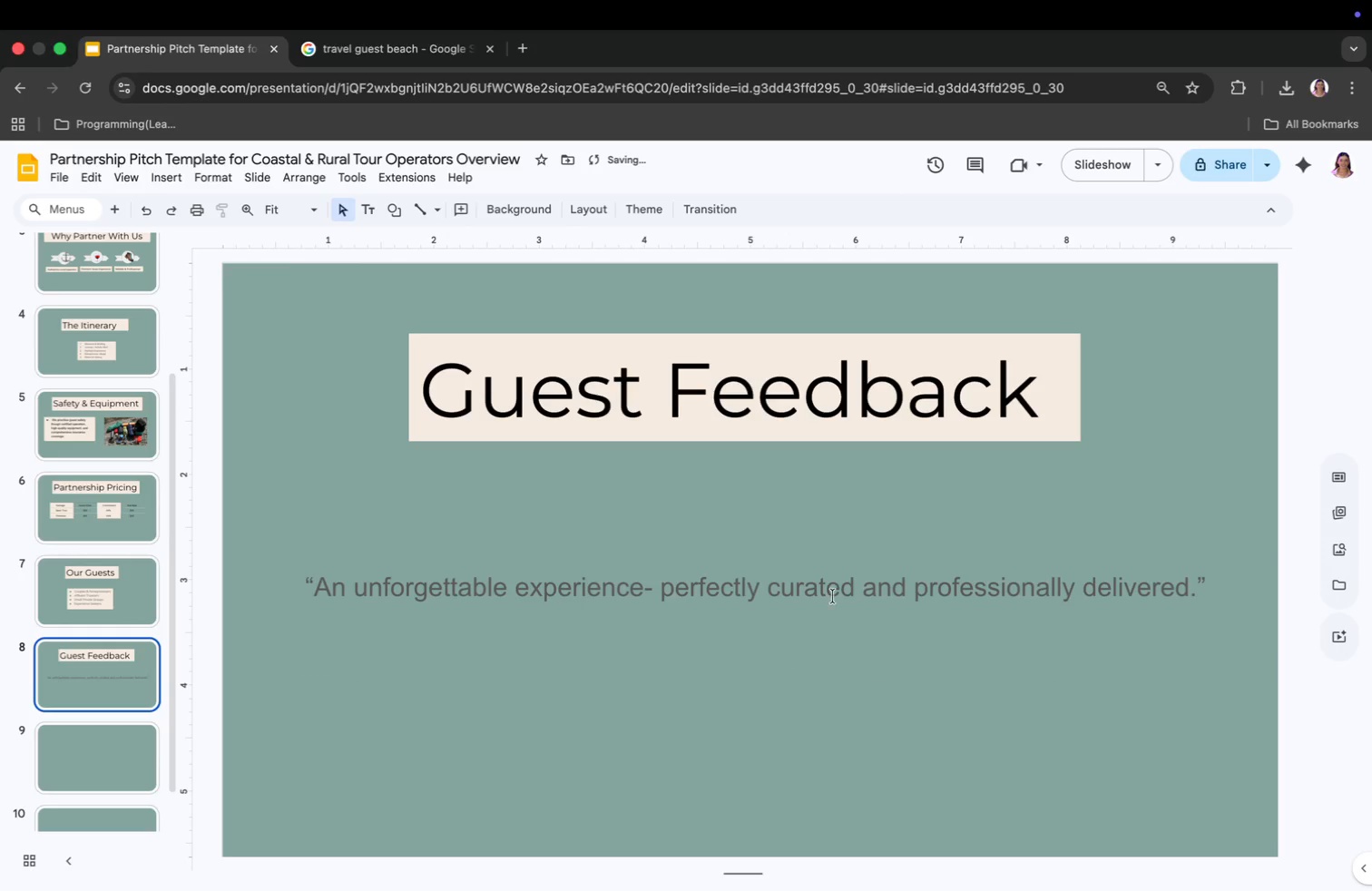 
left_click([825, 582])
 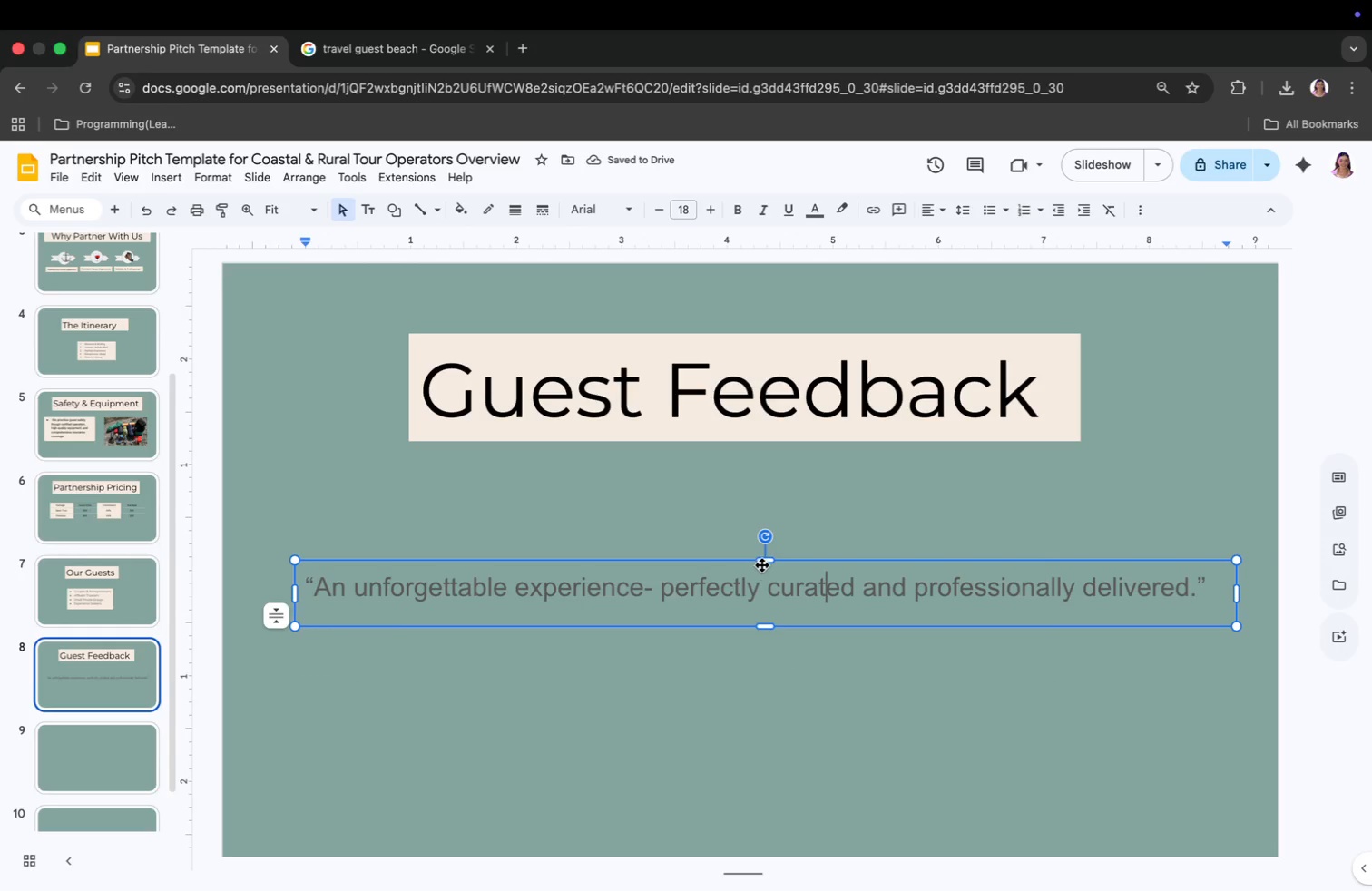 
left_click_drag(start_coordinate=[762, 565], to_coordinate=[762, 554])
 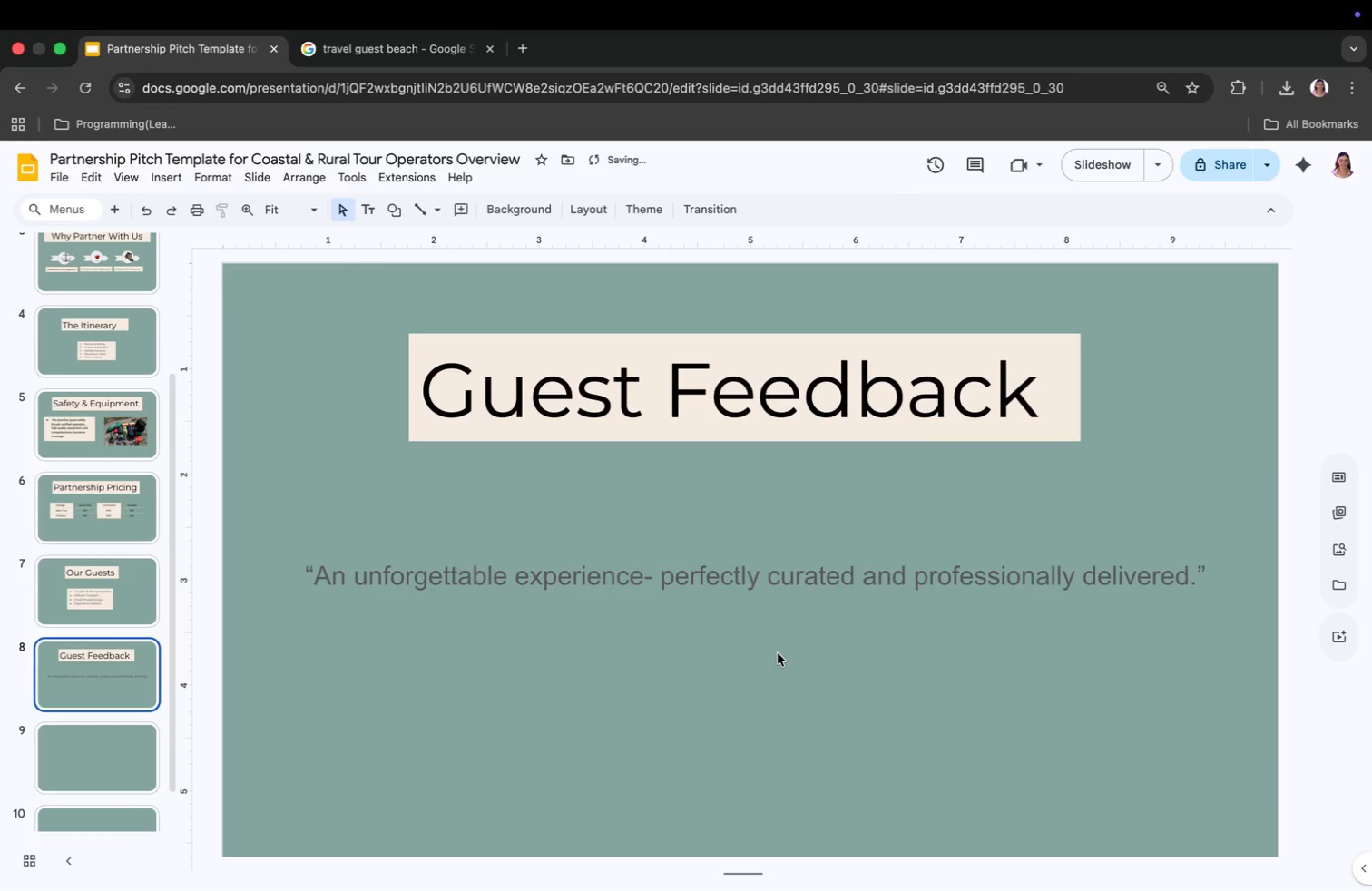 
double_click([778, 656])
 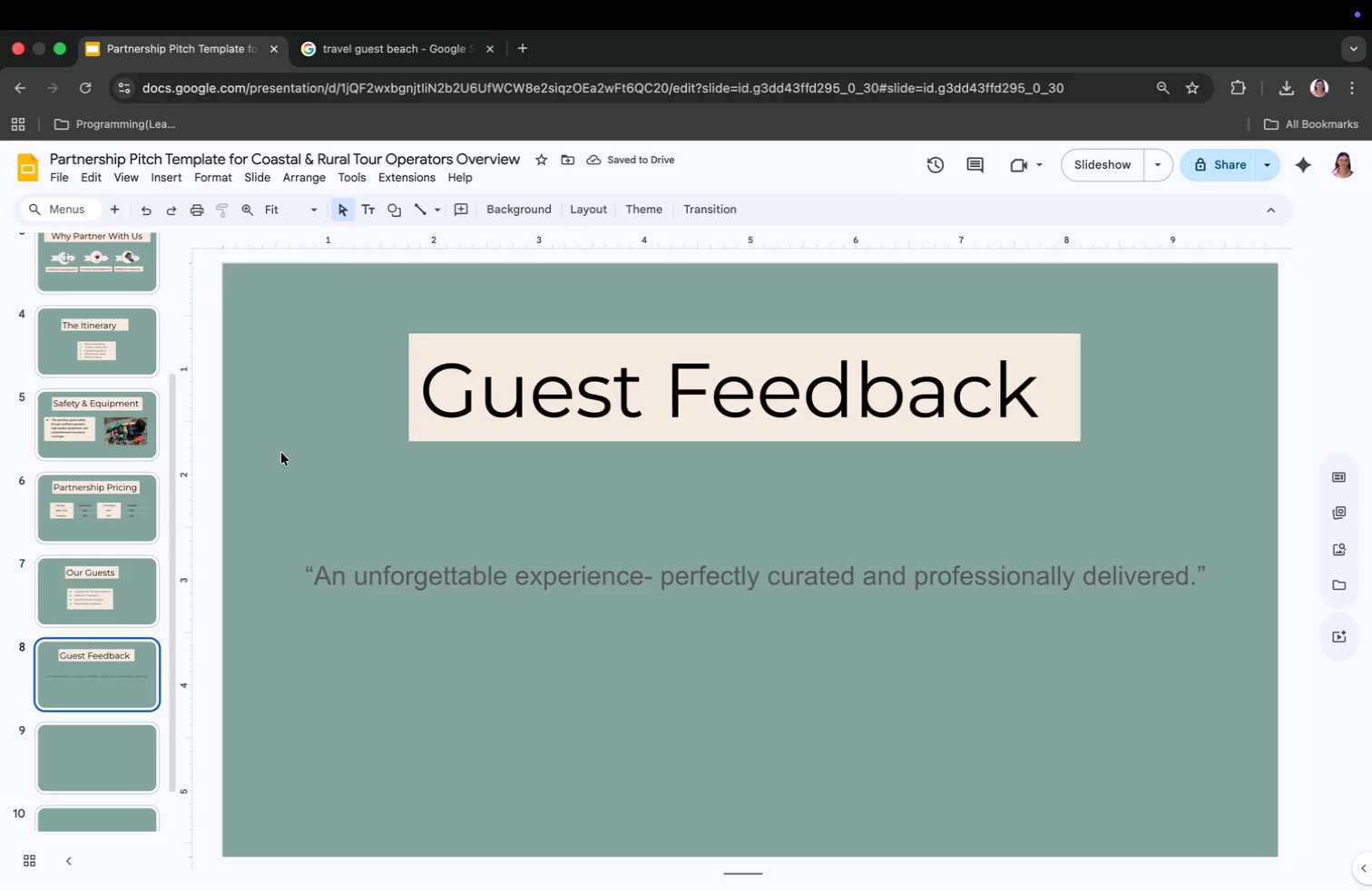 
left_click([159, 171])
 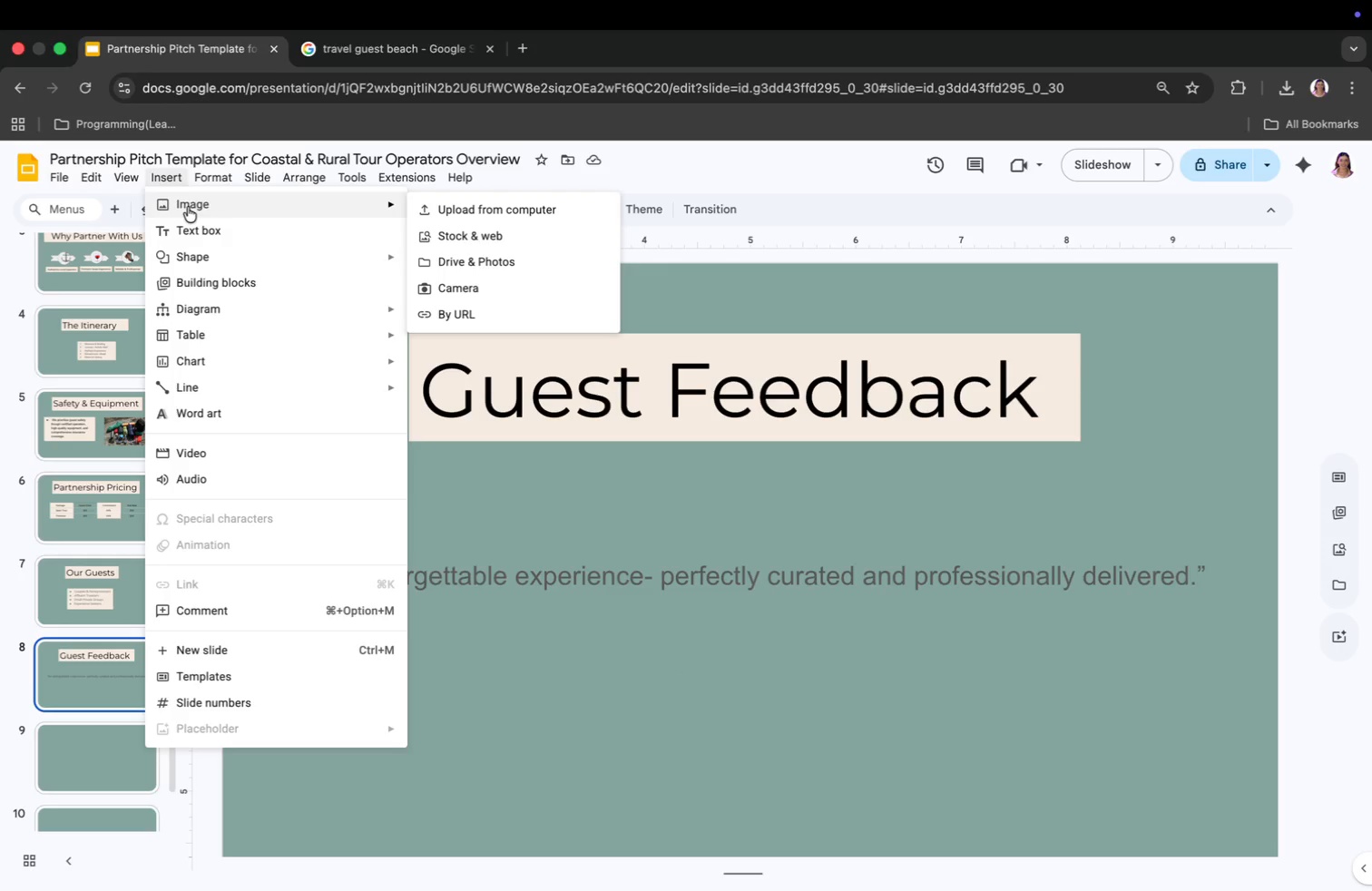 
left_click([197, 225])
 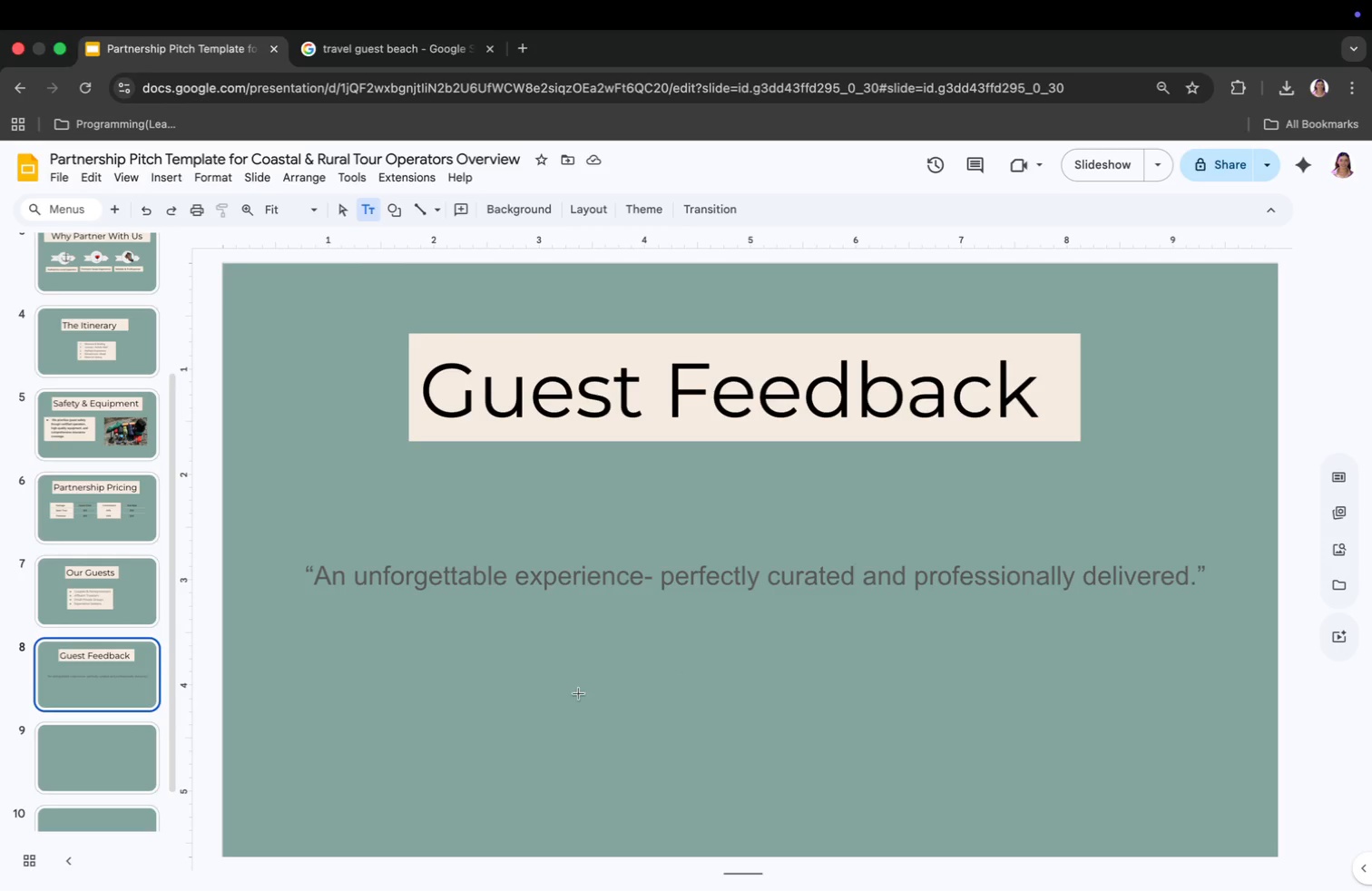 
left_click([602, 653])
 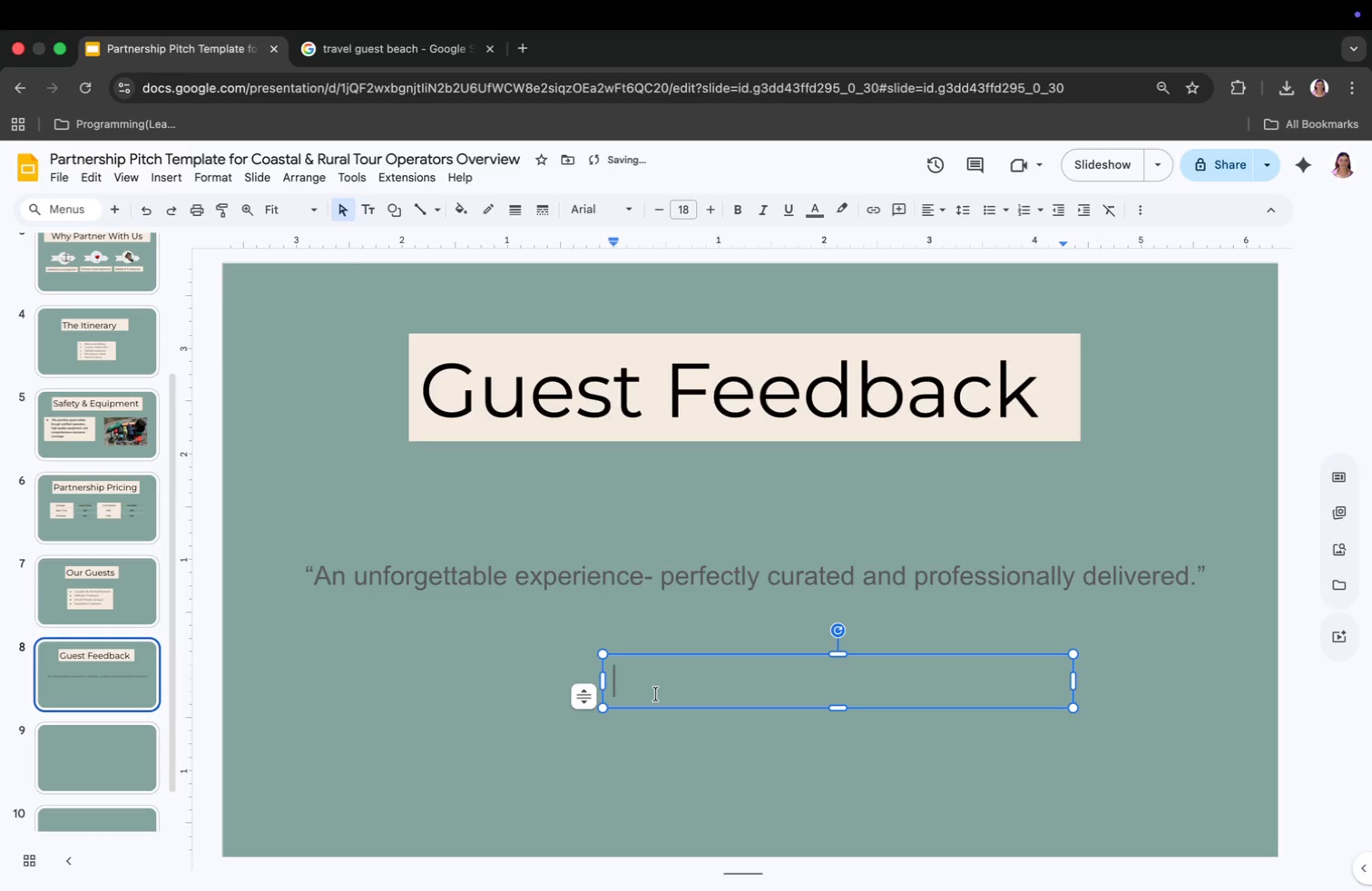 
scroll: coordinate [656, 694], scroll_direction: down, amount: 16.0
 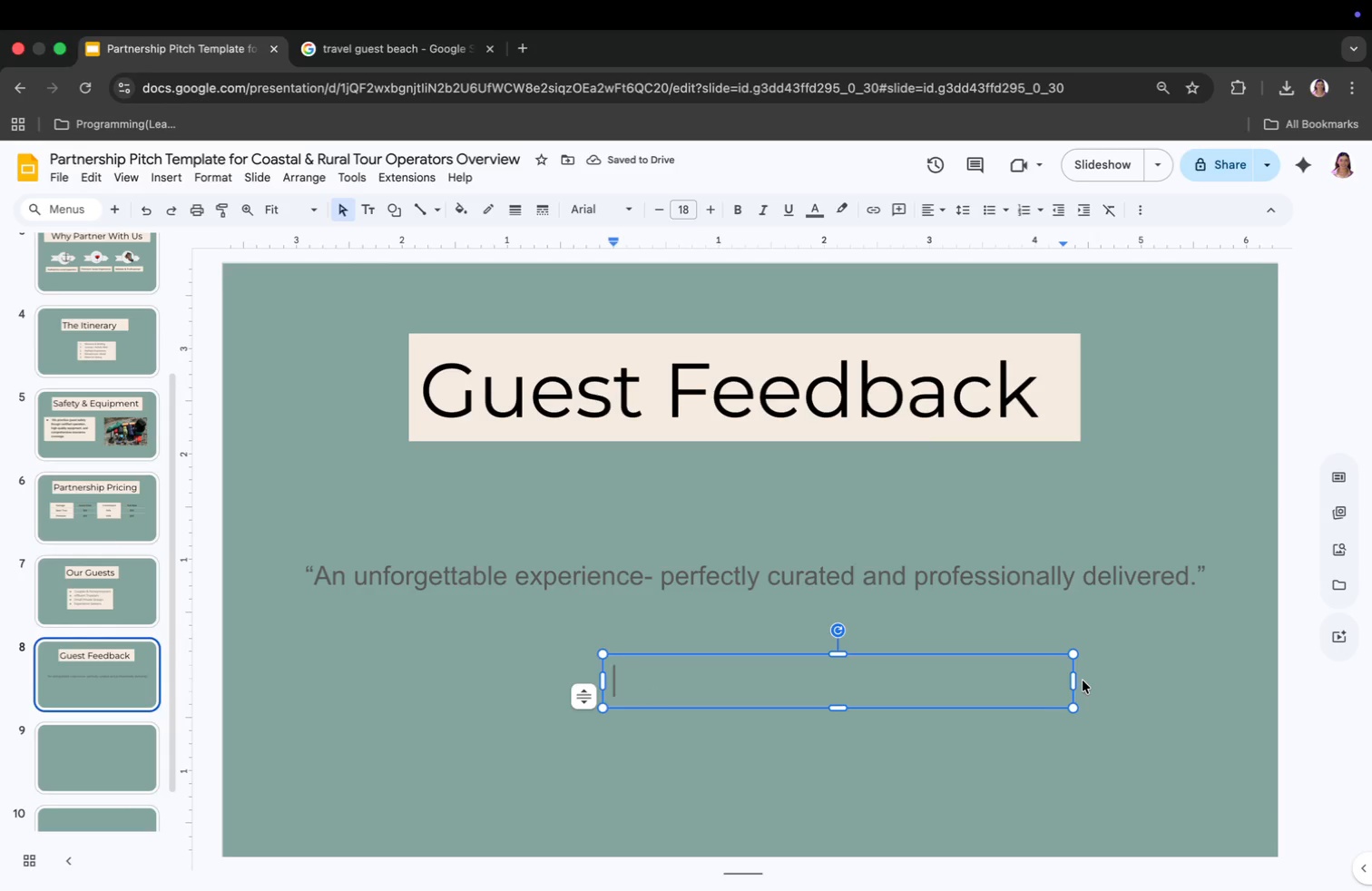 
key(Shift+Quote)
 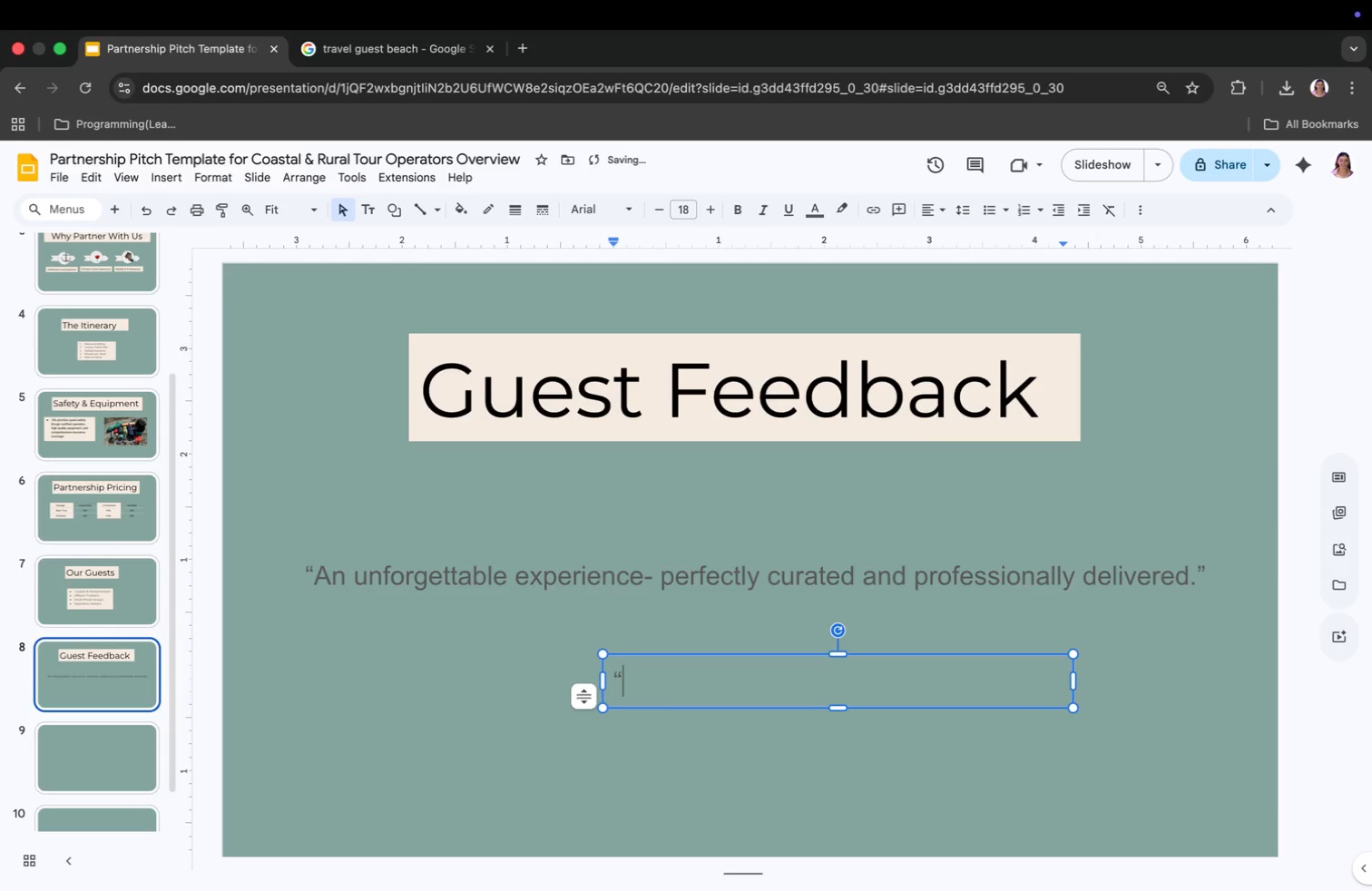 
key(Shift+Quote)
 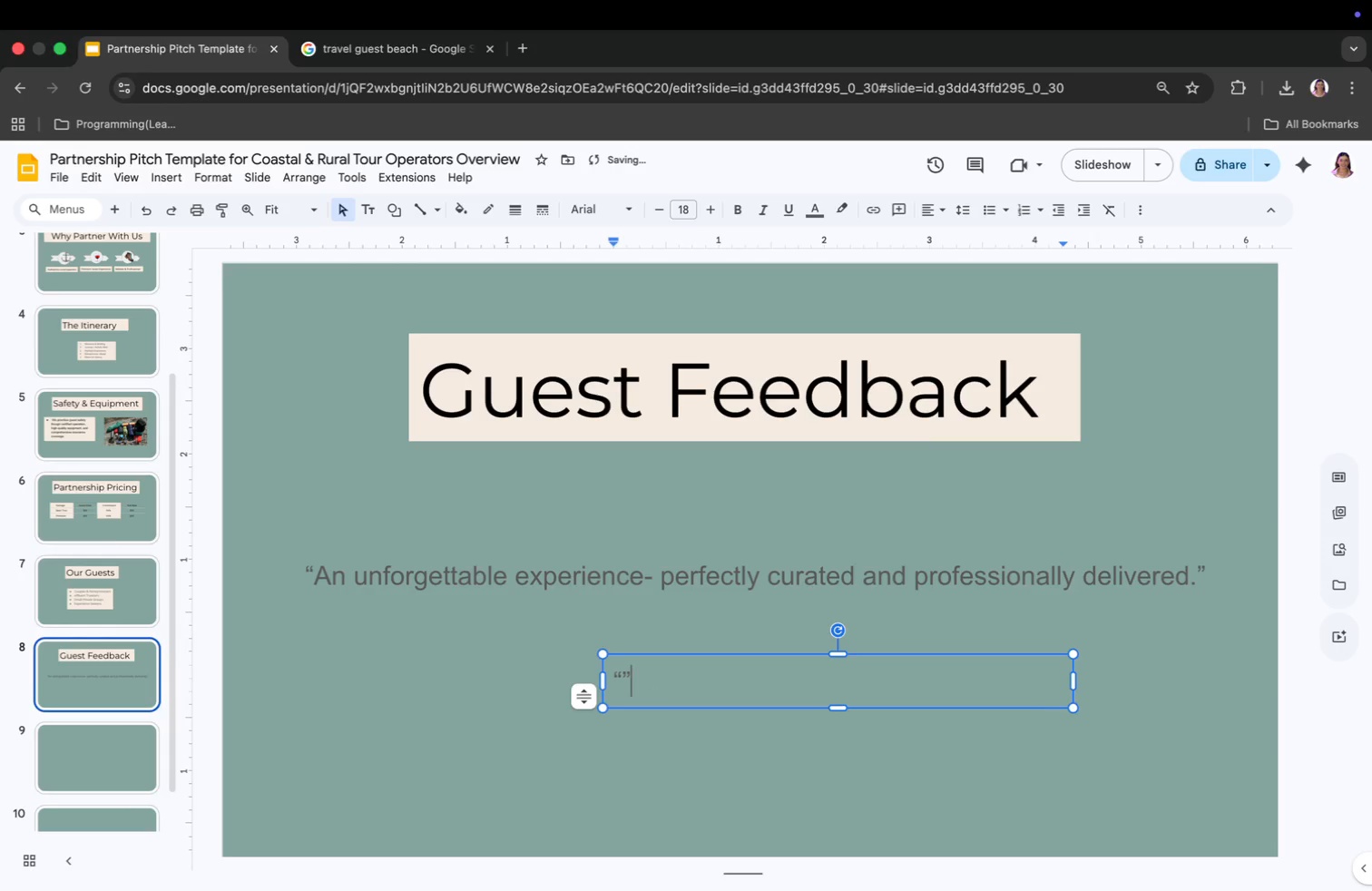 
key(ArrowLeft)
 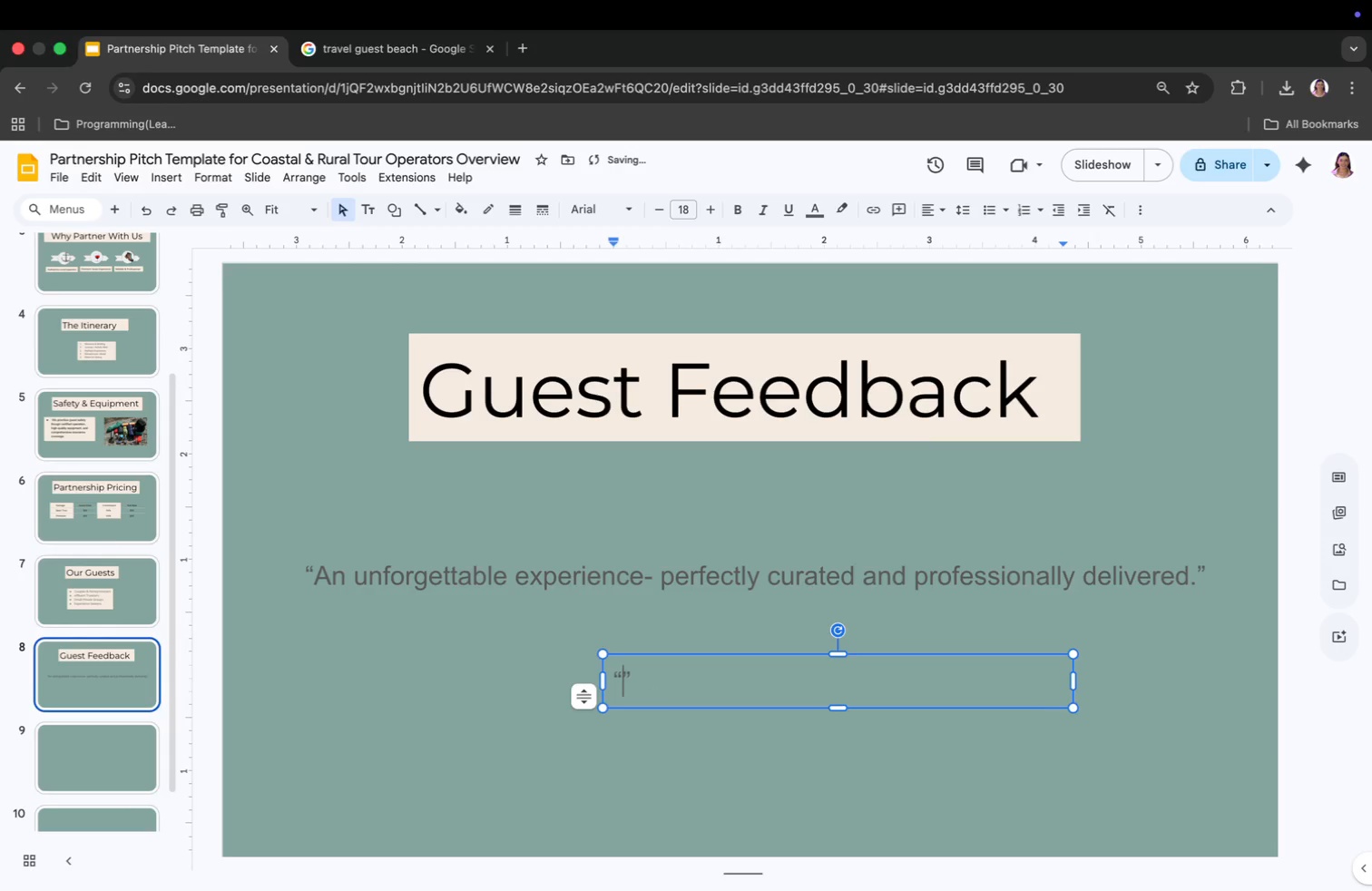 
type(A seamless blend of adventure and comfort)
 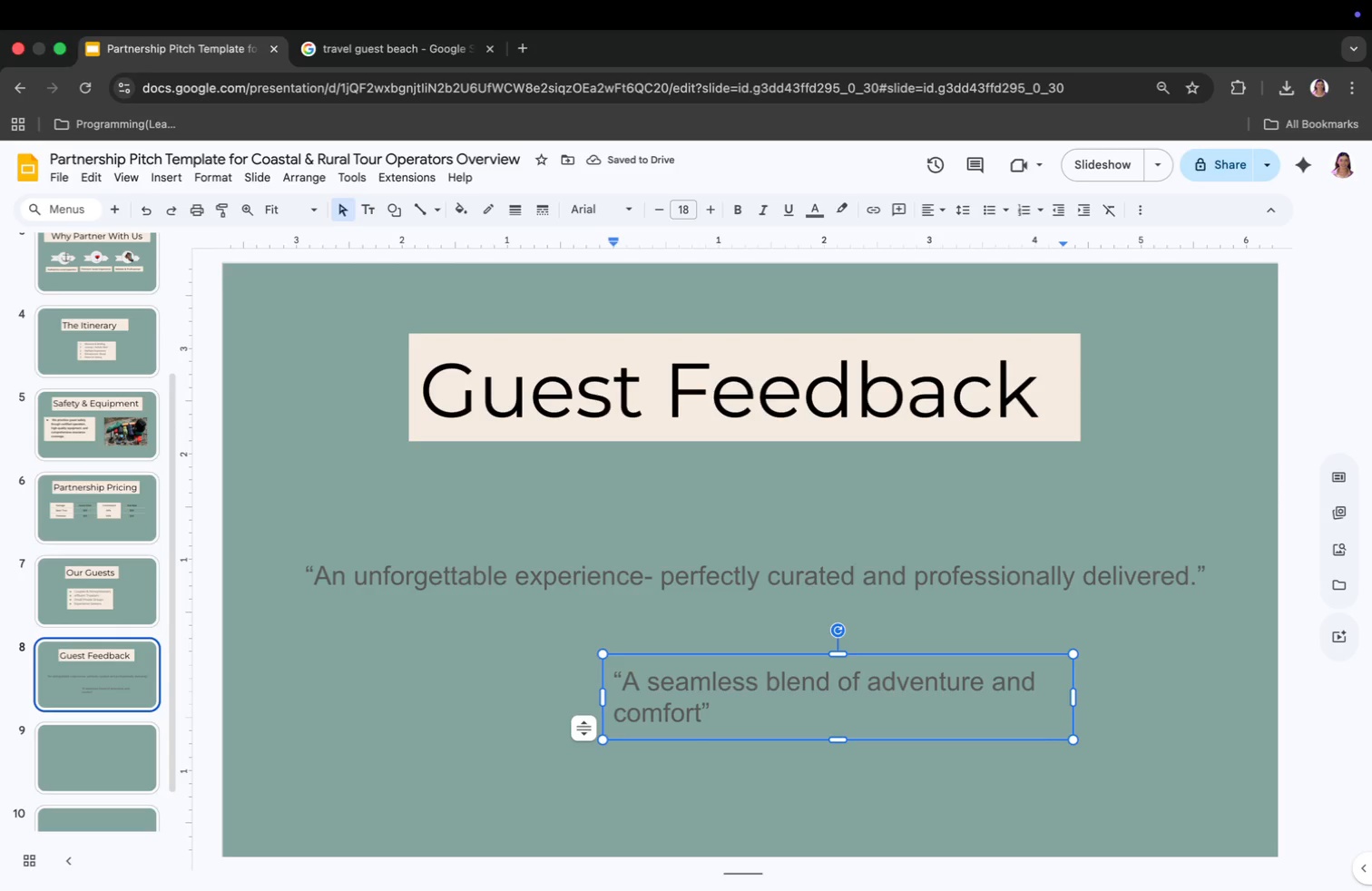 
type(. Highl;y)
key(Backspace)
key(Backspace)
key(Backspace)
key(Backspace)
key(Backspace)
key(Backspace)
type(ig)
 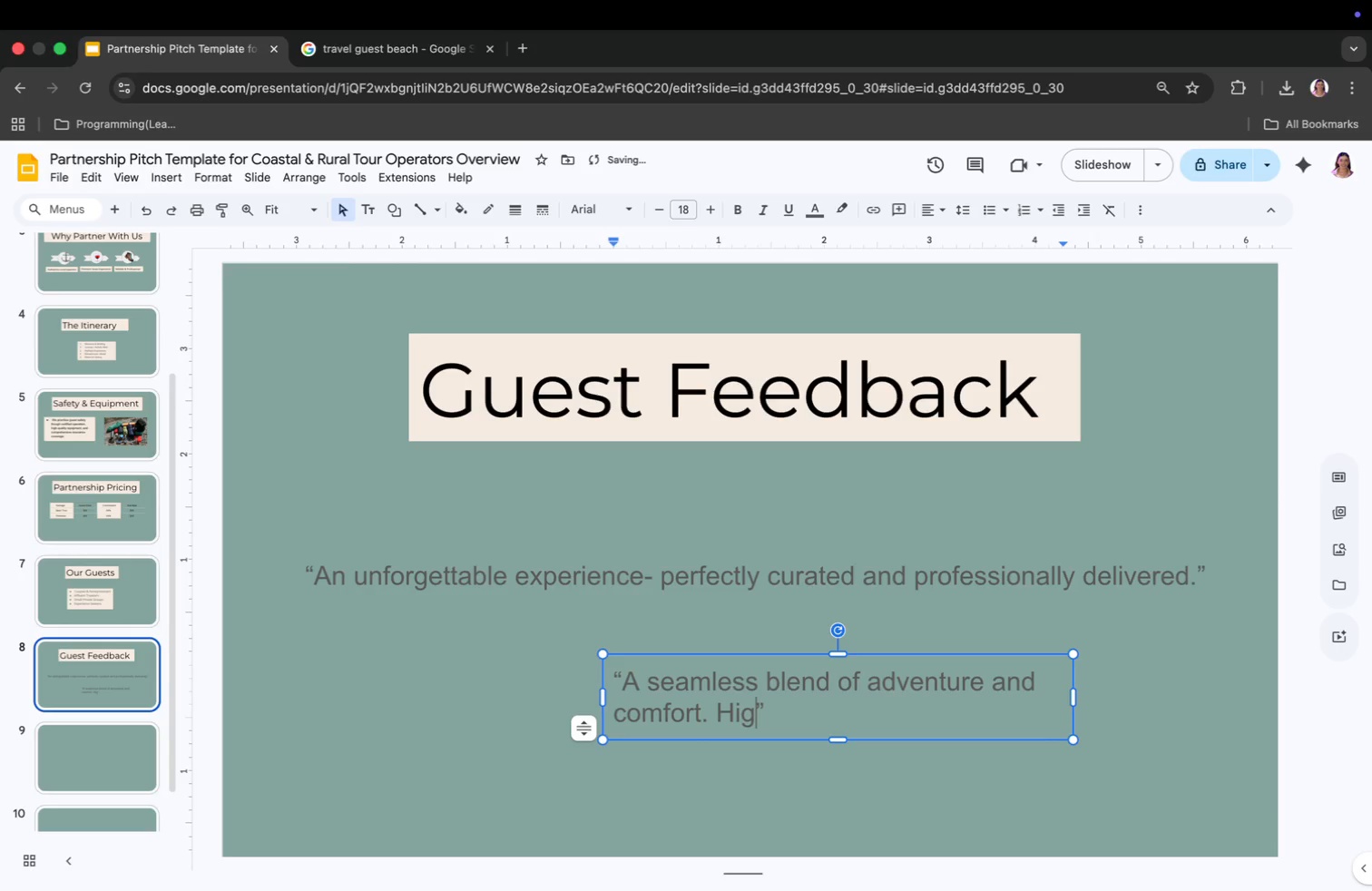 
type(hly recommended for premium guest)
 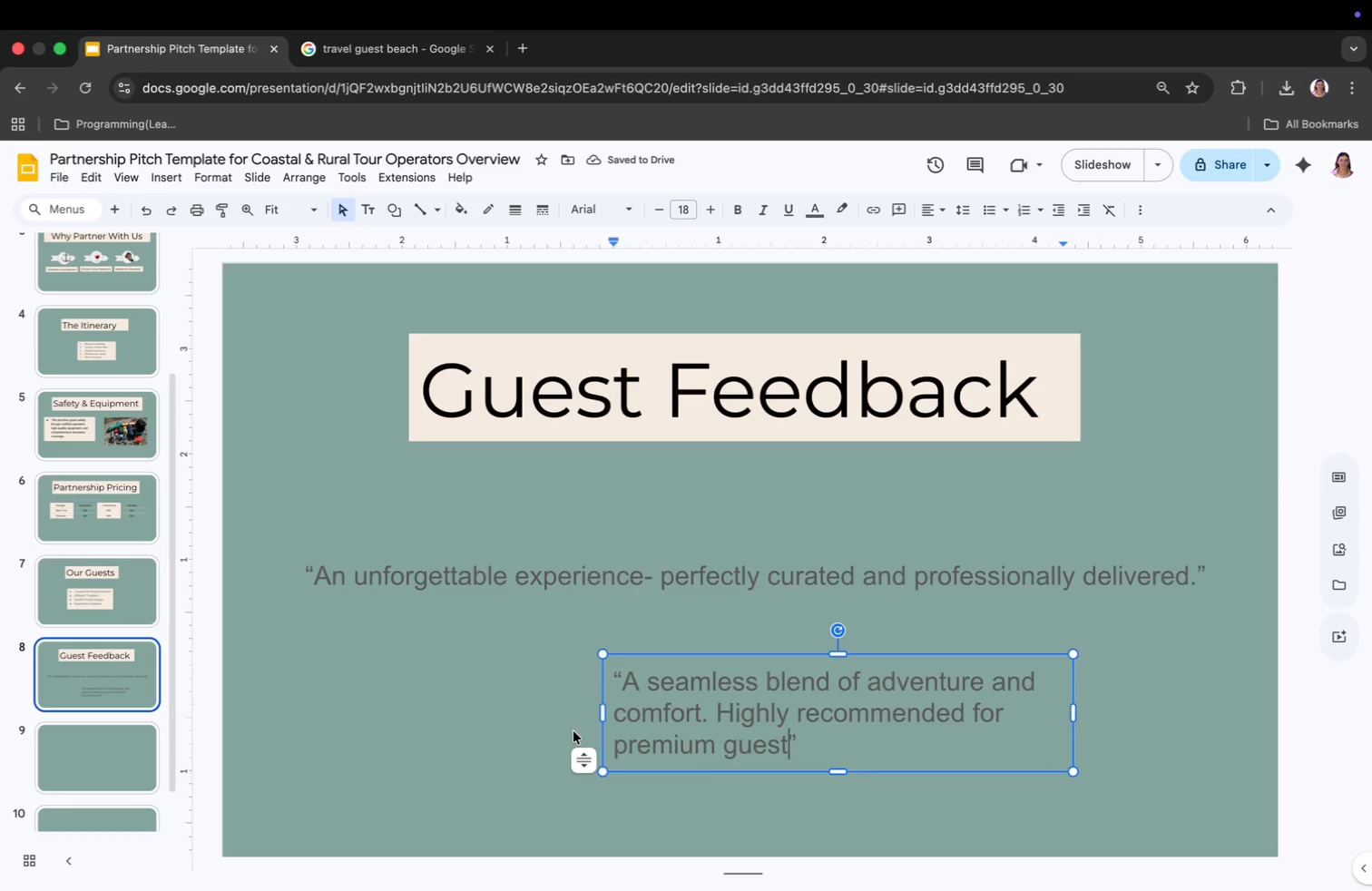 
left_click_drag(start_coordinate=[602, 710], to_coordinate=[333, 711])
 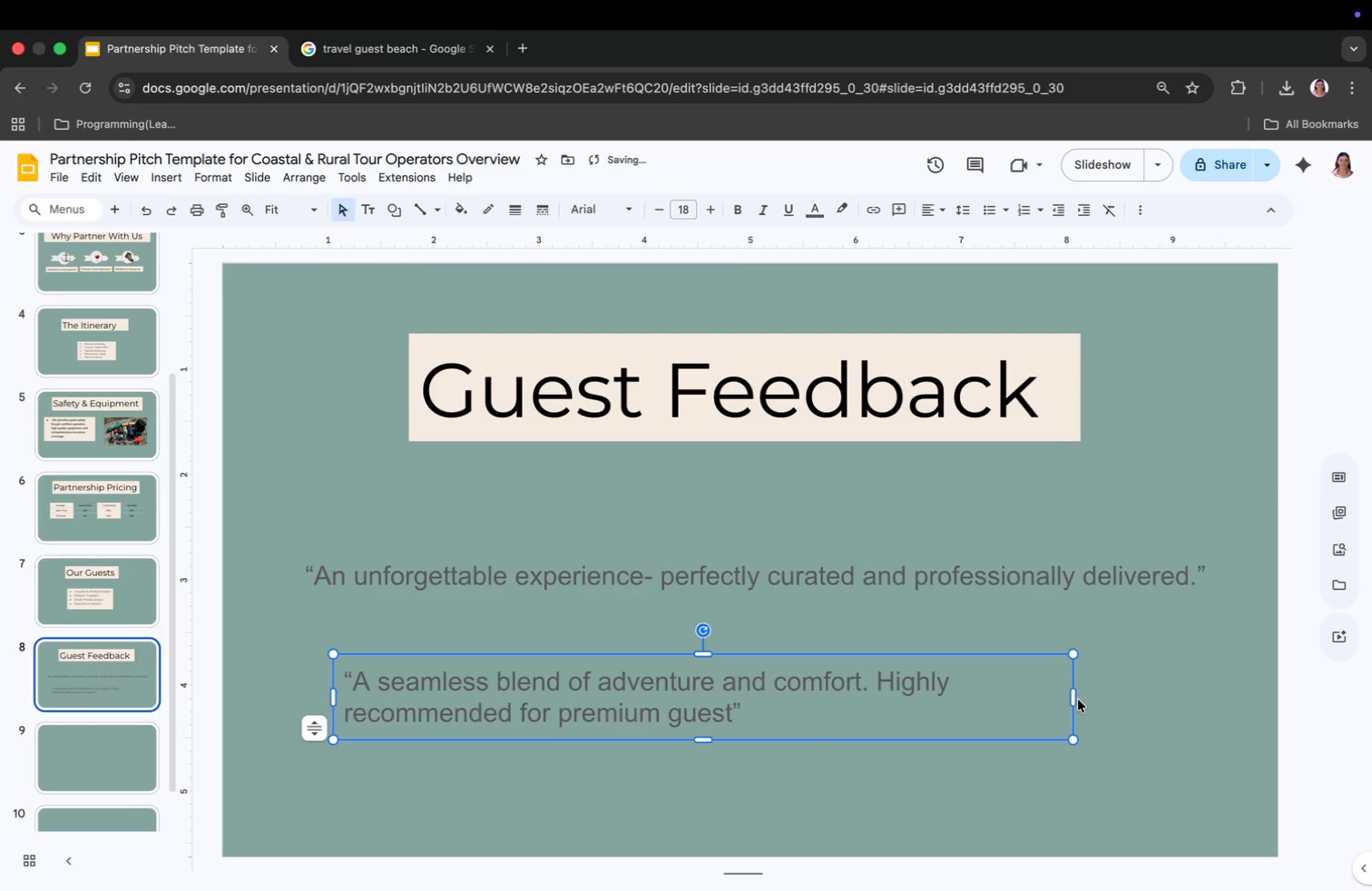 
left_click_drag(start_coordinate=[1075, 697], to_coordinate=[1203, 667])
 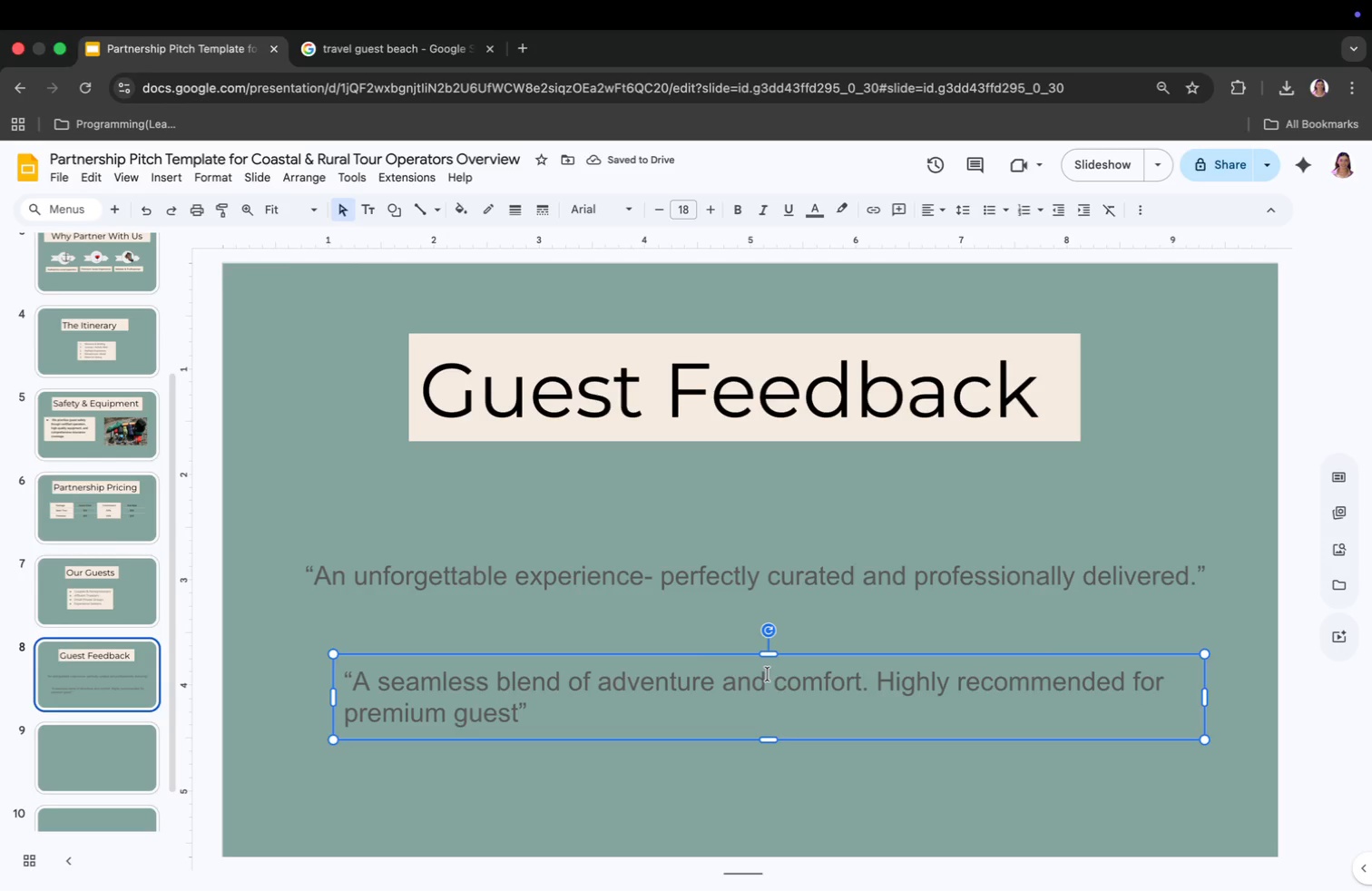 
wait(5.04)
 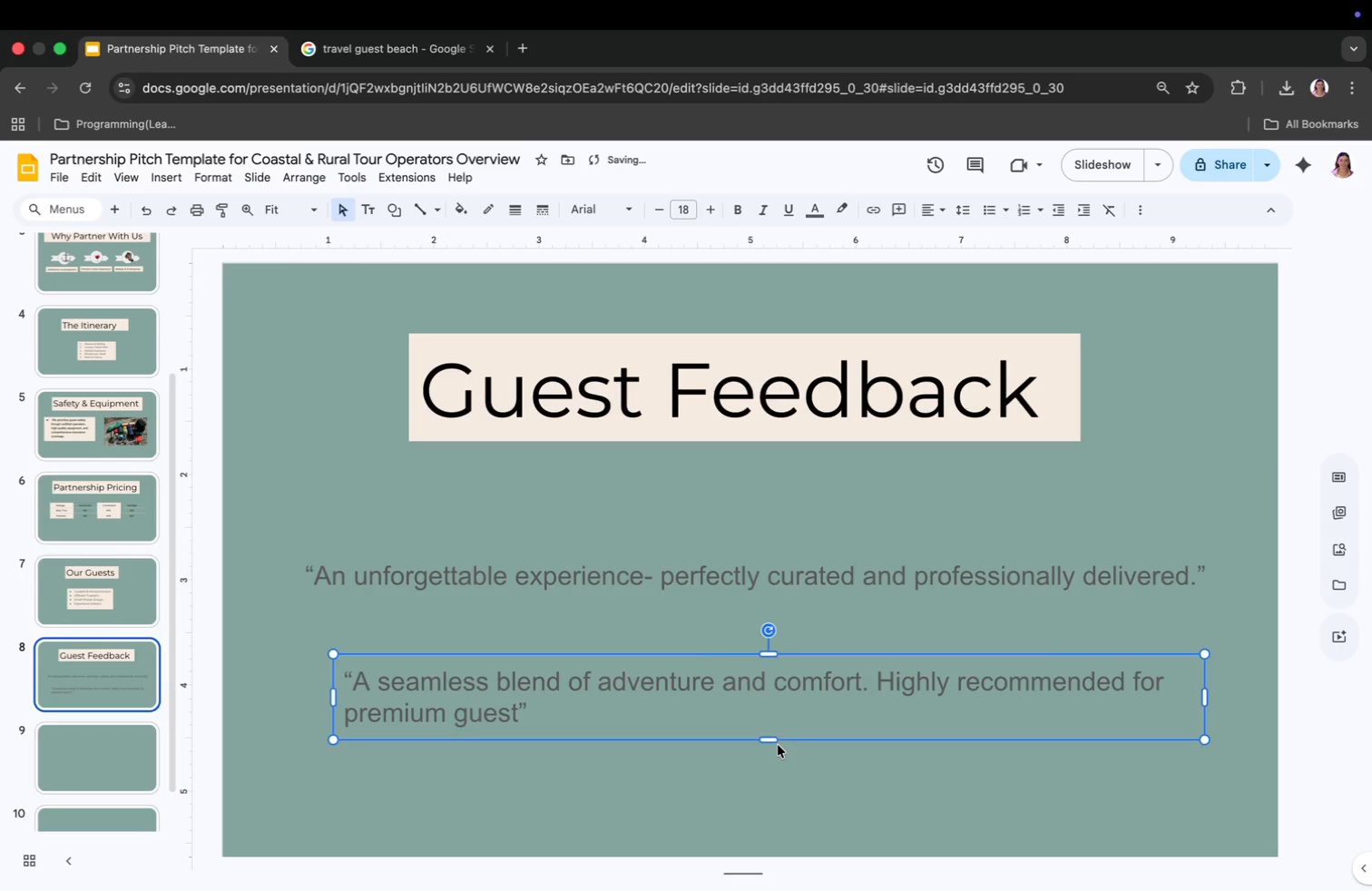 
left_click_drag(start_coordinate=[768, 664], to_coordinate=[765, 650])
 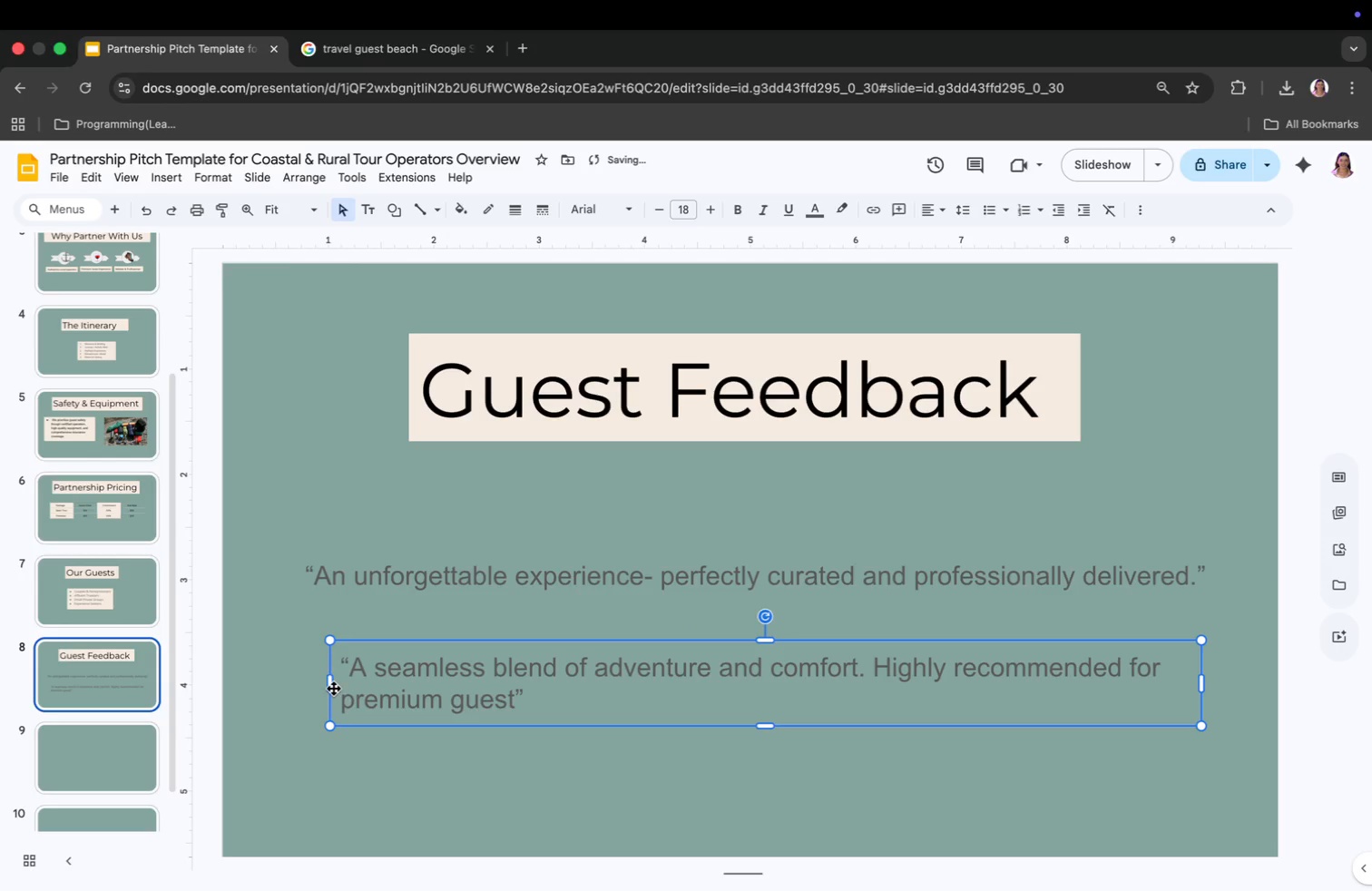 
left_click_drag(start_coordinate=[330, 686], to_coordinate=[312, 680])
 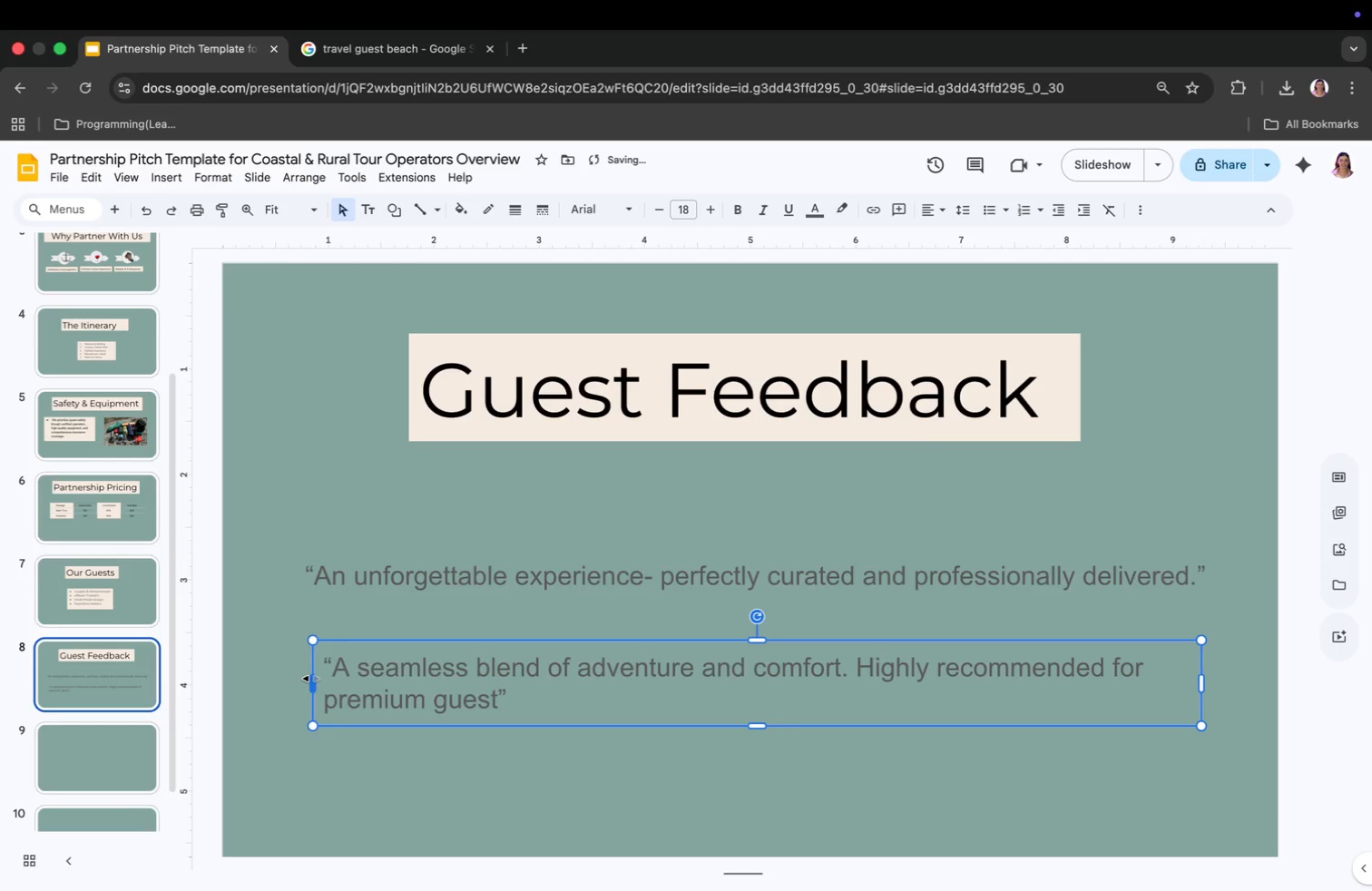 
left_click_drag(start_coordinate=[311, 679], to_coordinate=[299, 686])
 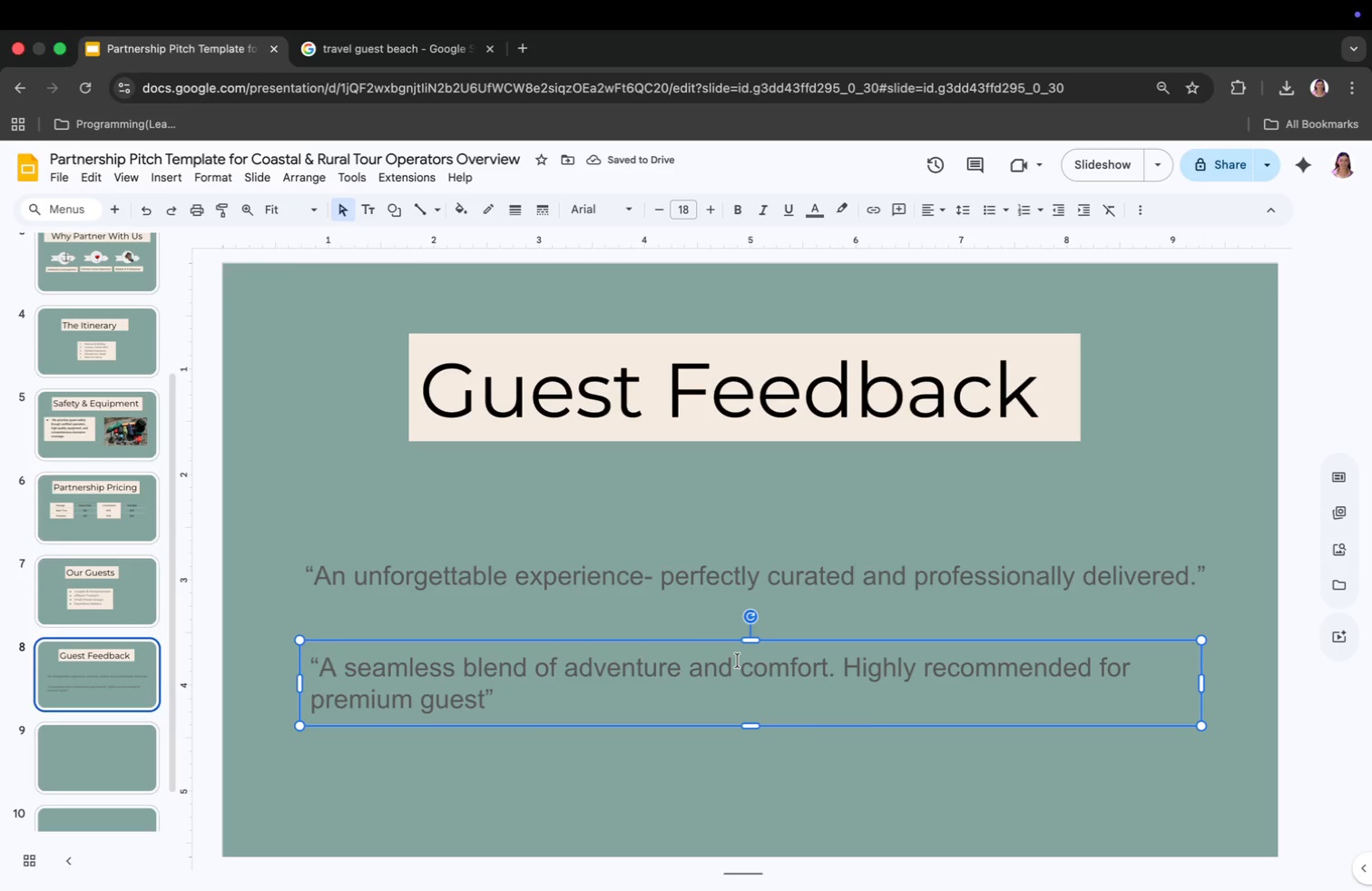 
left_click_drag(start_coordinate=[745, 648], to_coordinate=[747, 635])
 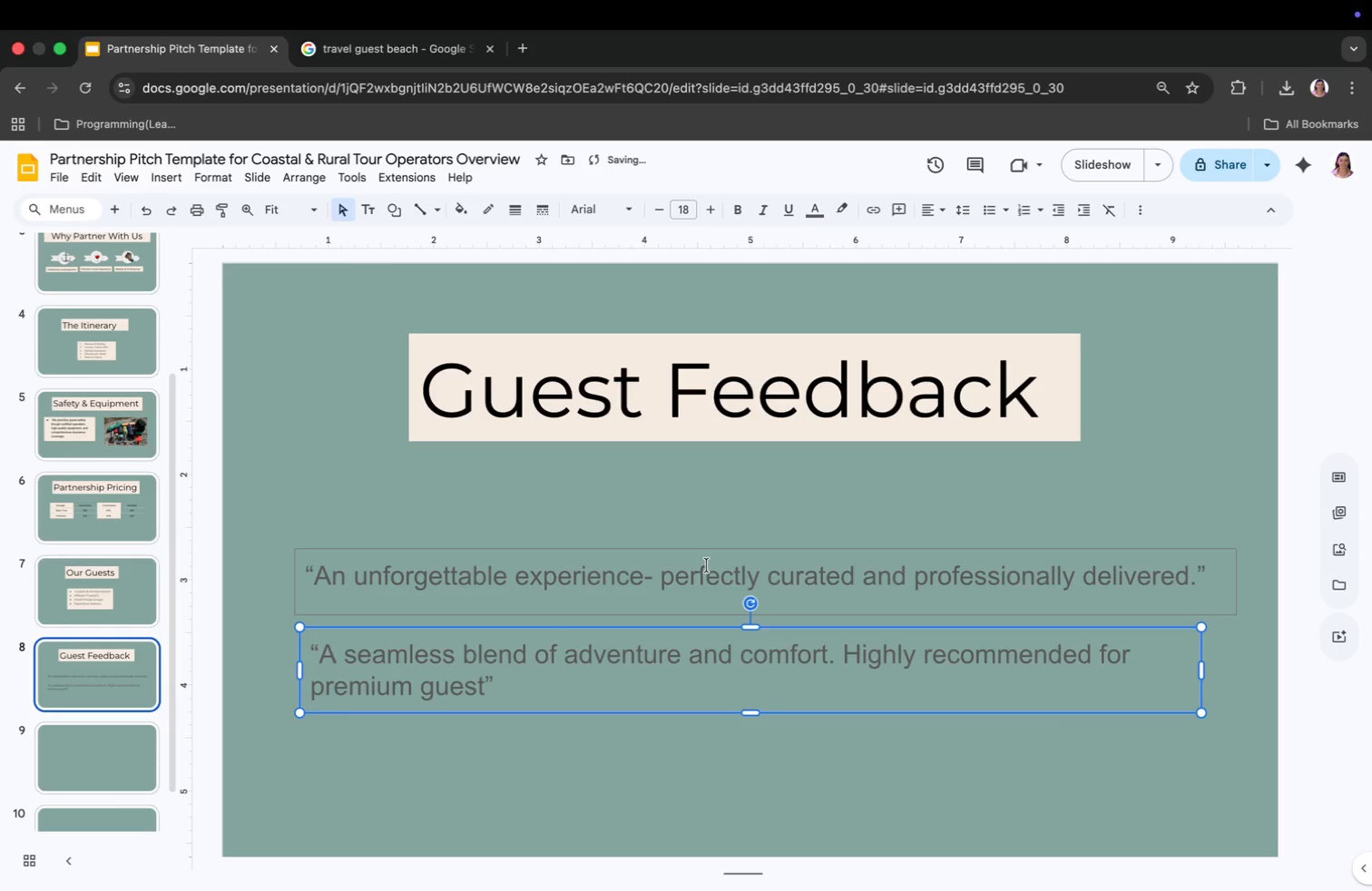 
left_click([707, 569])
 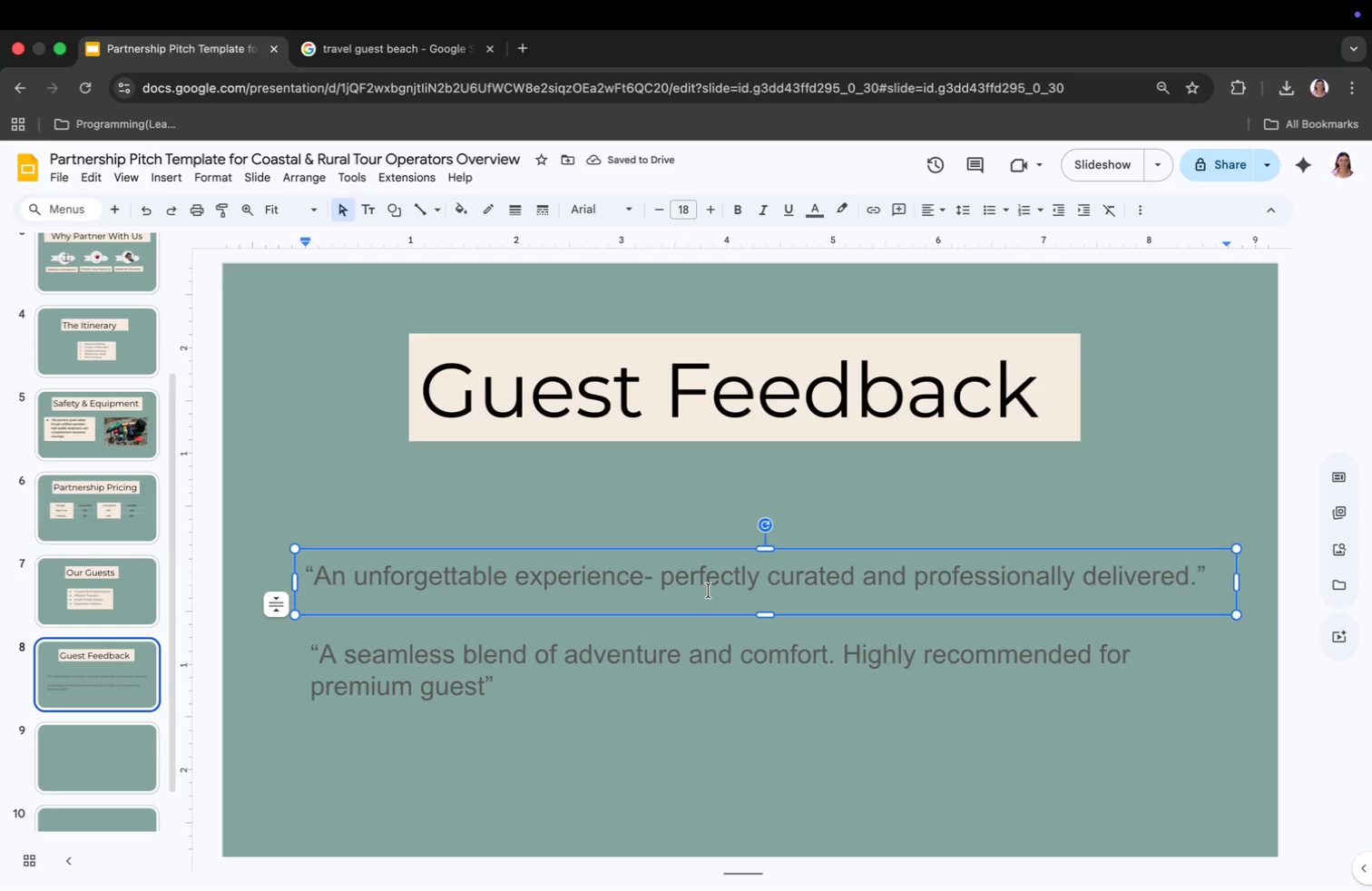 
key(Meta+CommandLeft)
 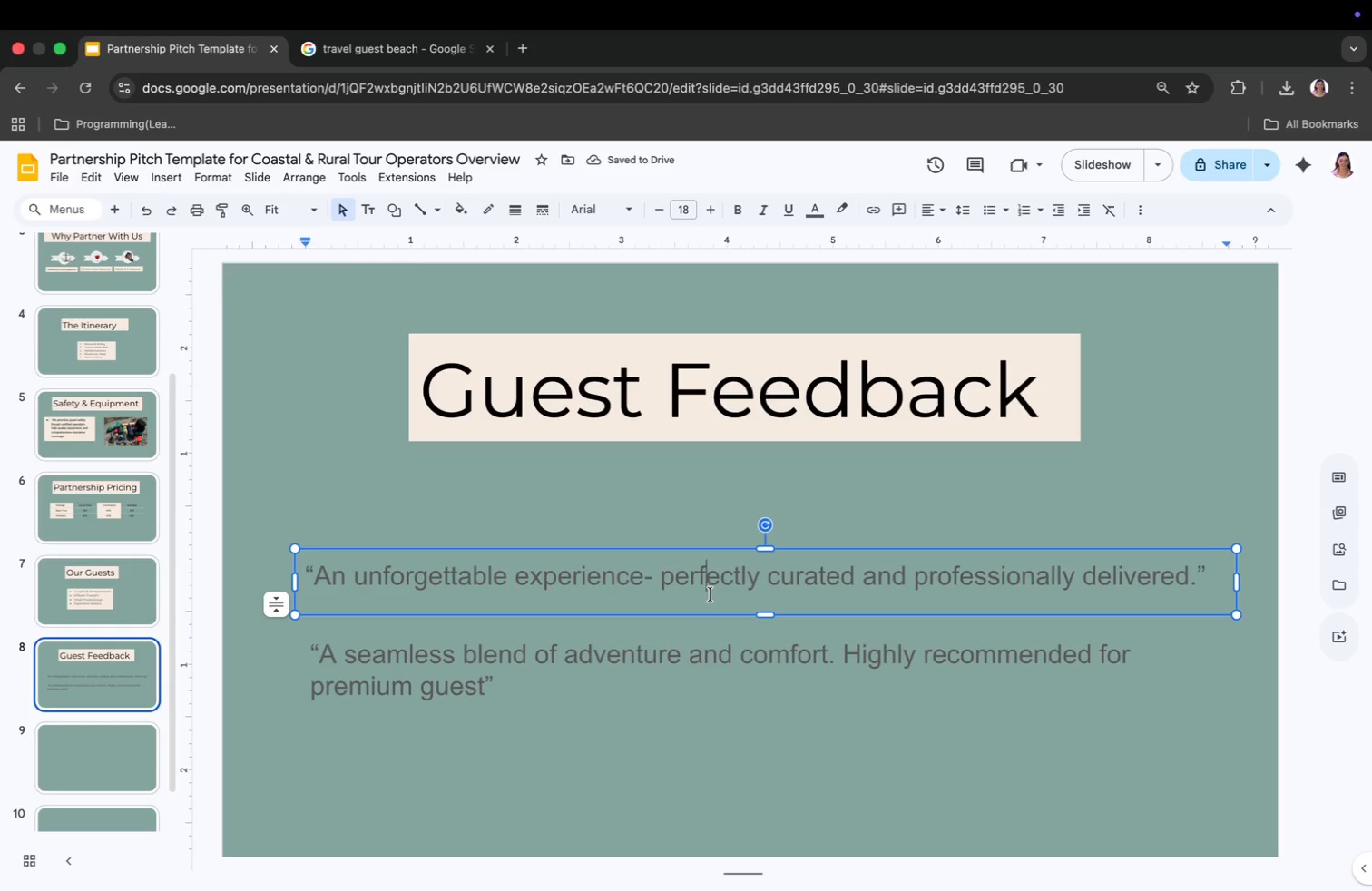 
key(Meta+S)
 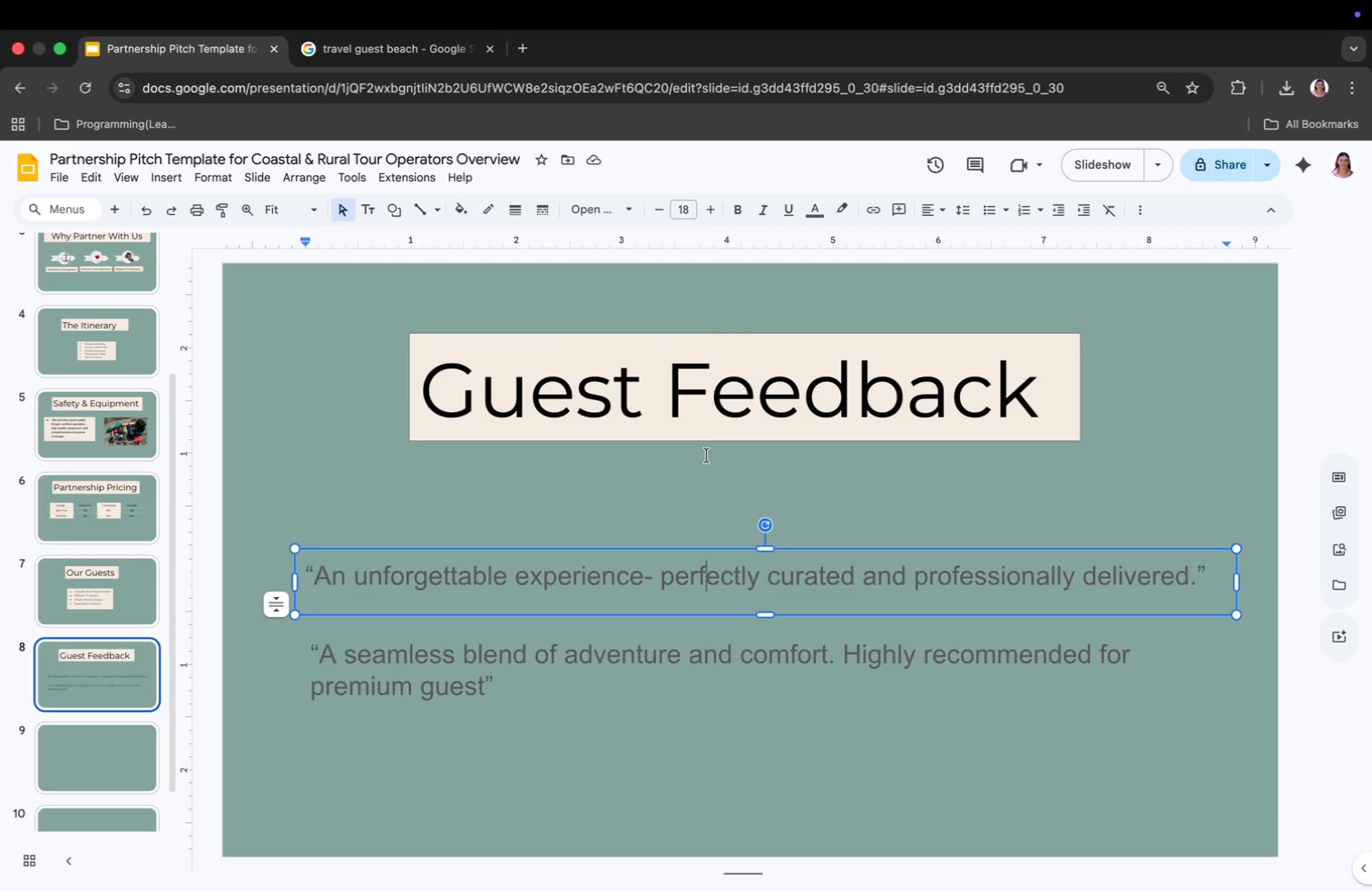 
wait(5.02)
 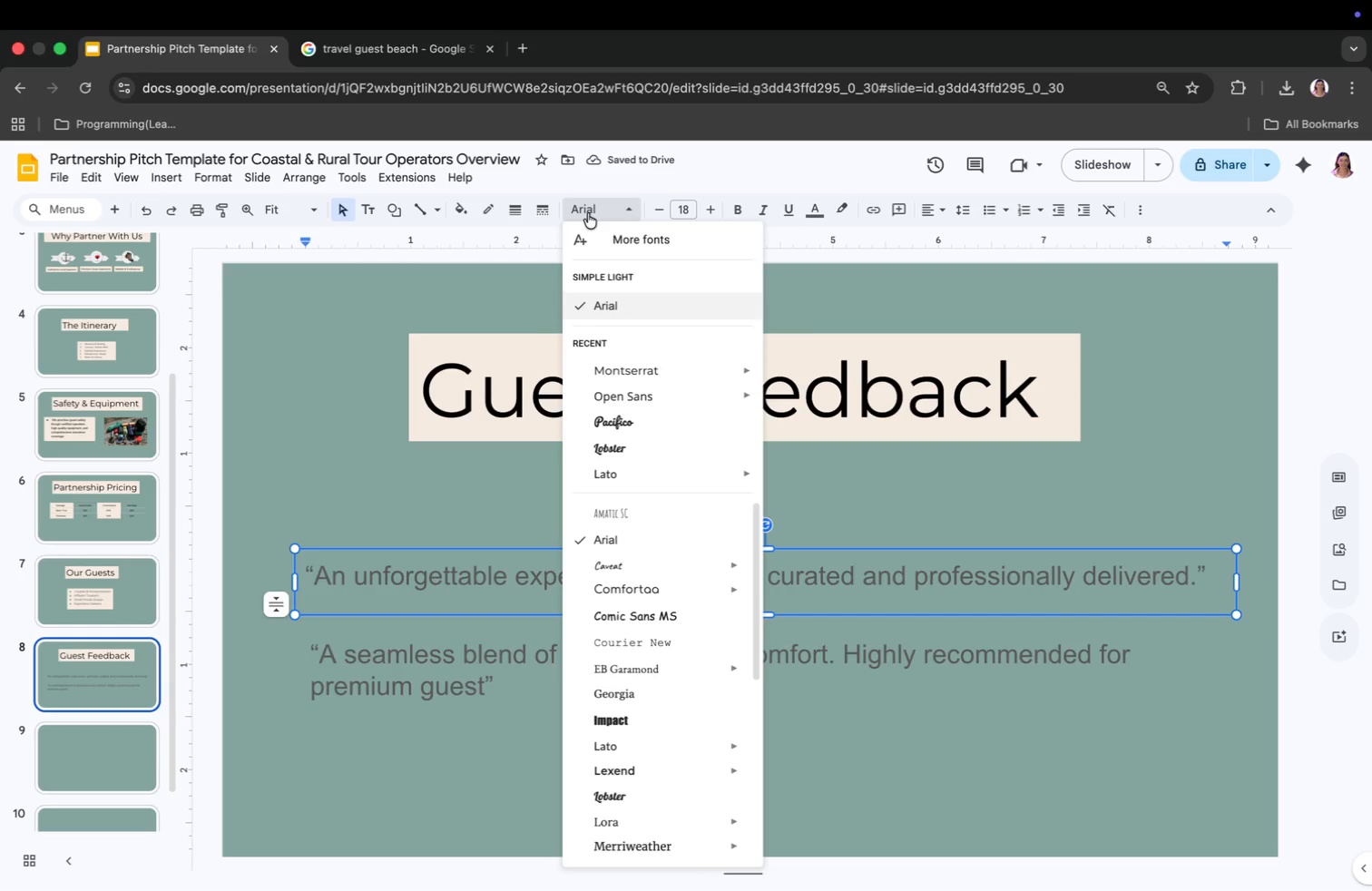 
key(Meta+CommandLeft)
 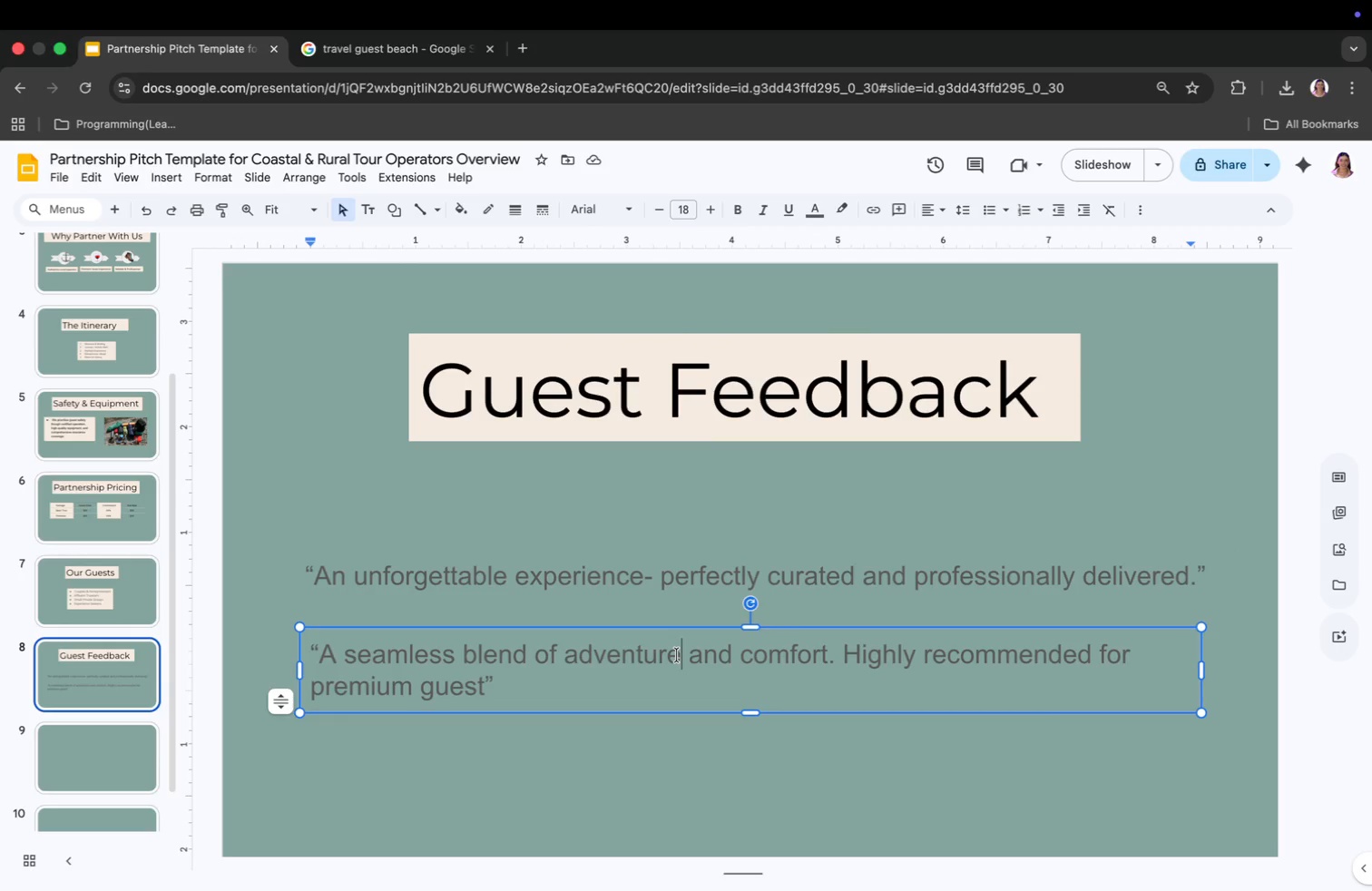 
key(Meta+S)
 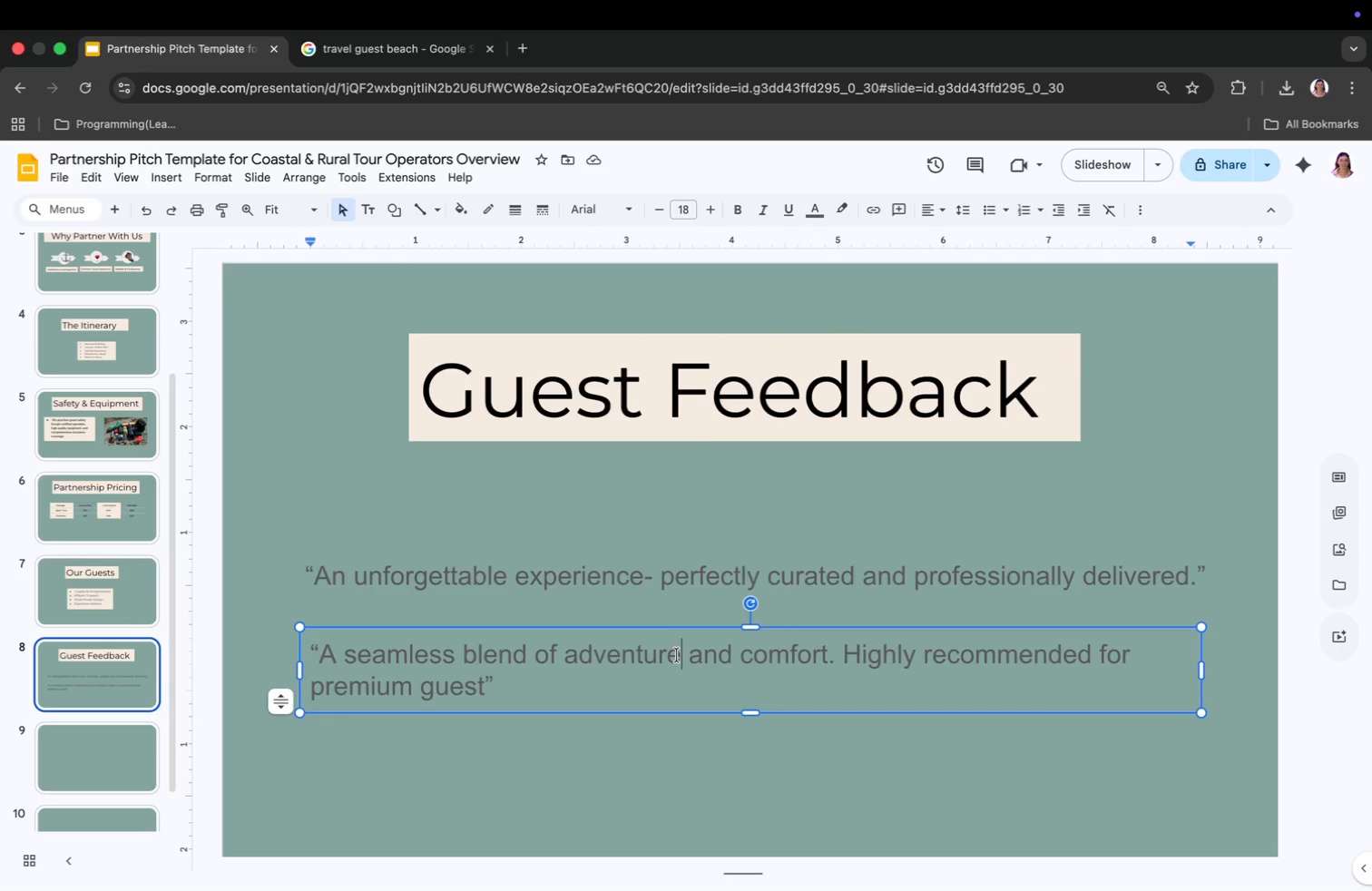 
key(Meta+CommandLeft)
 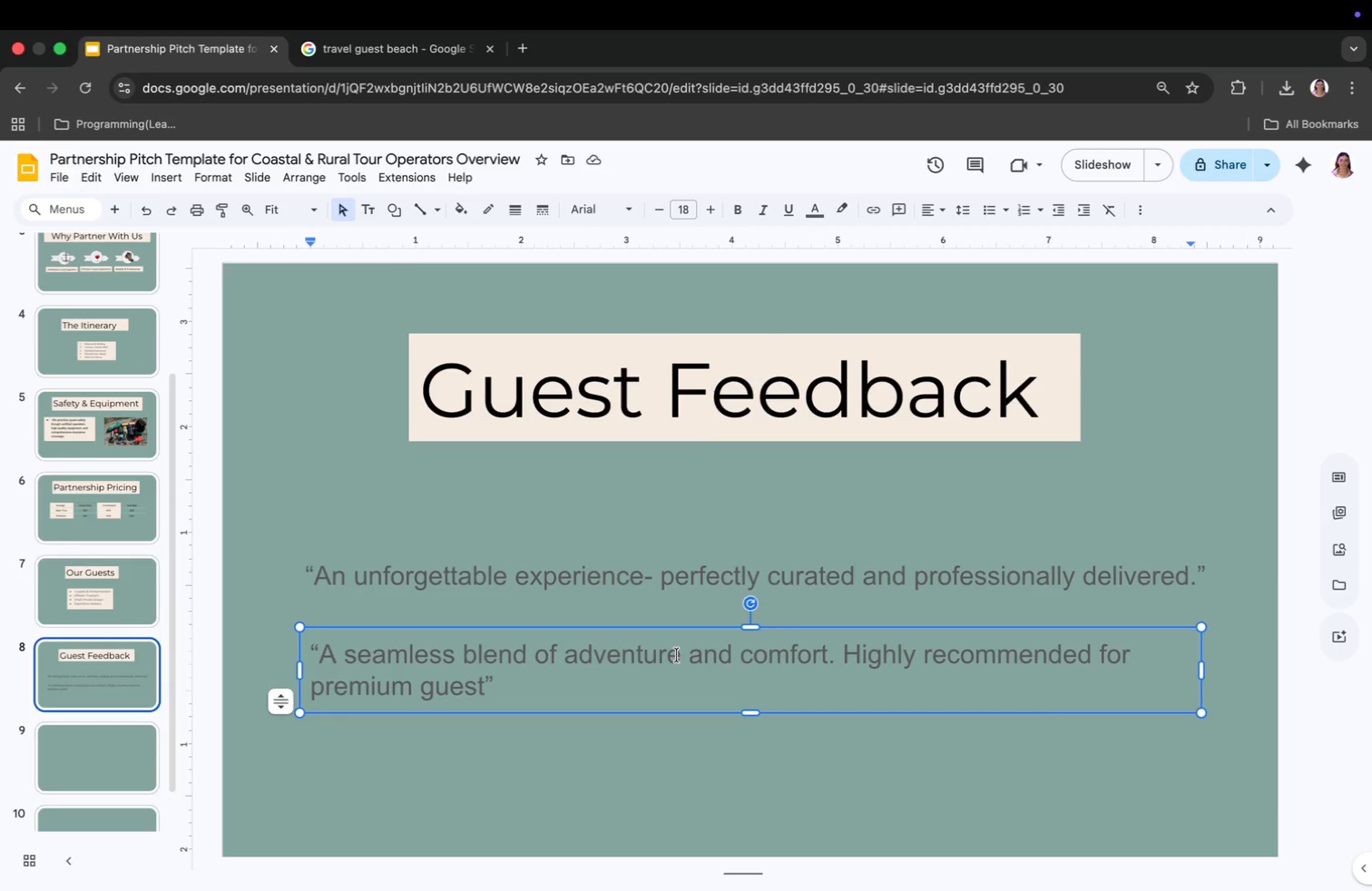 
key(Meta+S)
 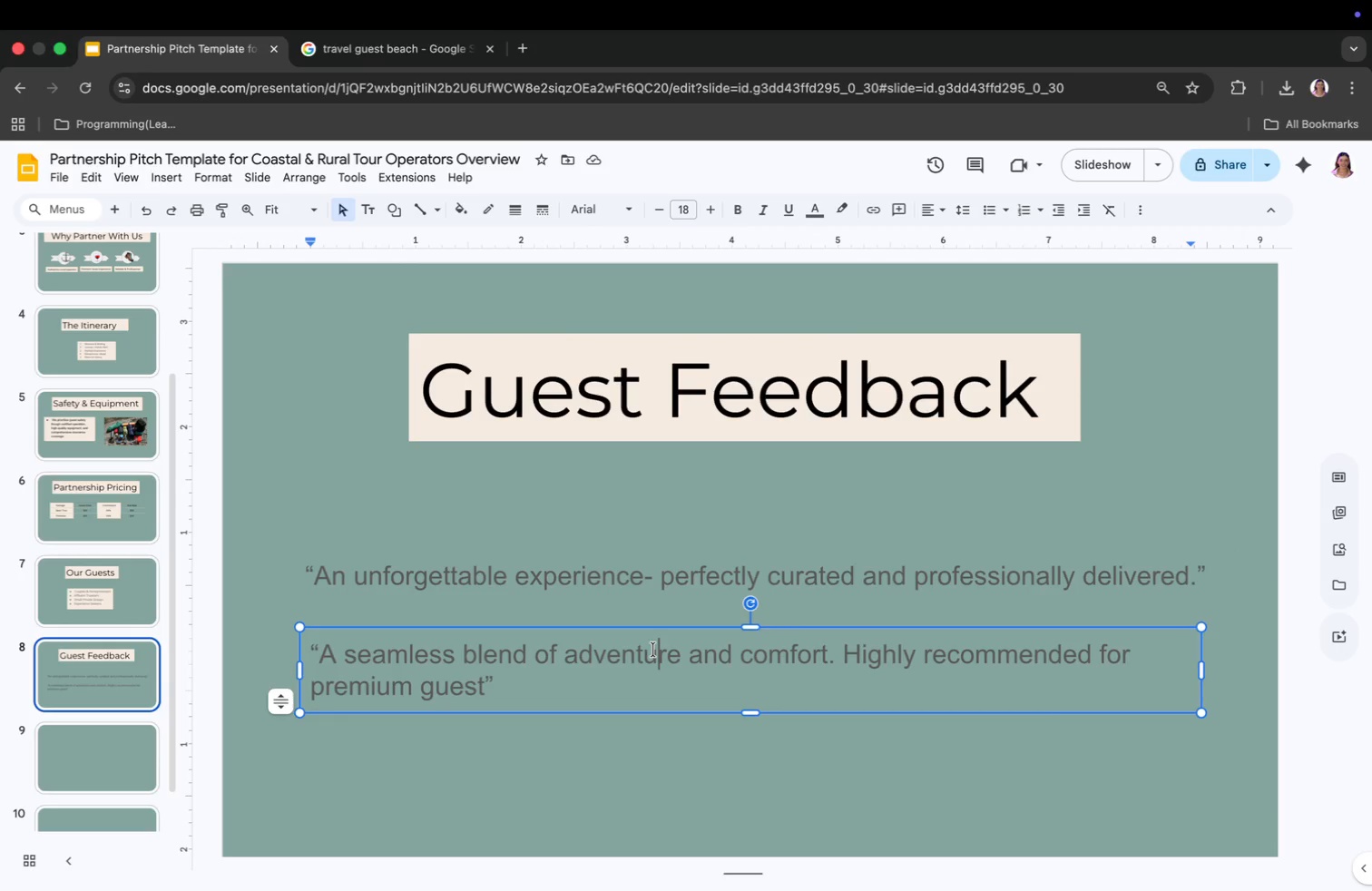 
key(Meta+CommandLeft)
 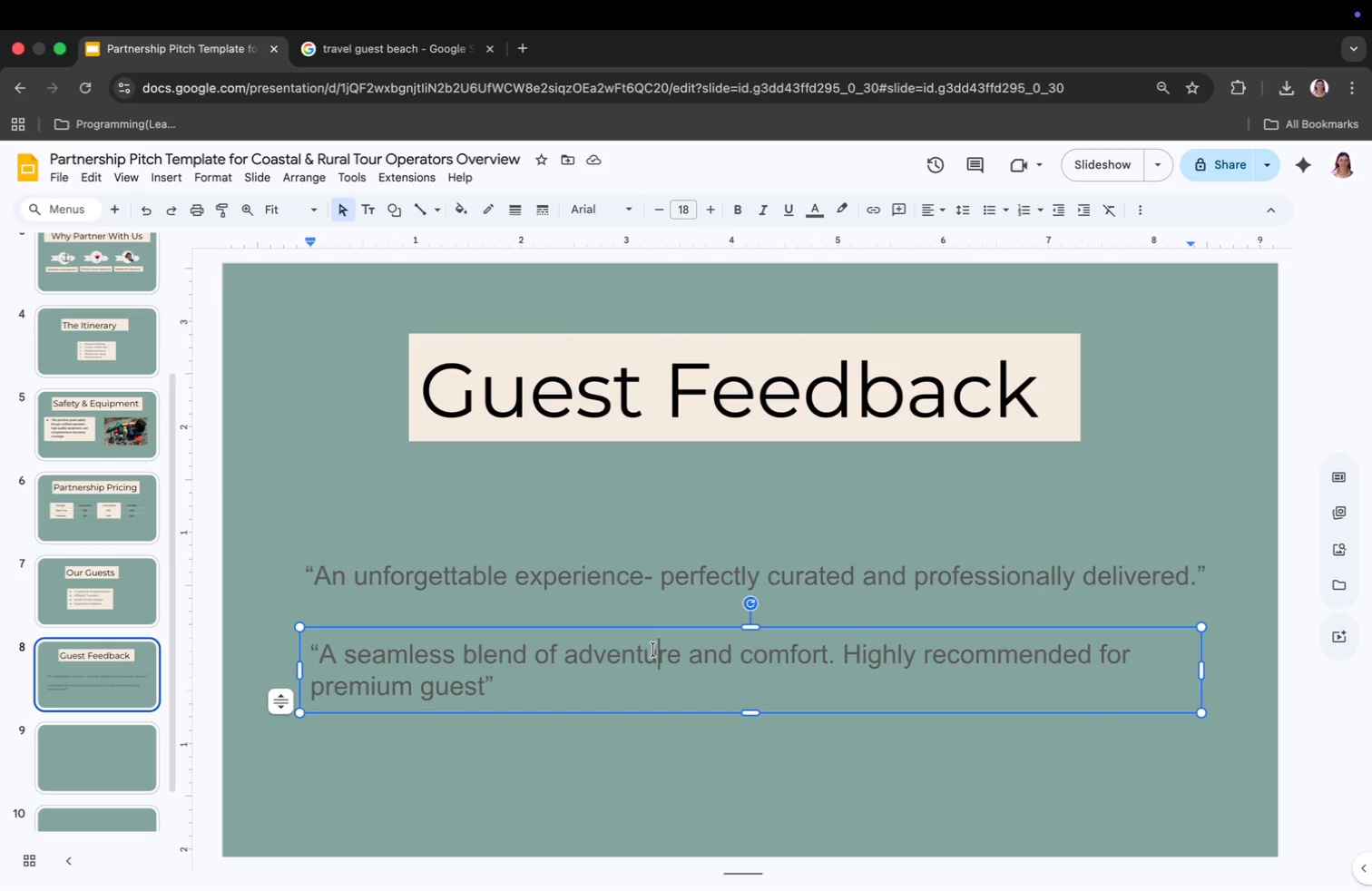 
key(Meta+S)
 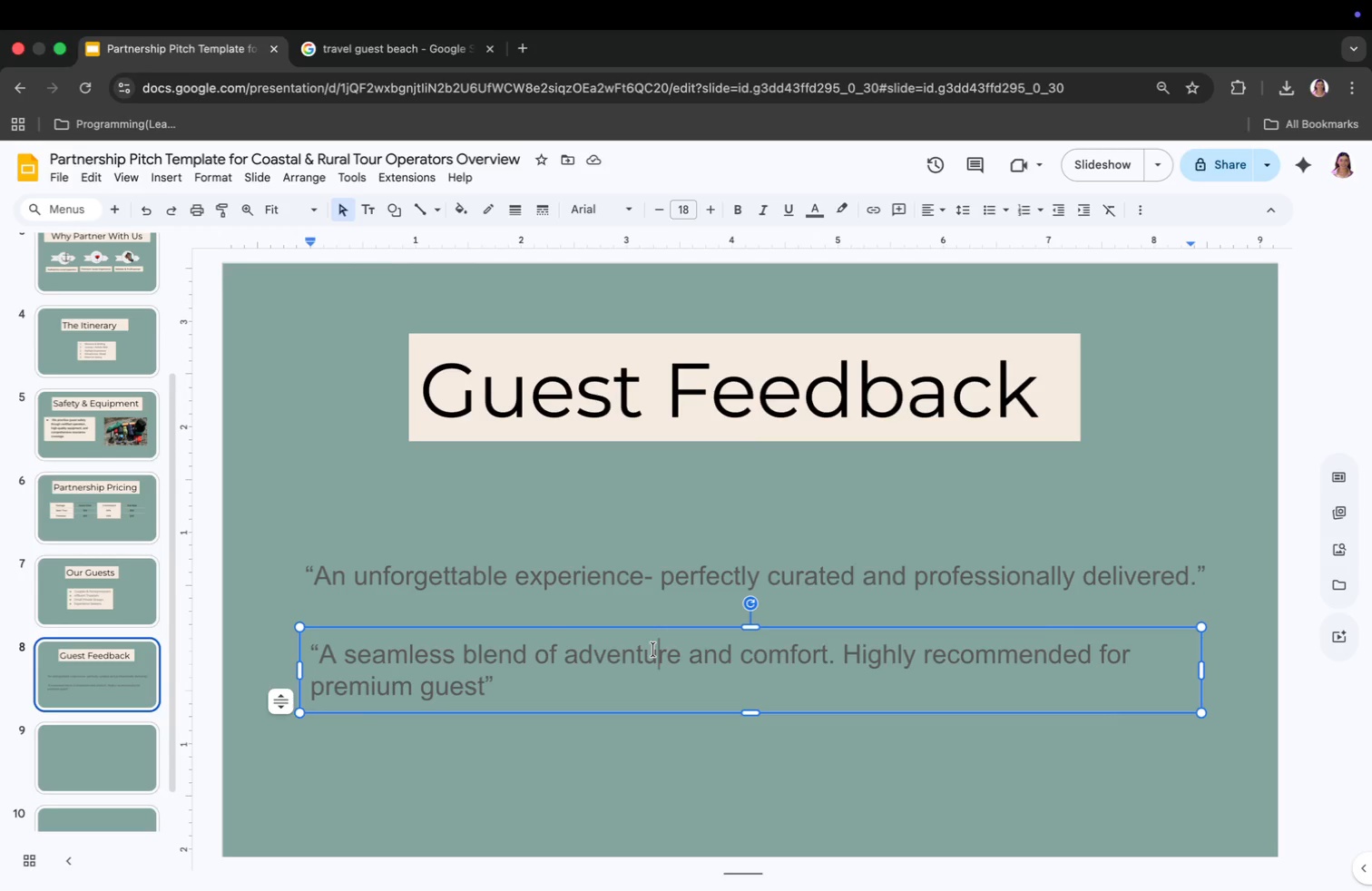 
key(Meta+CommandLeft)
 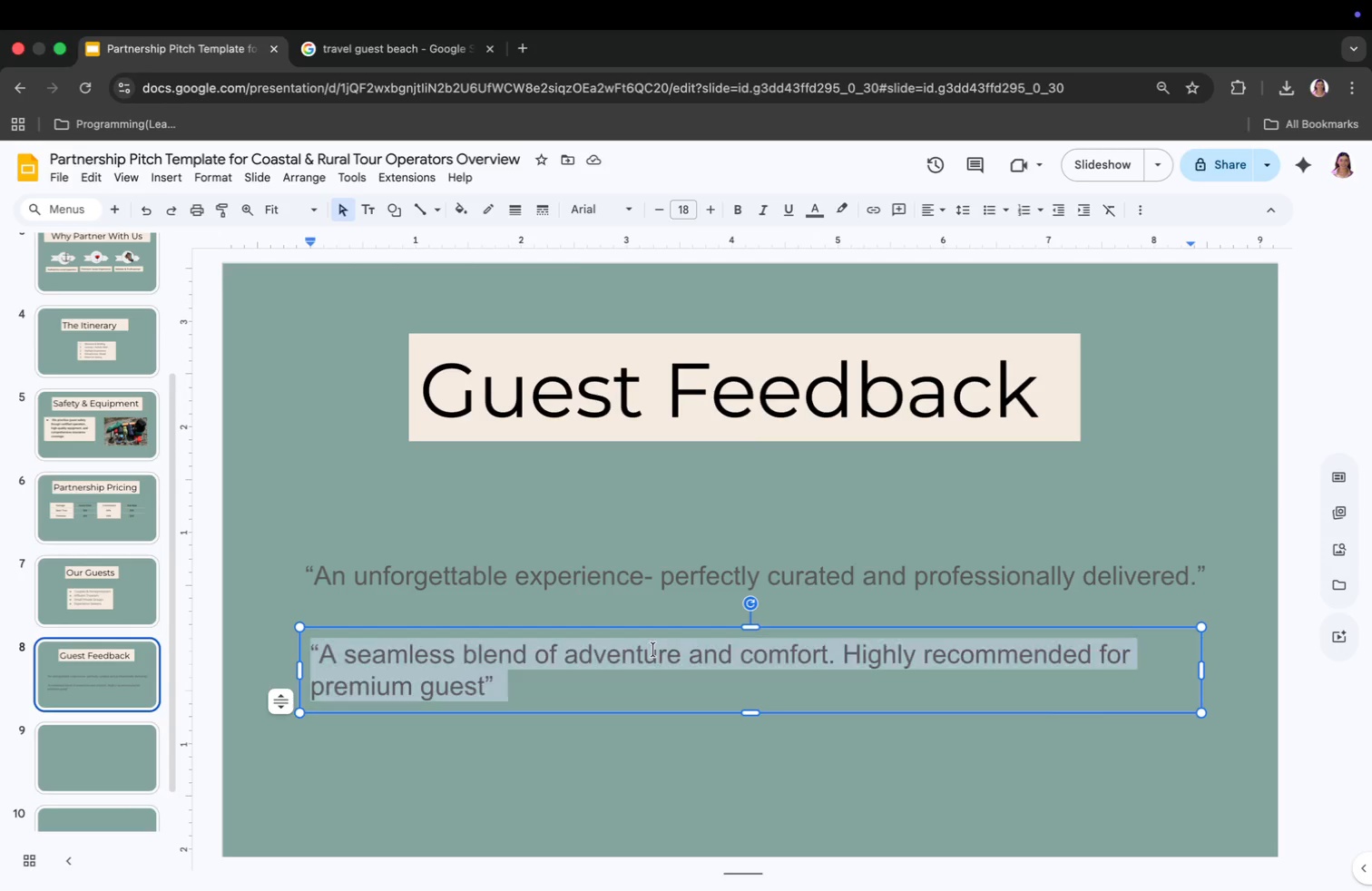 
key(Meta+A)
 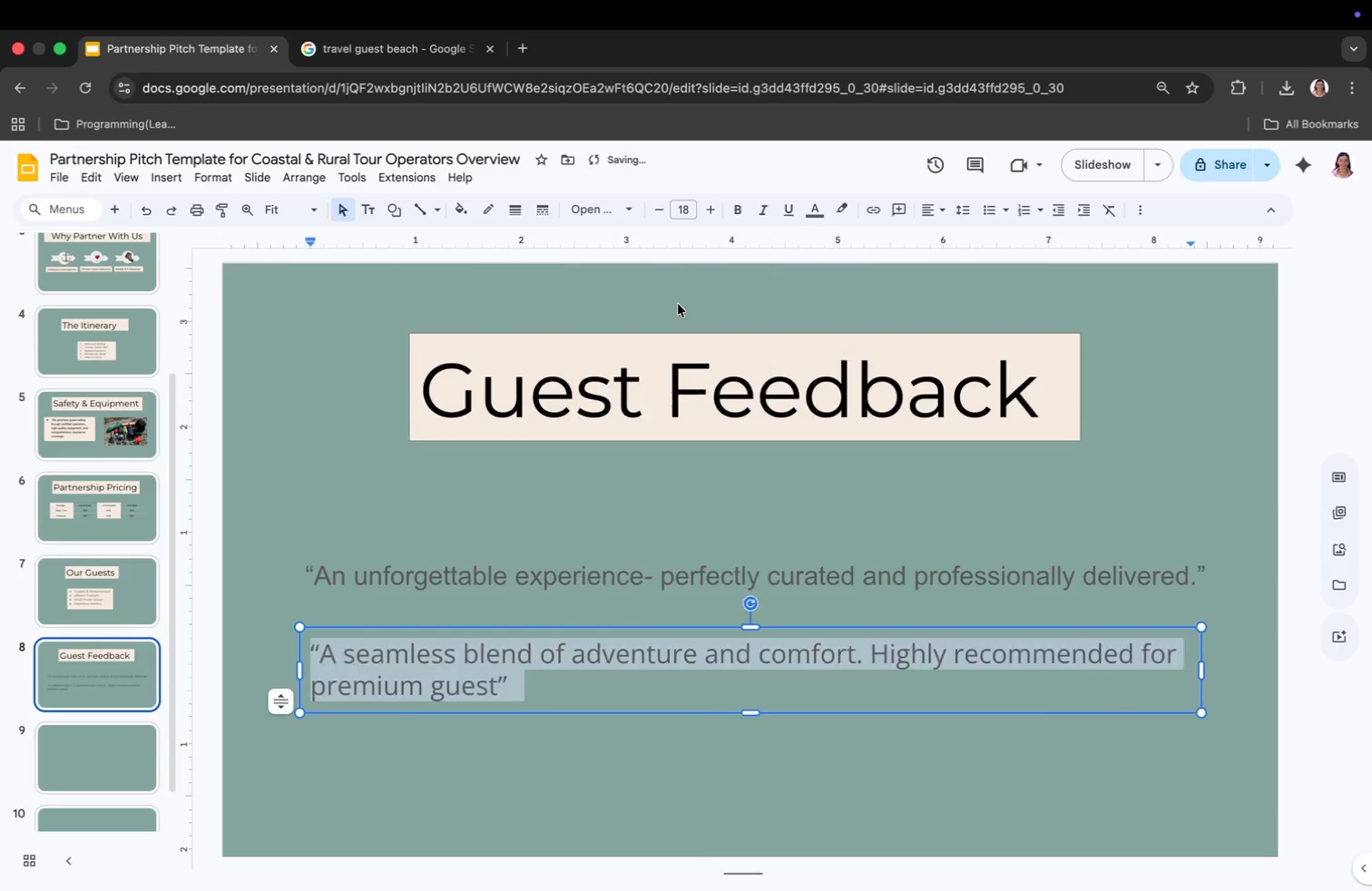 
left_click([691, 211])
 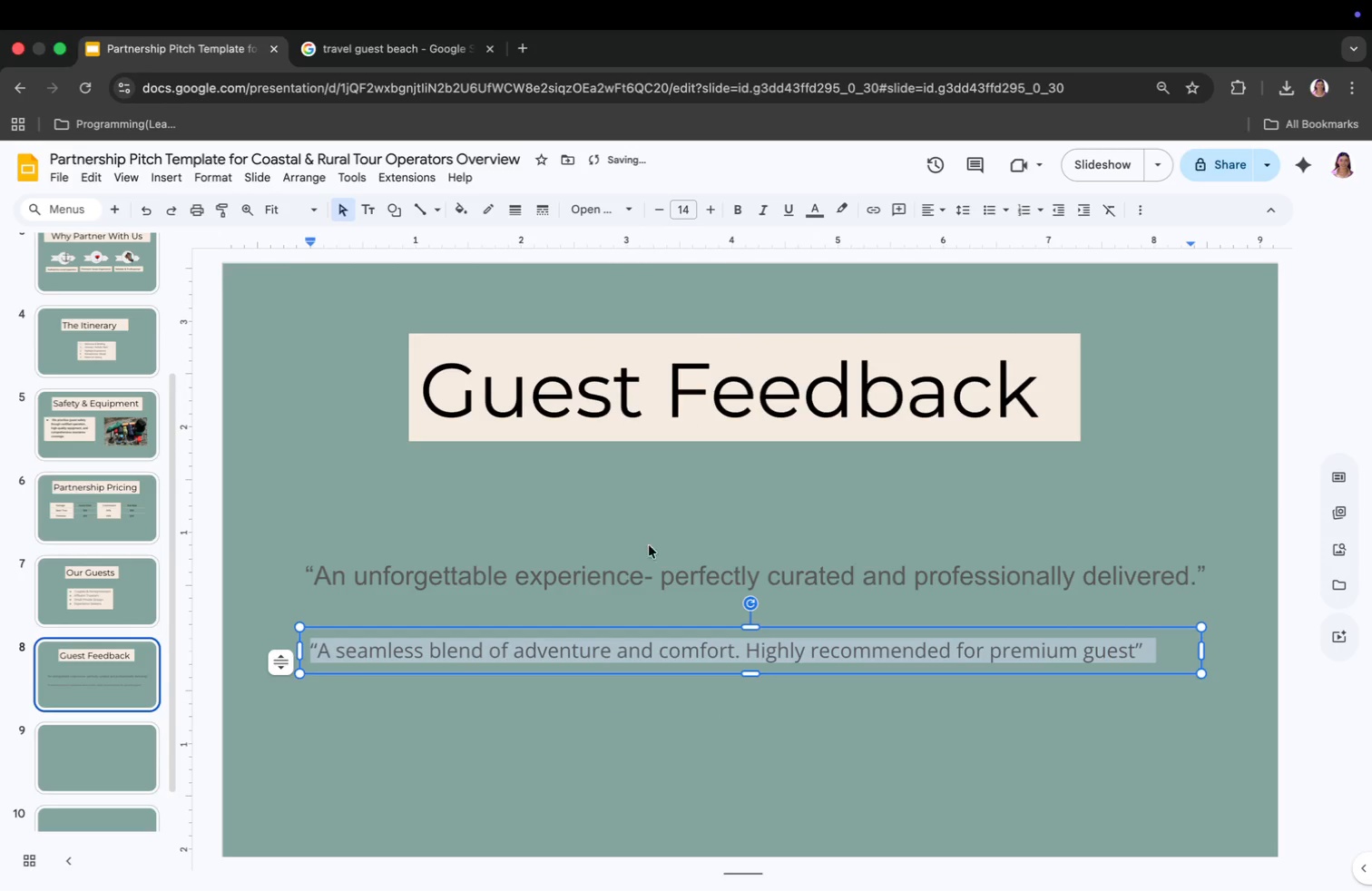 
key(Meta+CommandLeft)
 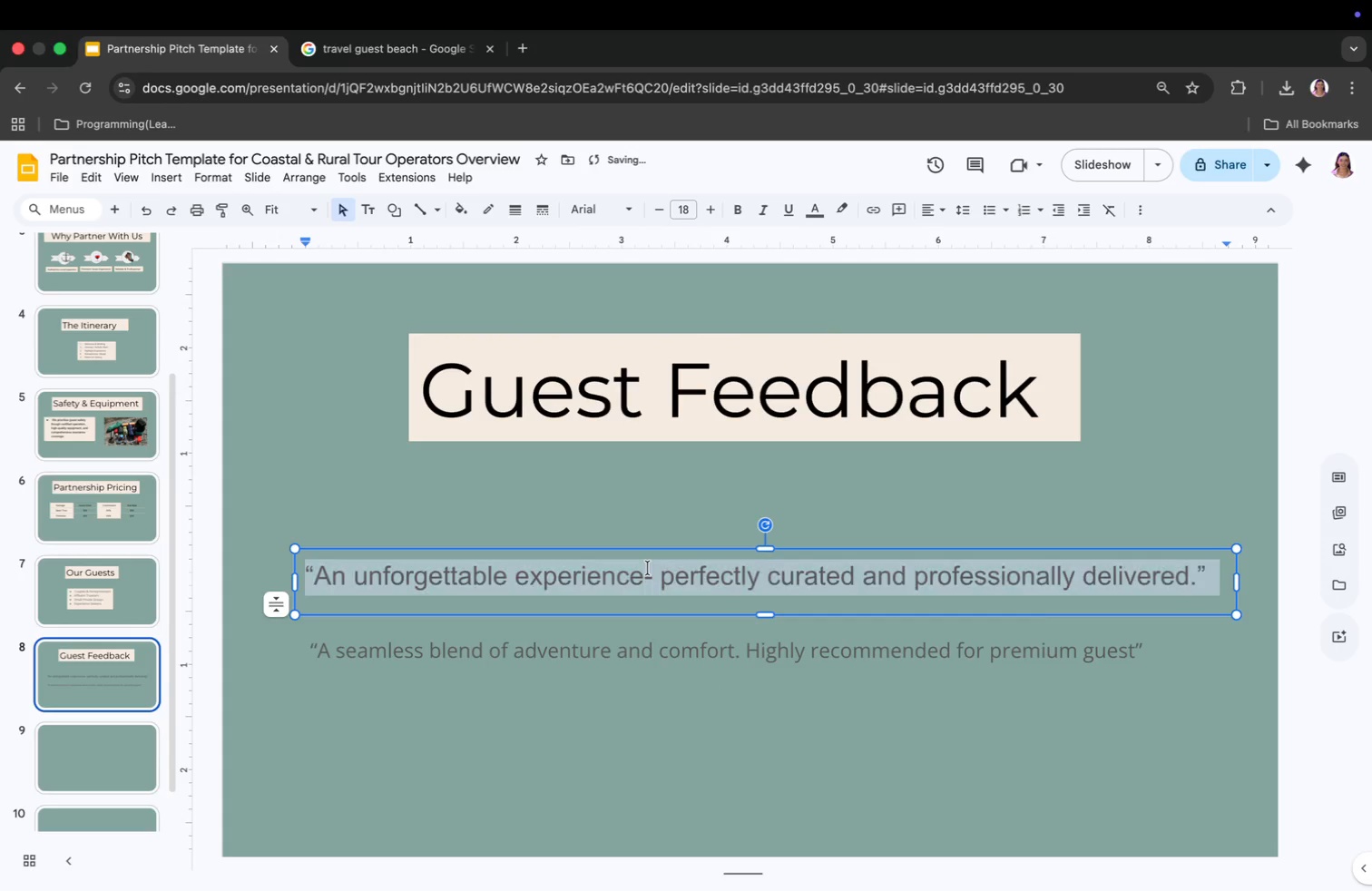 
key(Meta+A)
 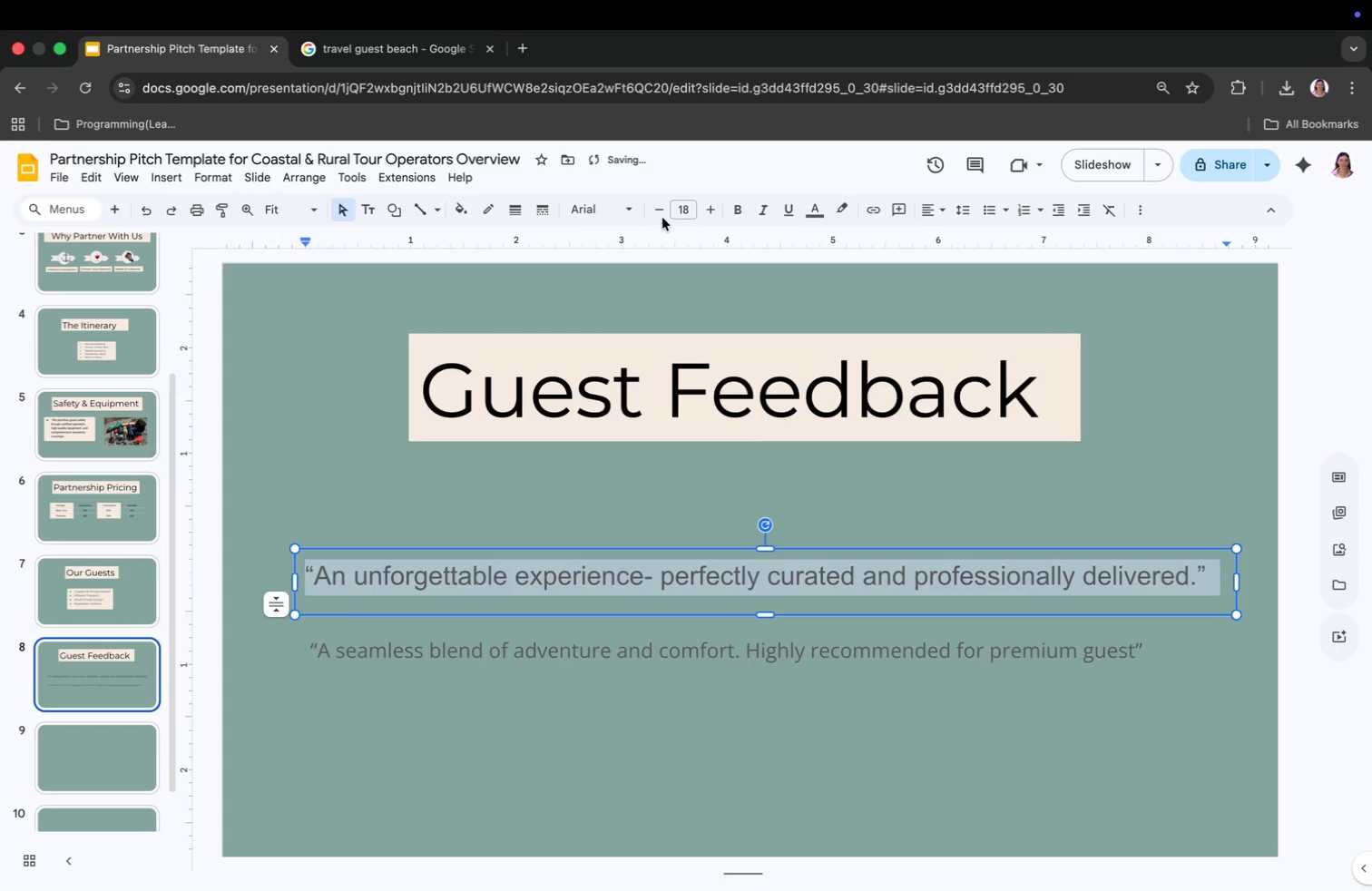 
mouse_move([681, 211])
 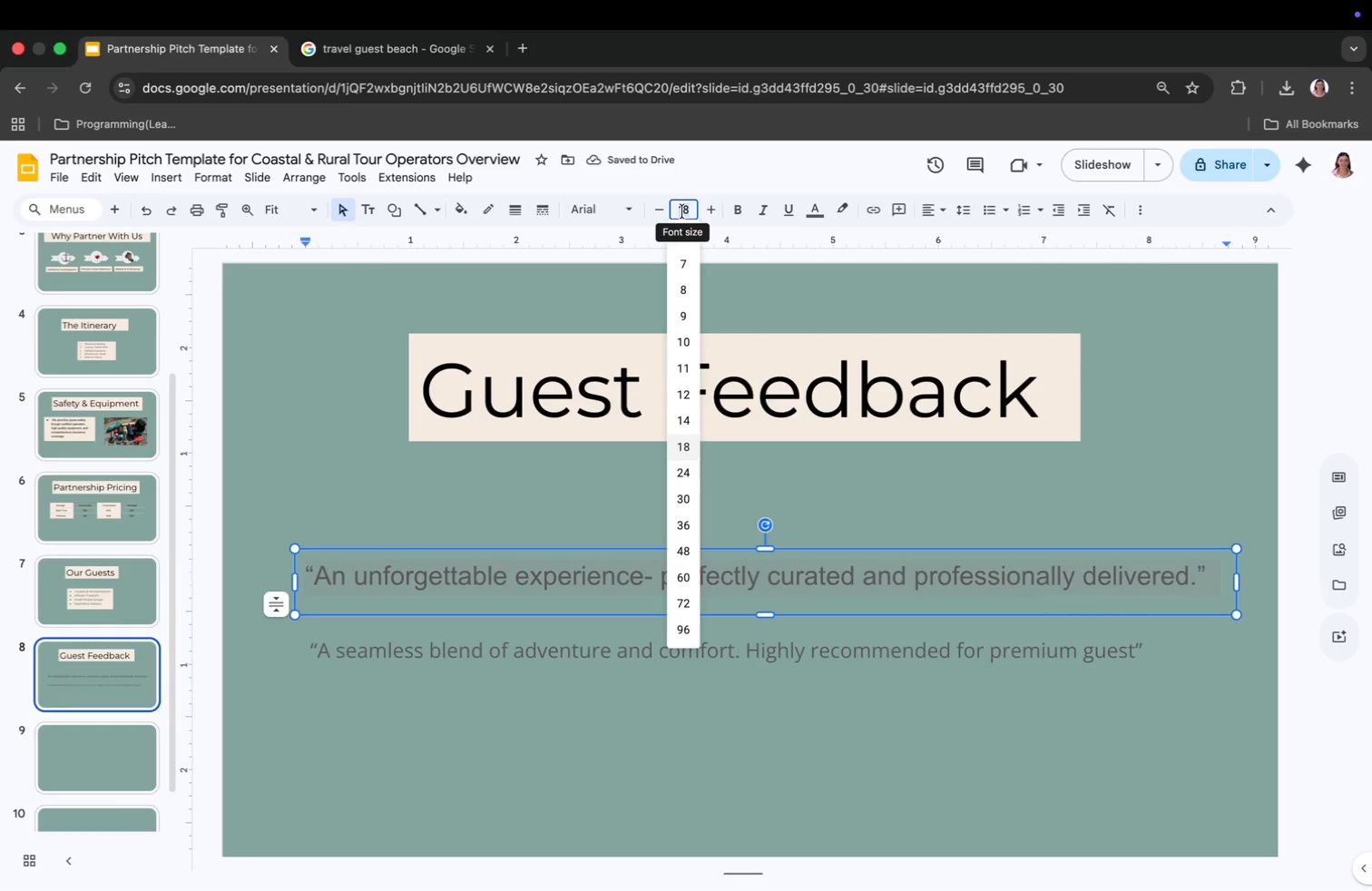 
left_click([682, 211])
 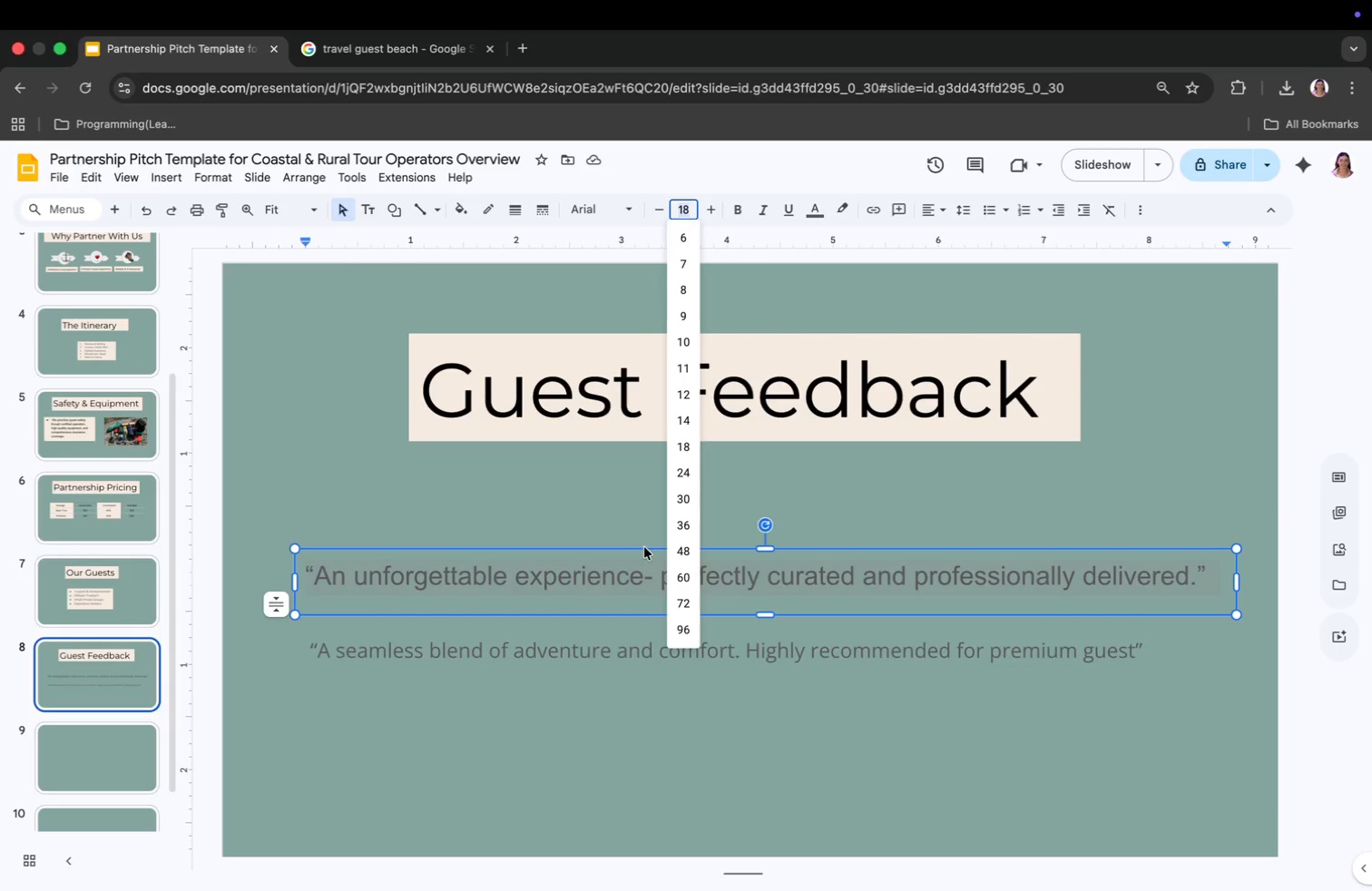 
left_click([556, 647])
 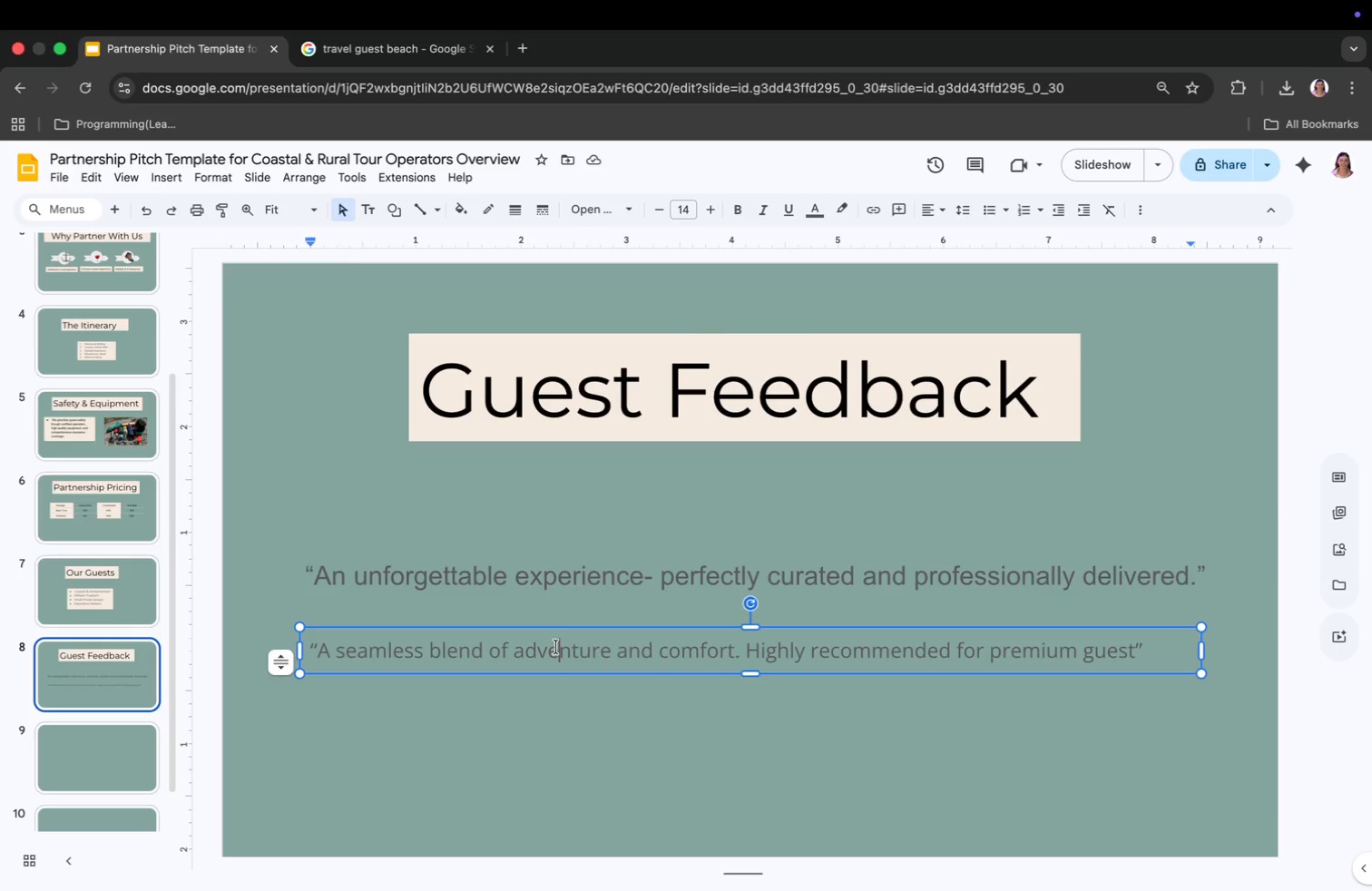 
key(Meta+CommandLeft)
 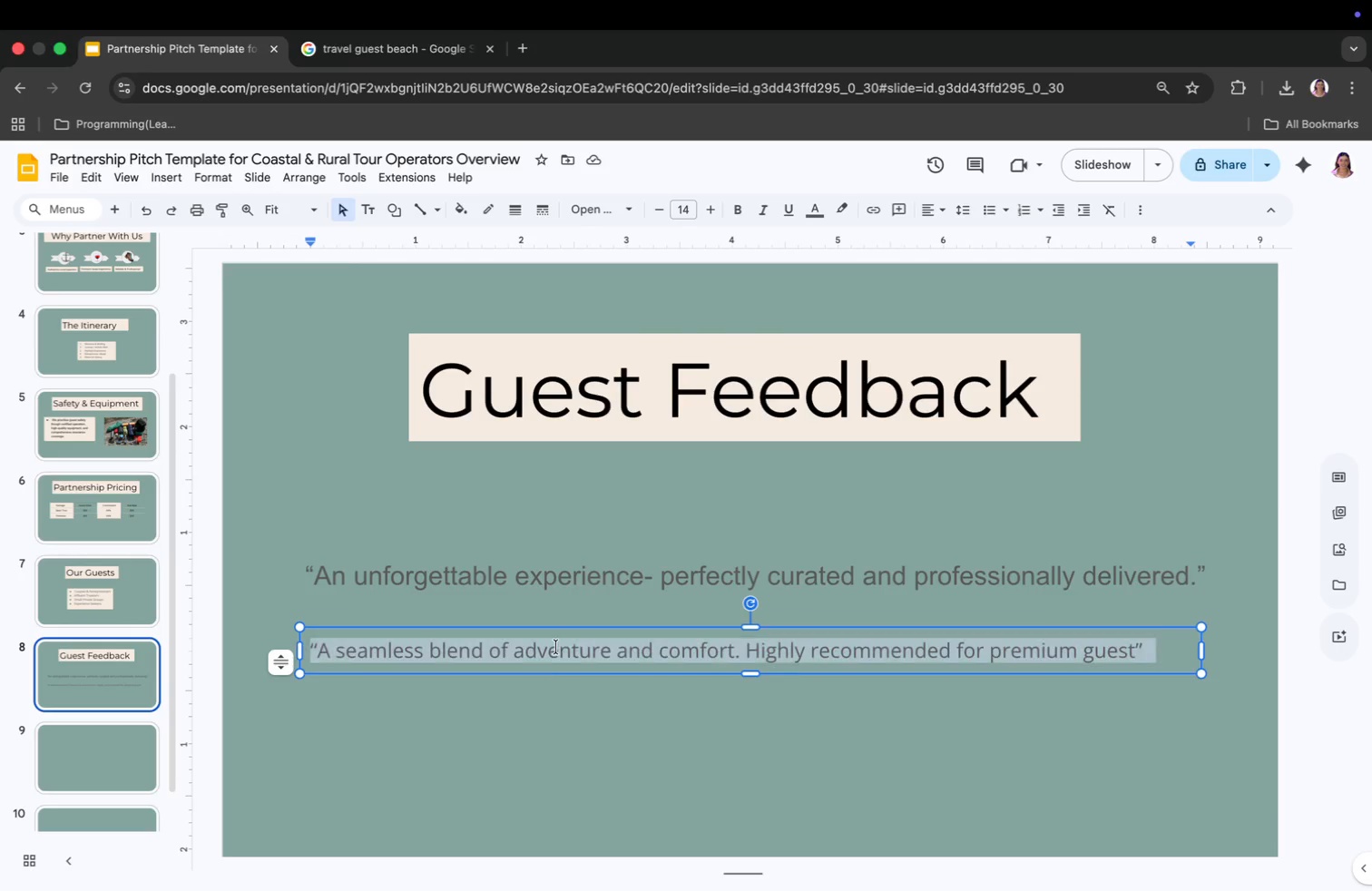 
key(Meta+A)
 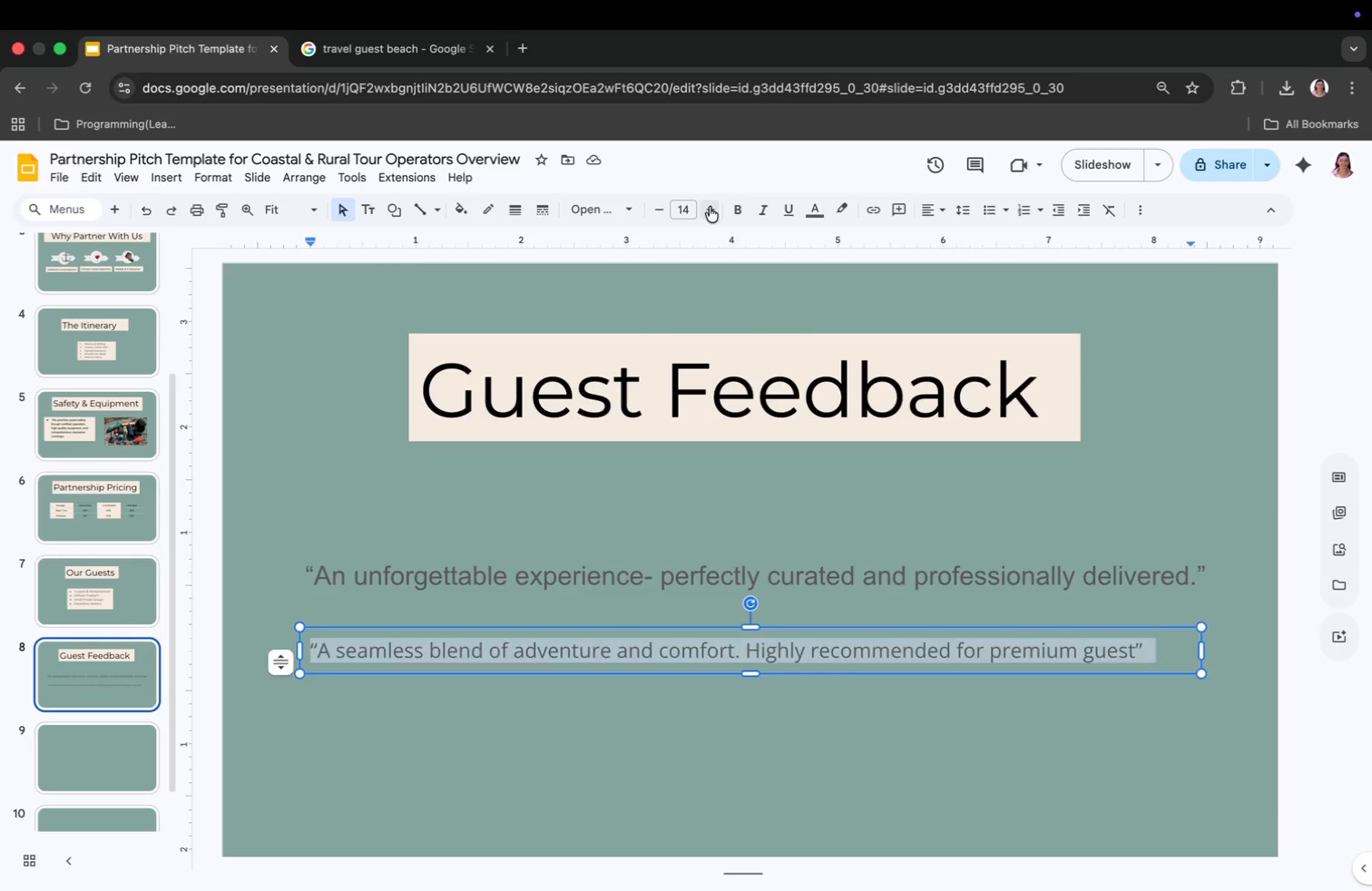 
double_click([710, 207])
 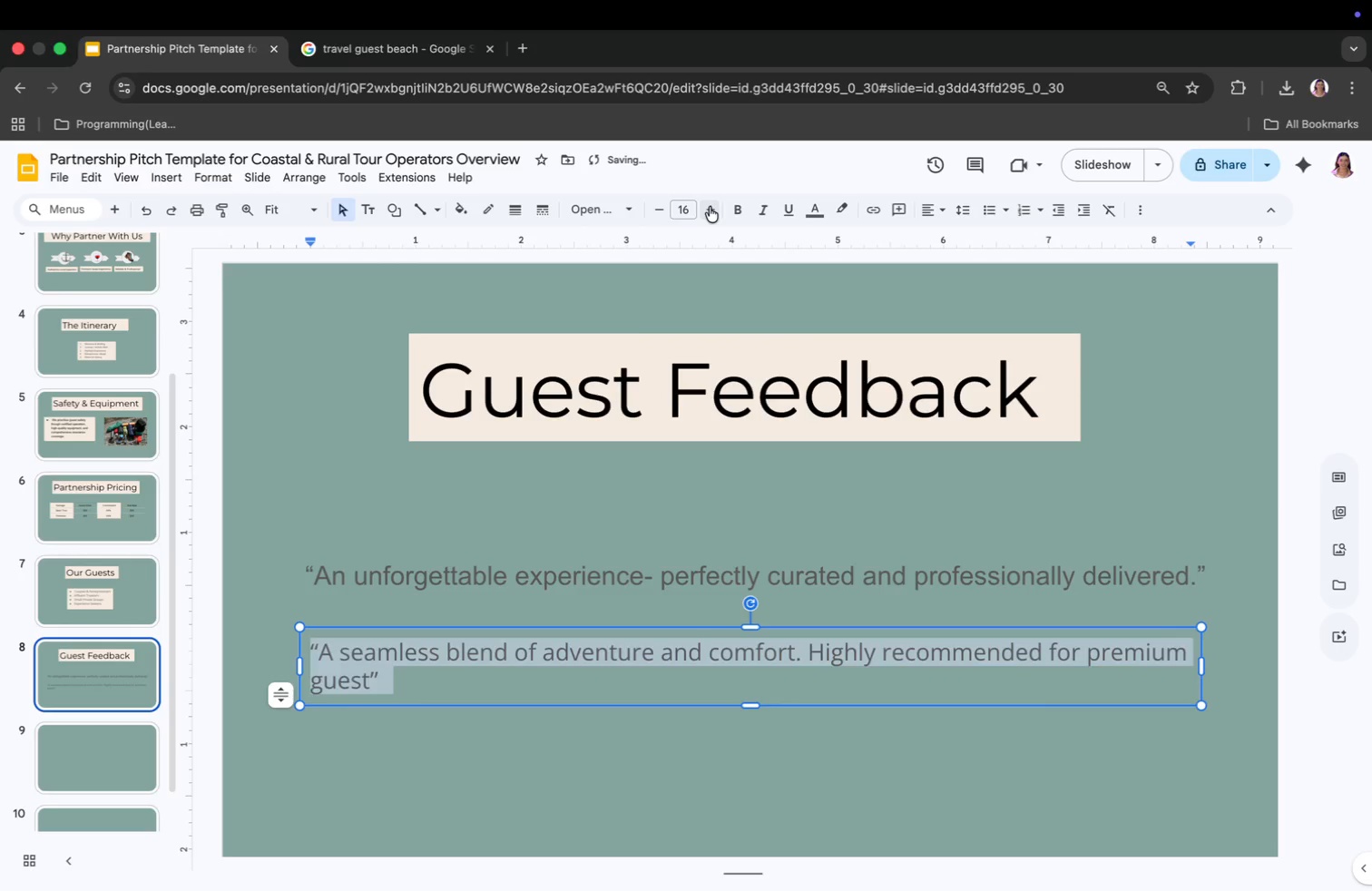 
triple_click([710, 207])
 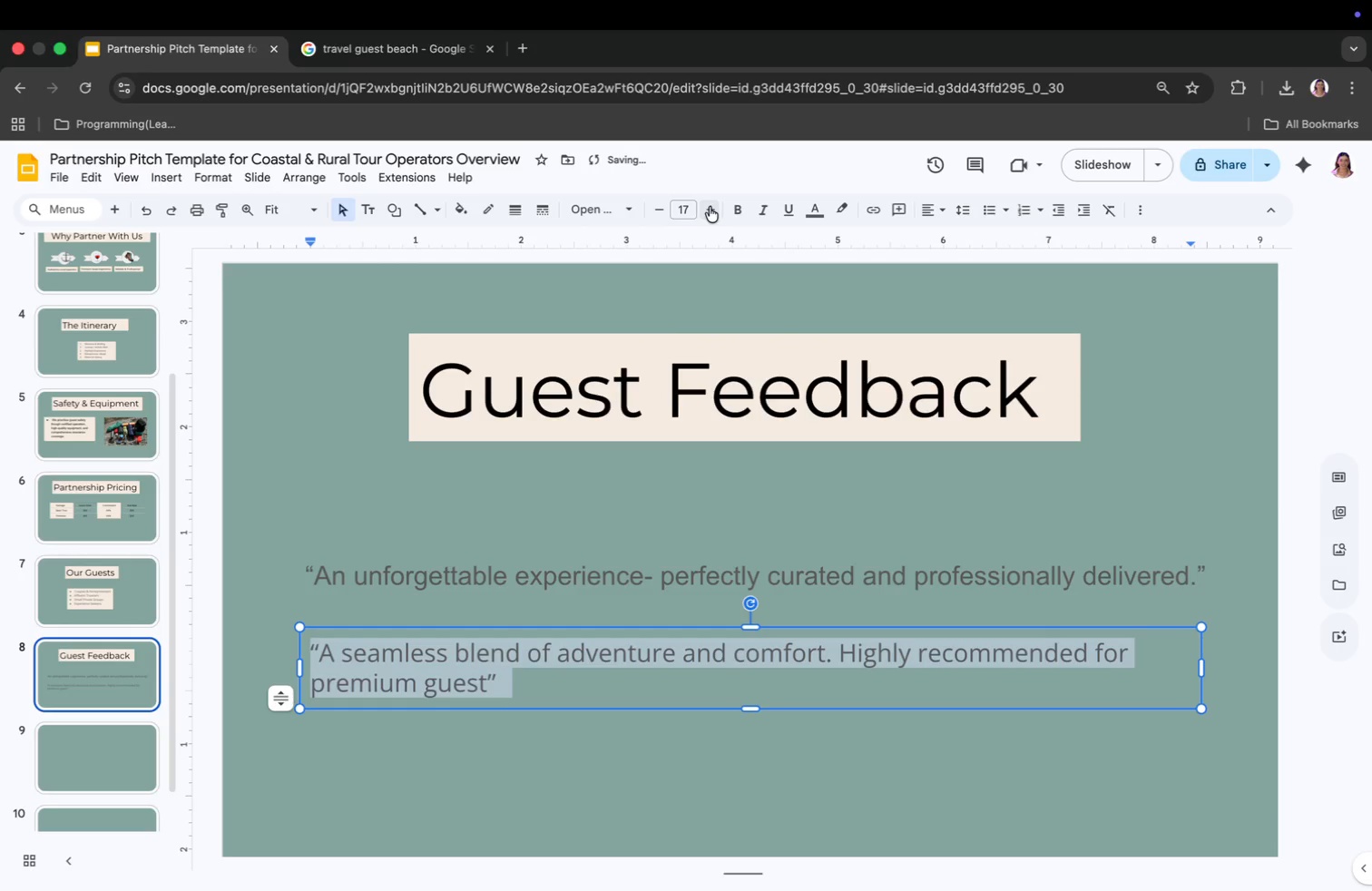 
left_click([710, 207])
 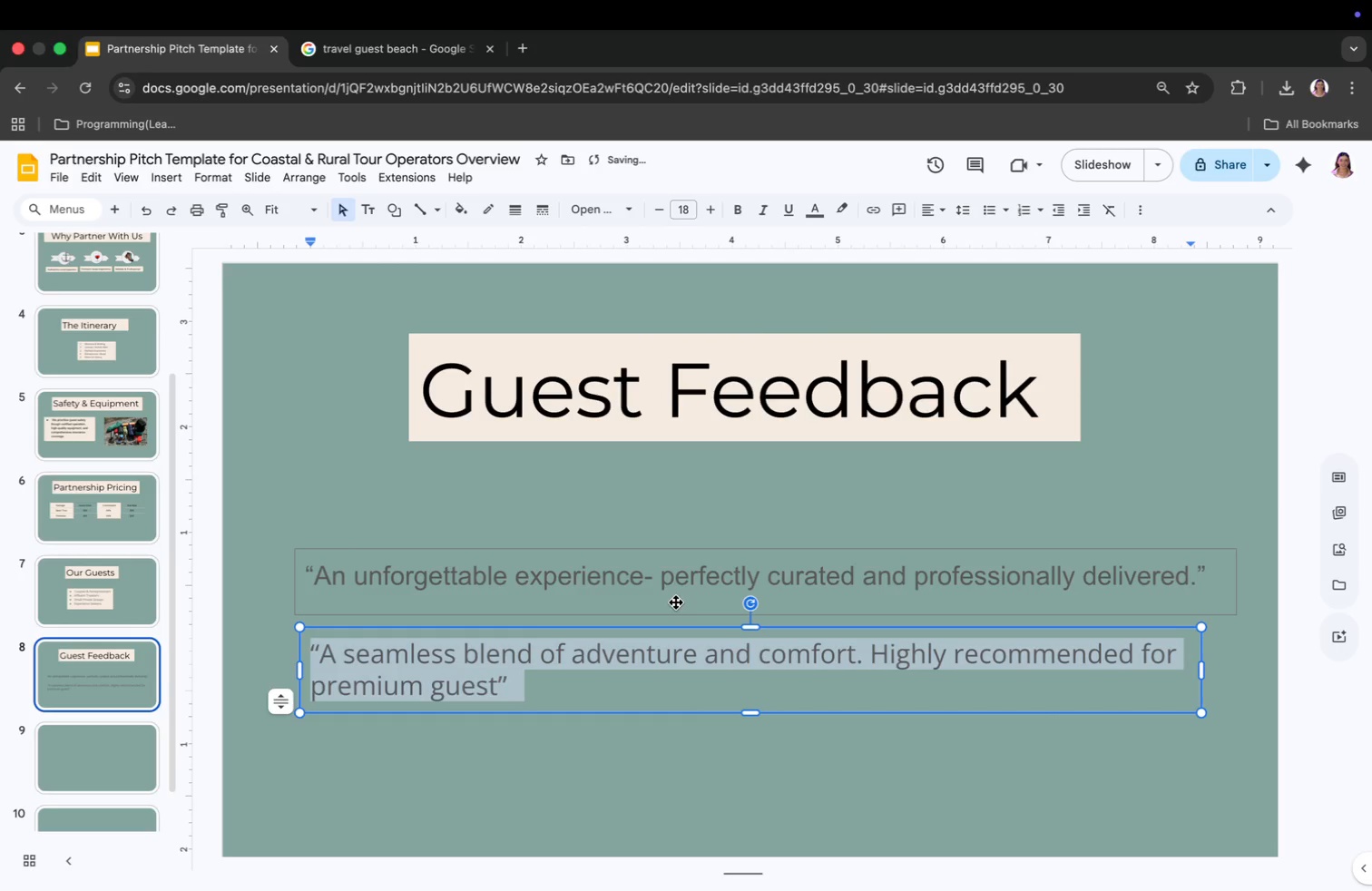 
left_click([647, 571])
 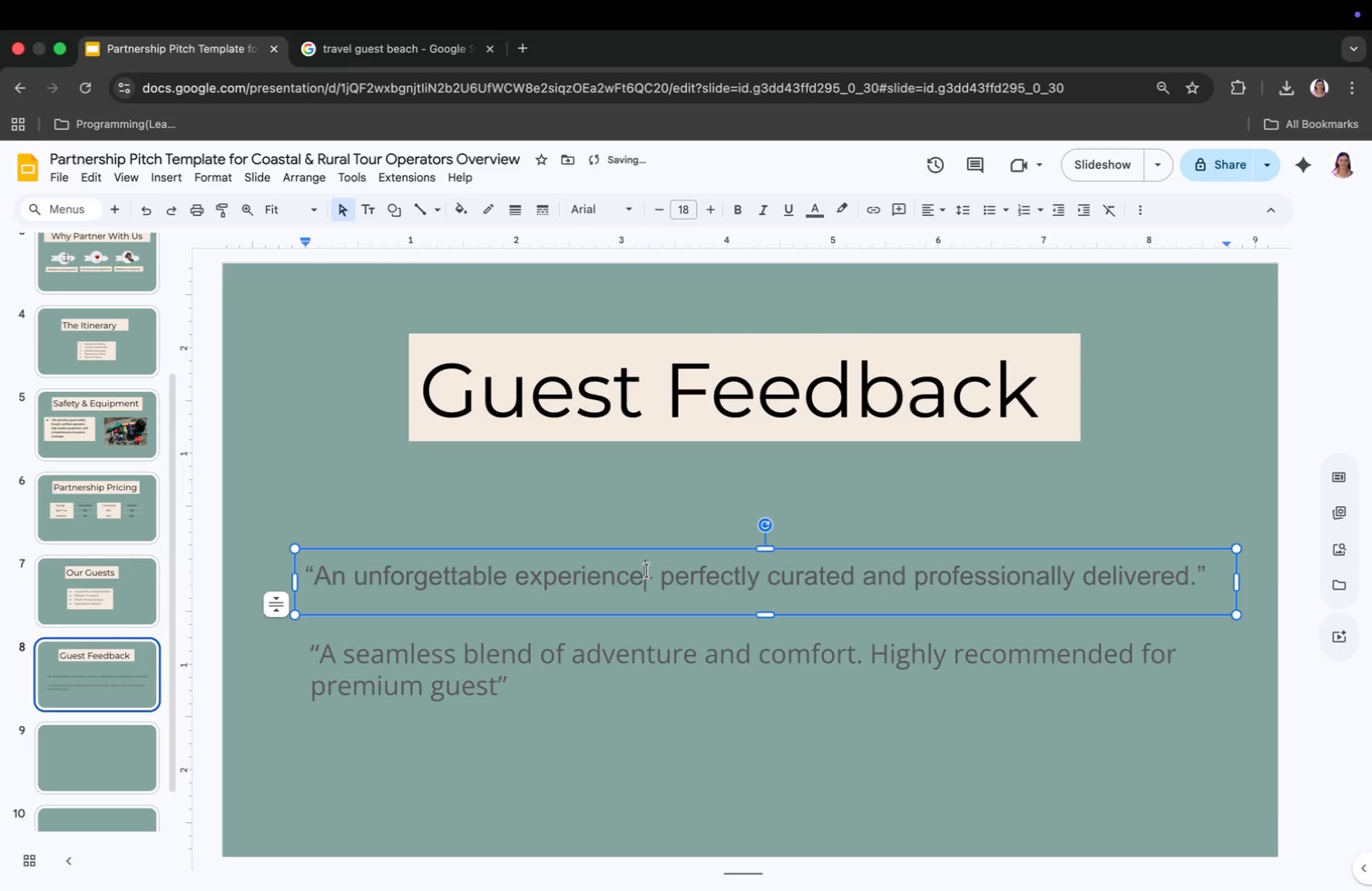 
key(Meta+CommandLeft)
 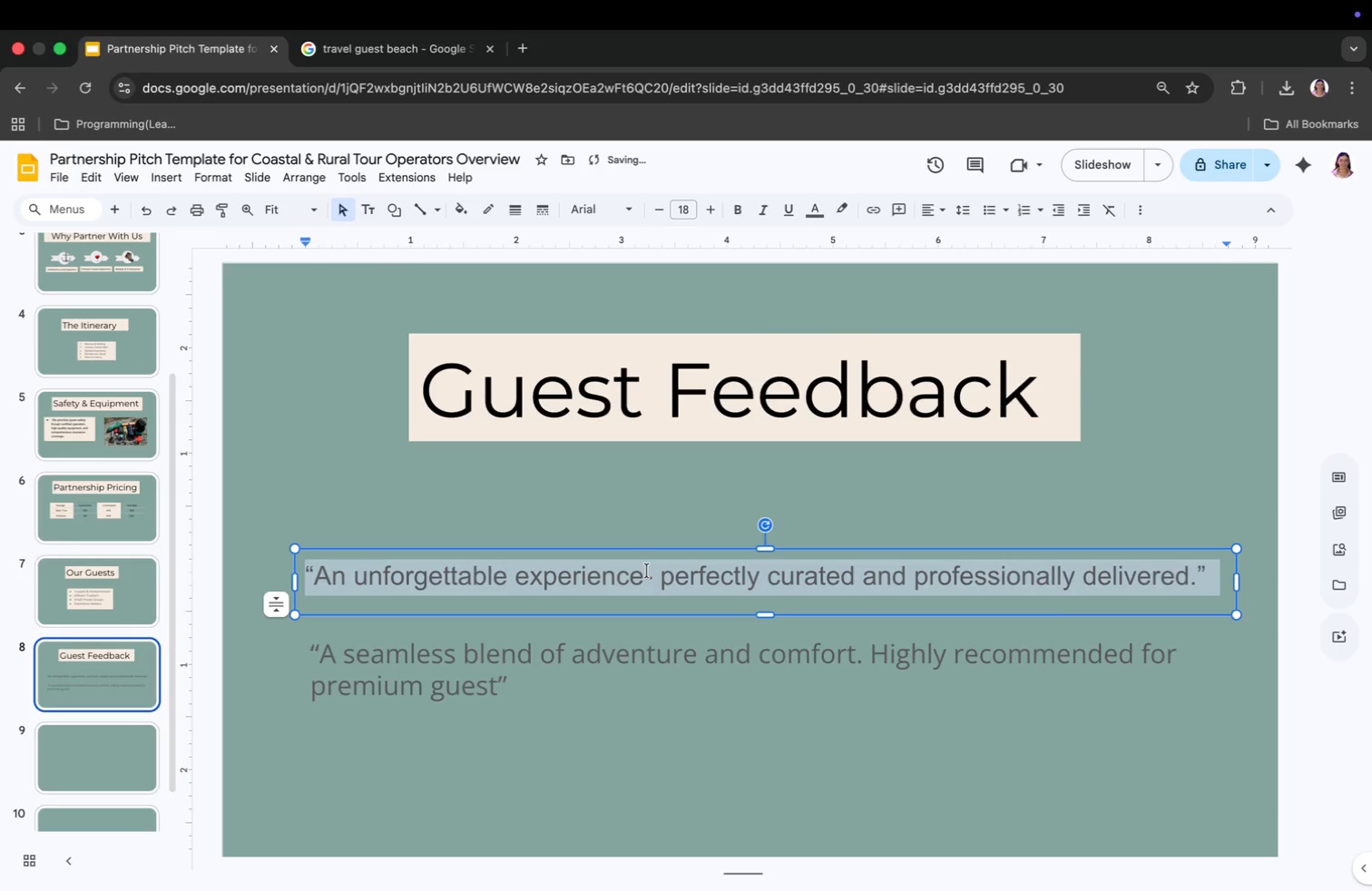 
key(Meta+A)
 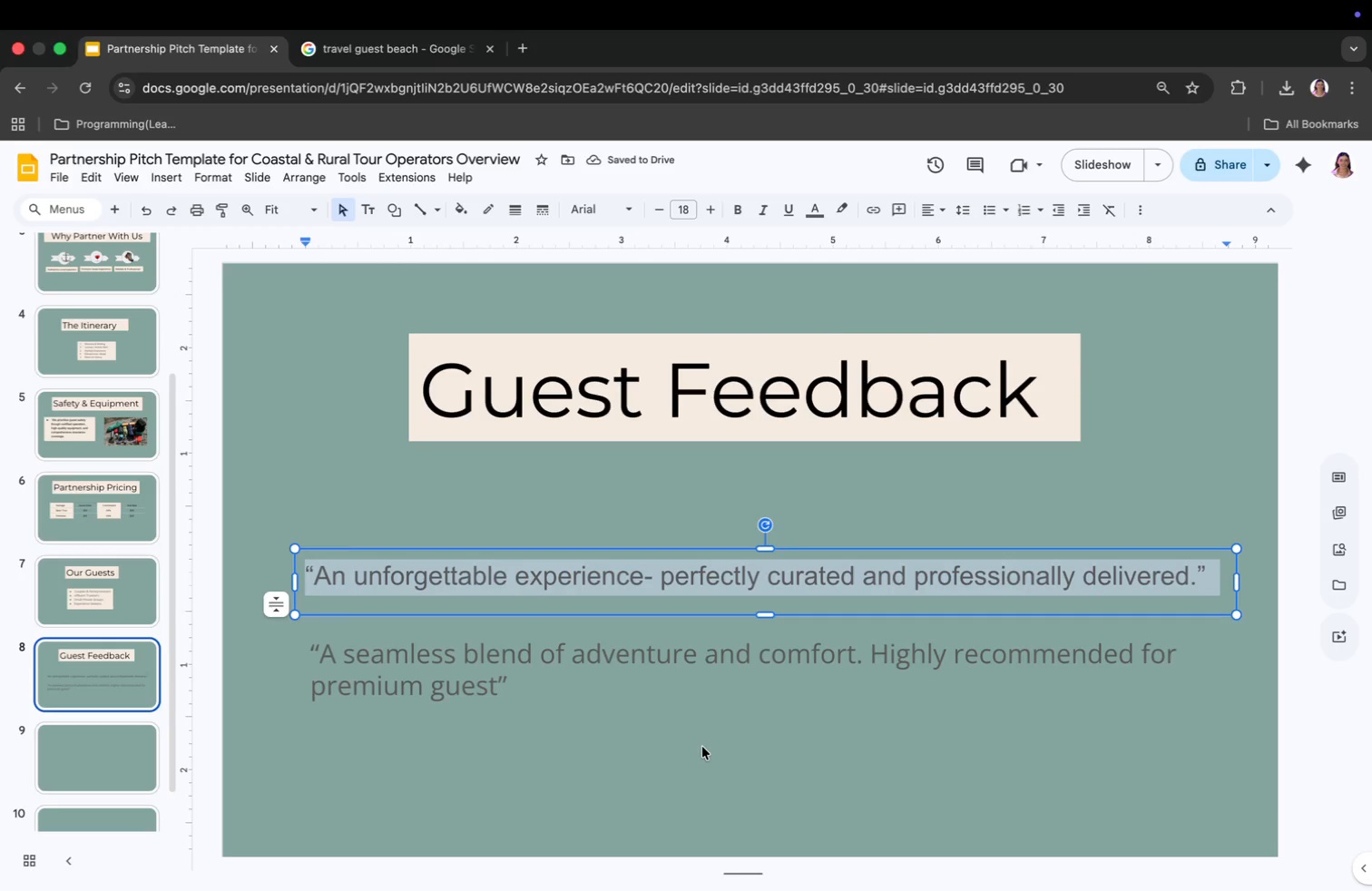 
left_click([673, 661])
 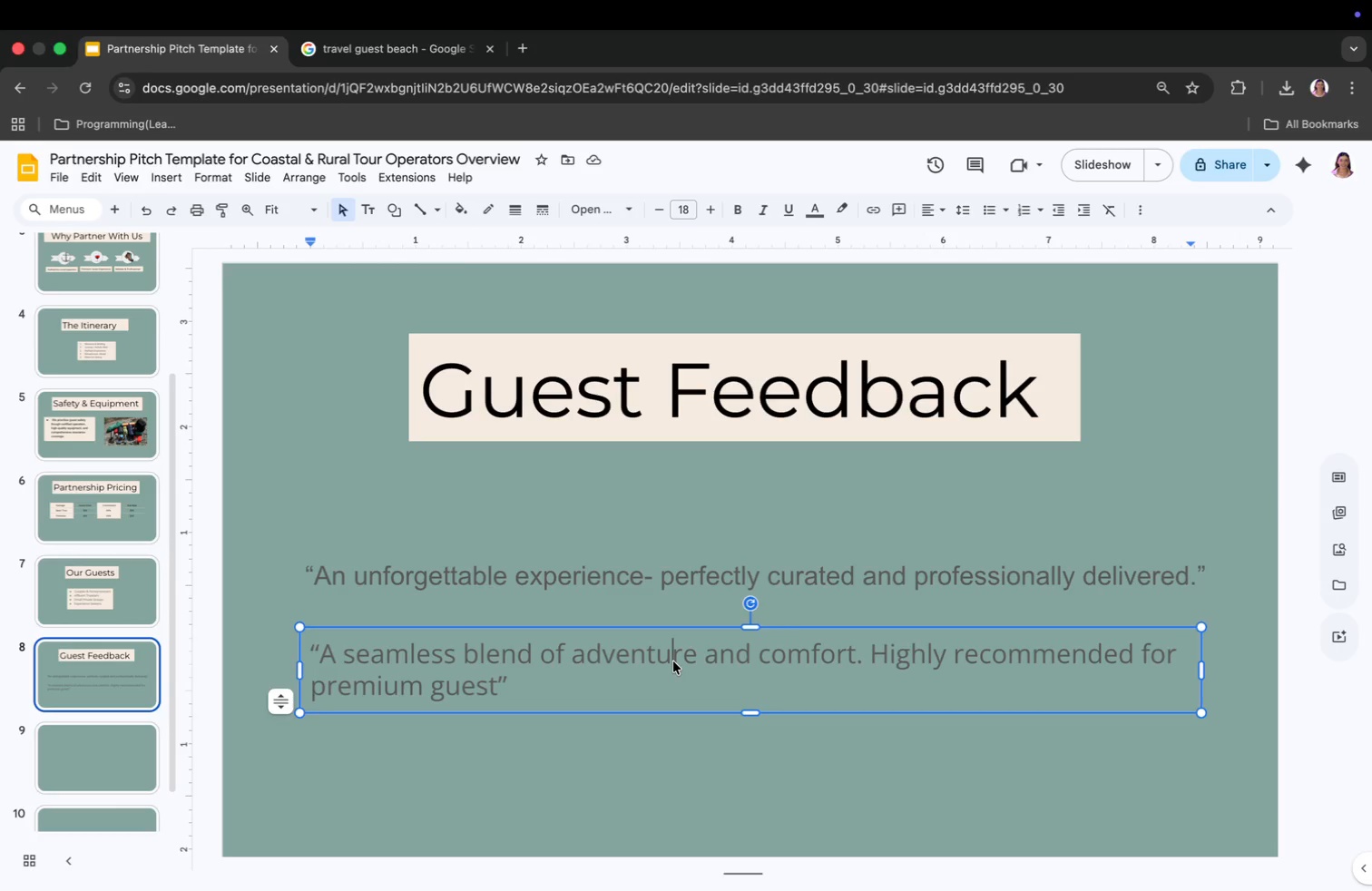 
key(Meta+CommandLeft)
 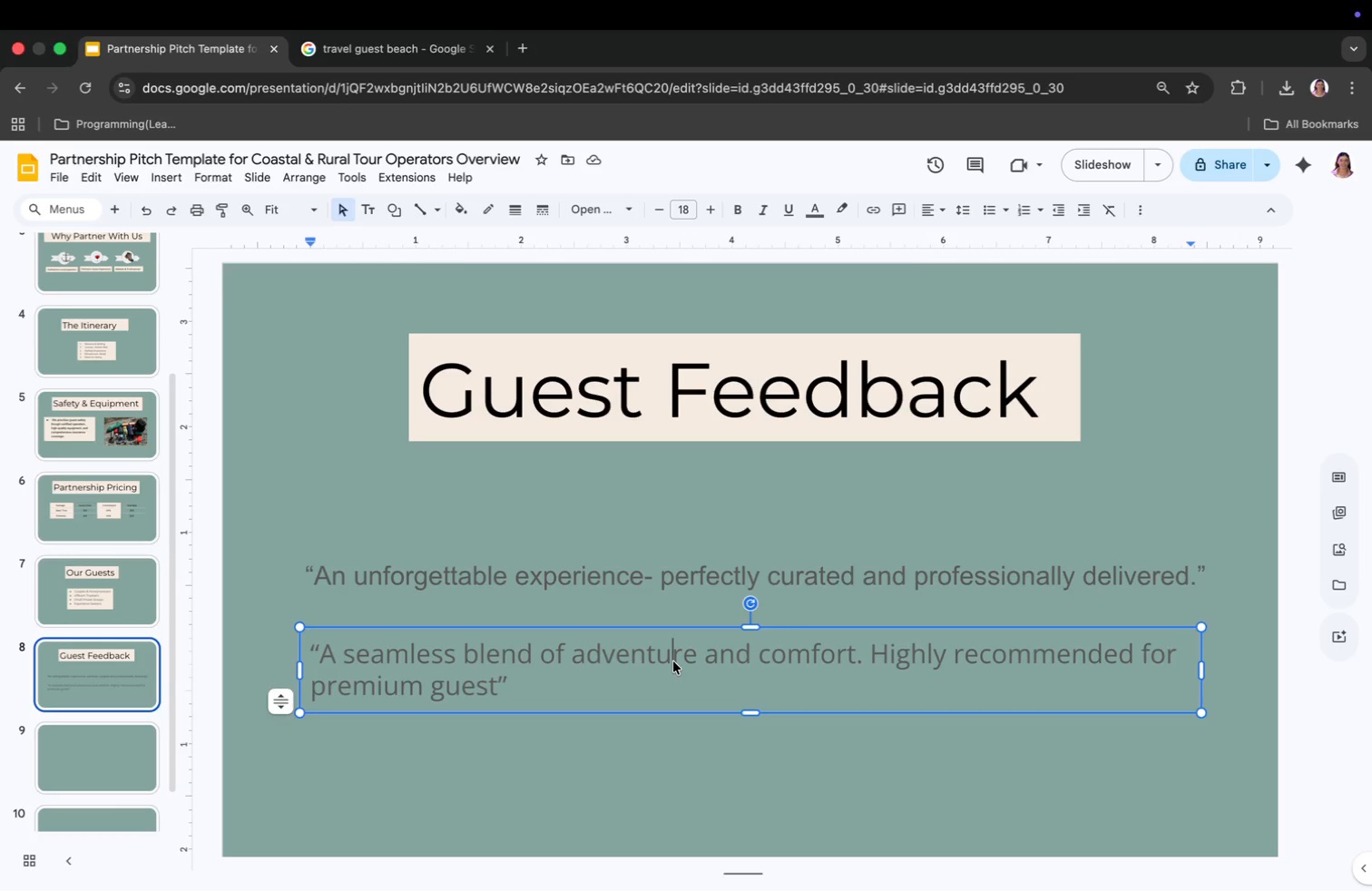 
key(Meta+A)
 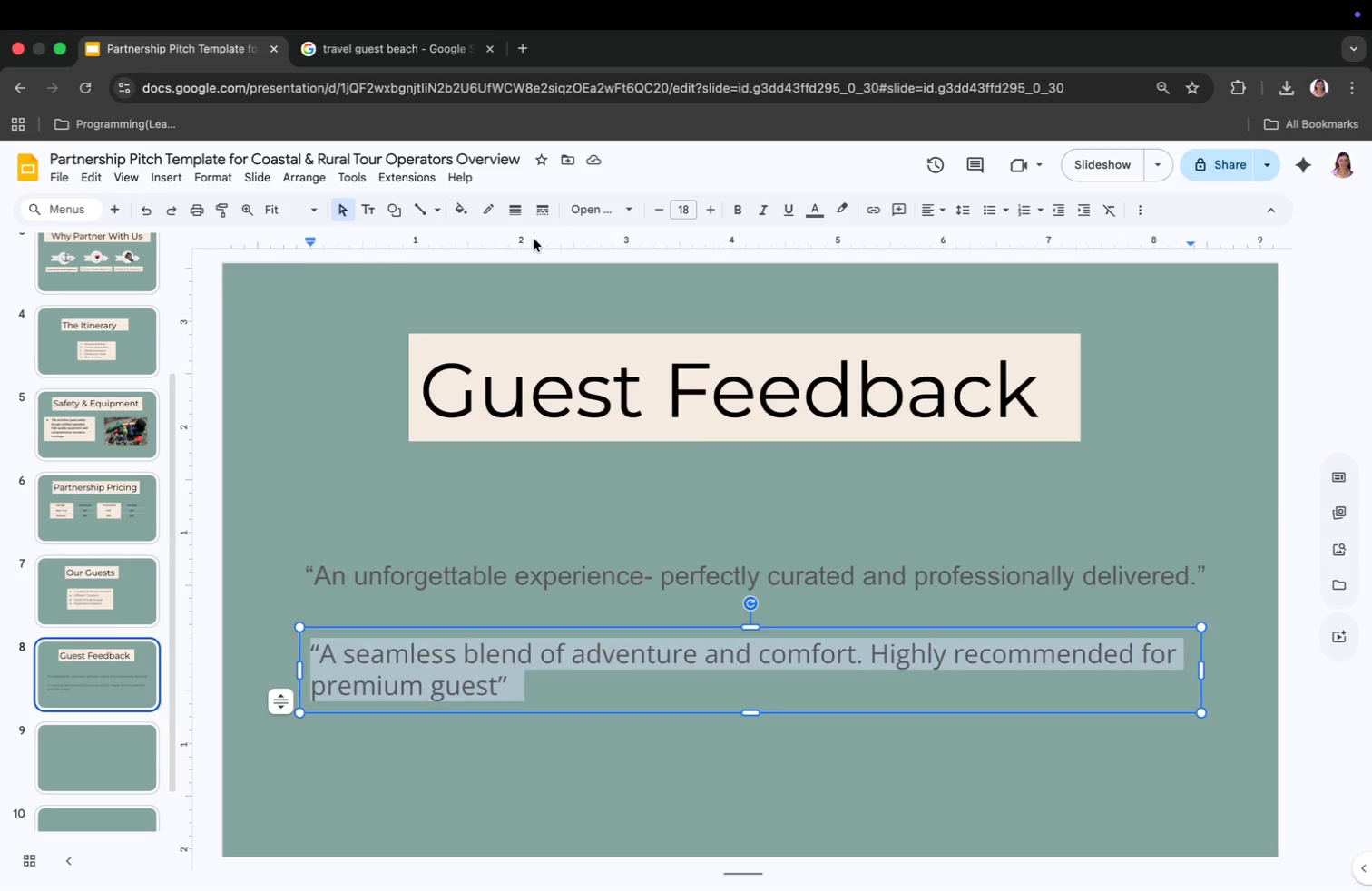 
left_click([466, 211])
 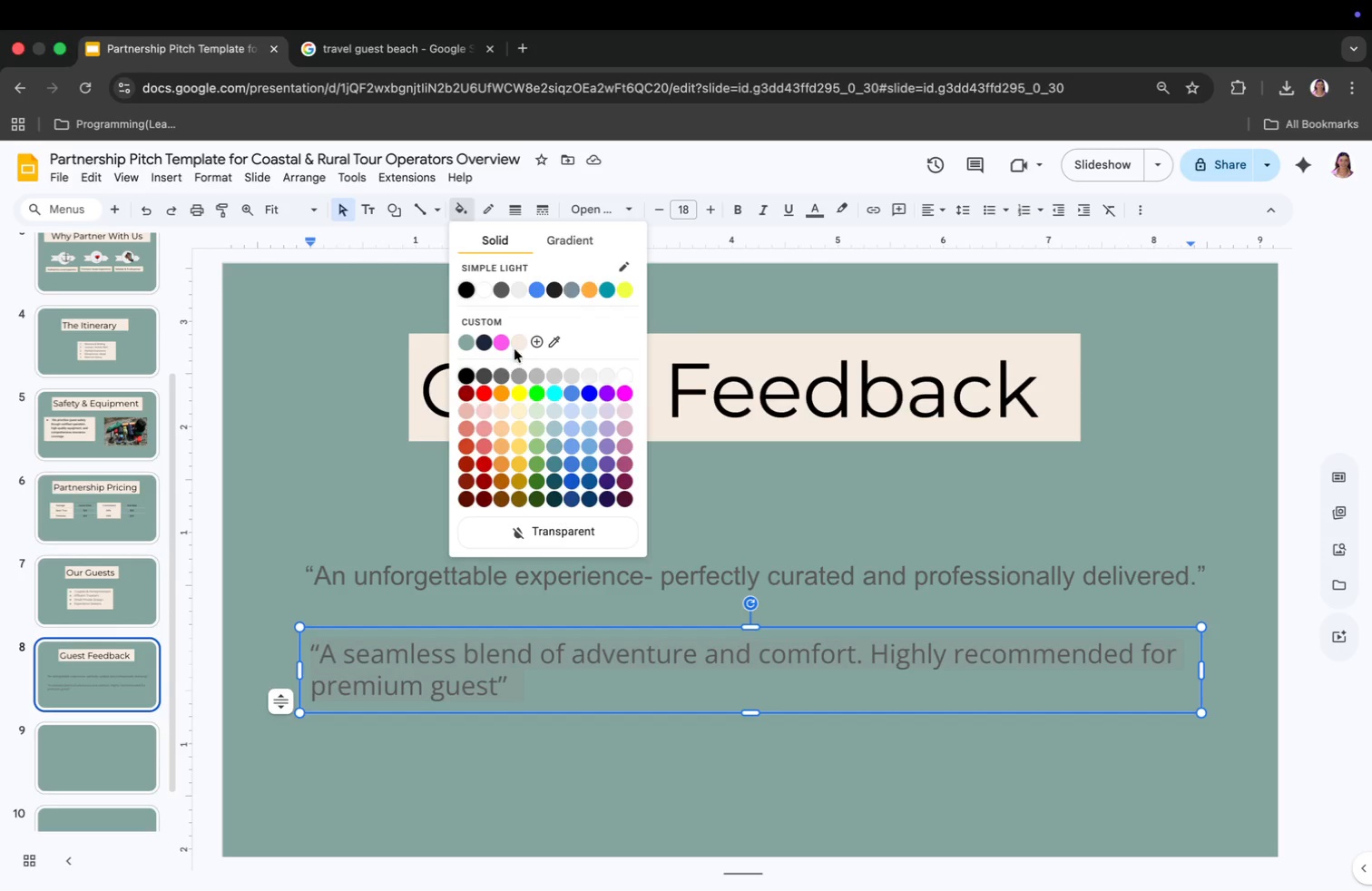 
left_click([517, 345])
 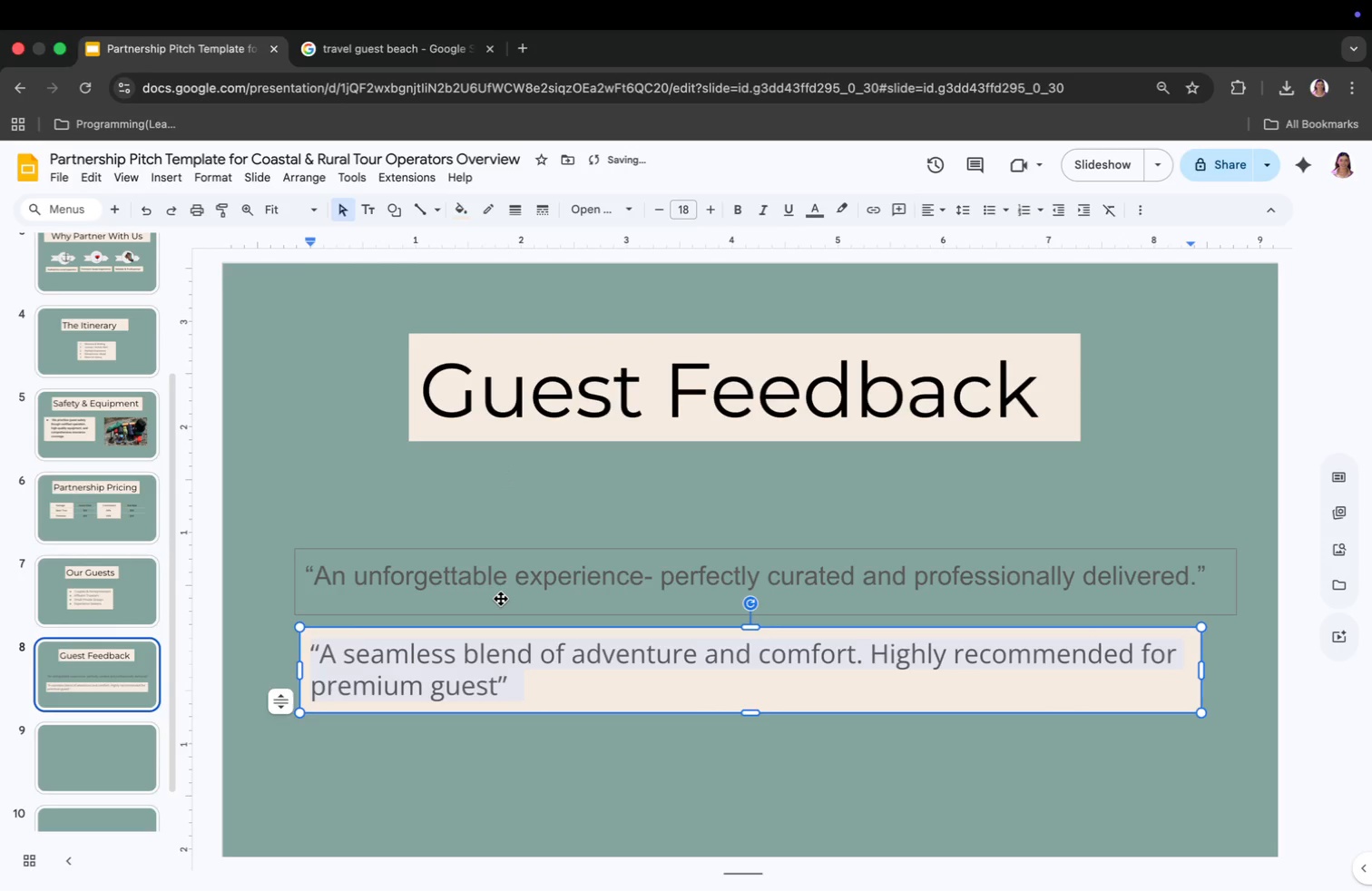 
left_click([504, 598])
 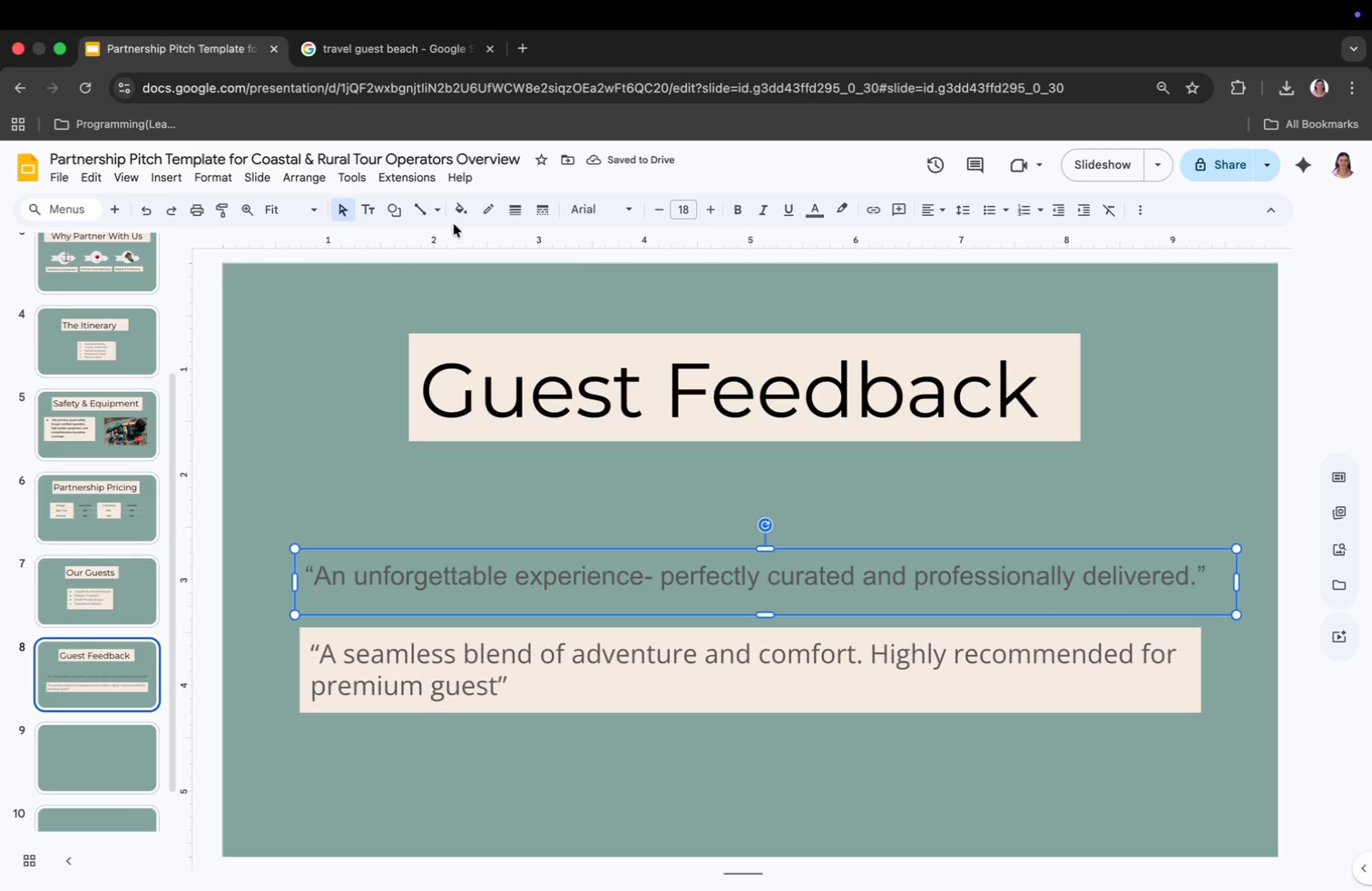 
left_click([456, 216])
 